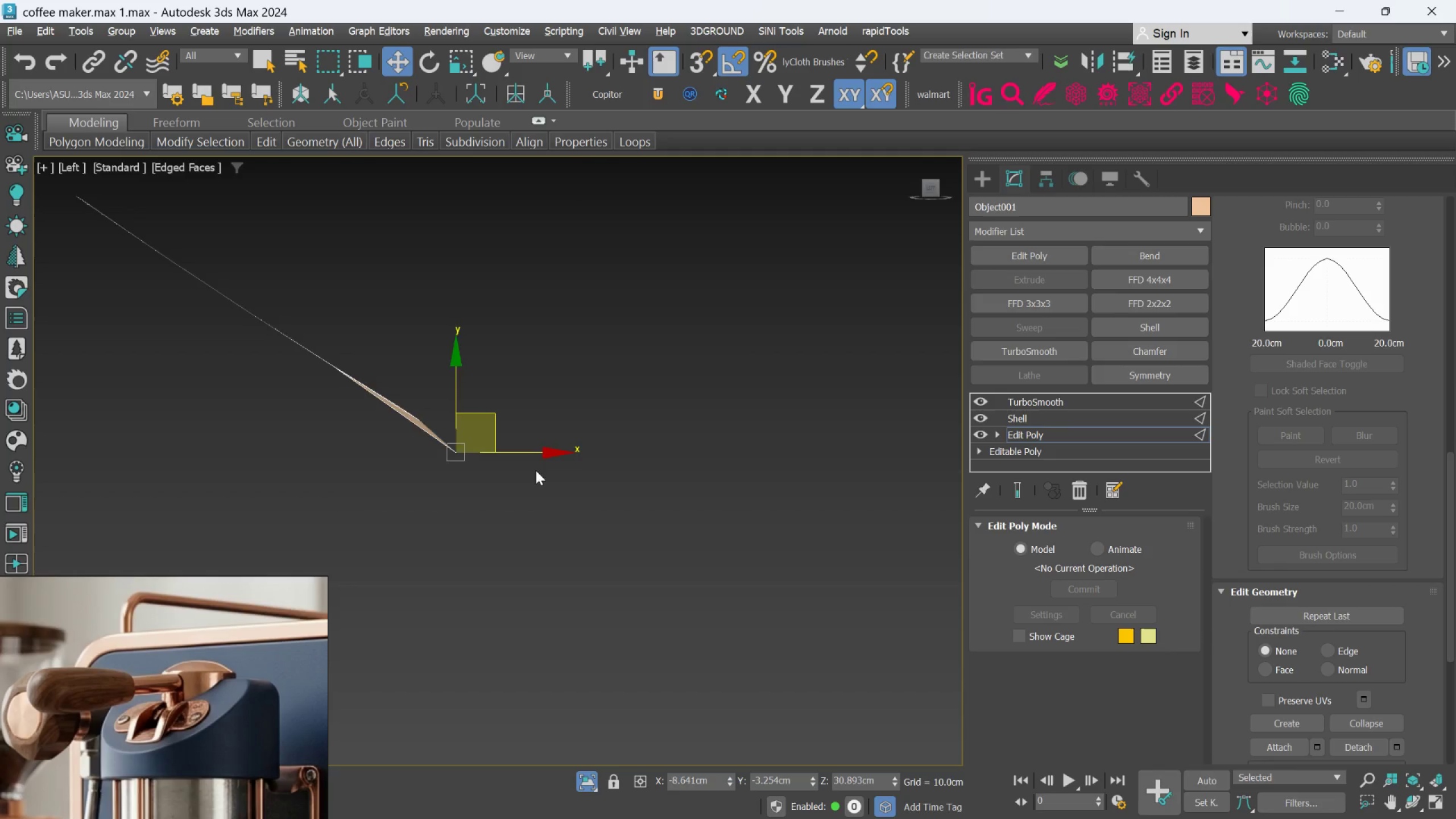 
hold_key(key=ShiftLeft, duration=1.03)
 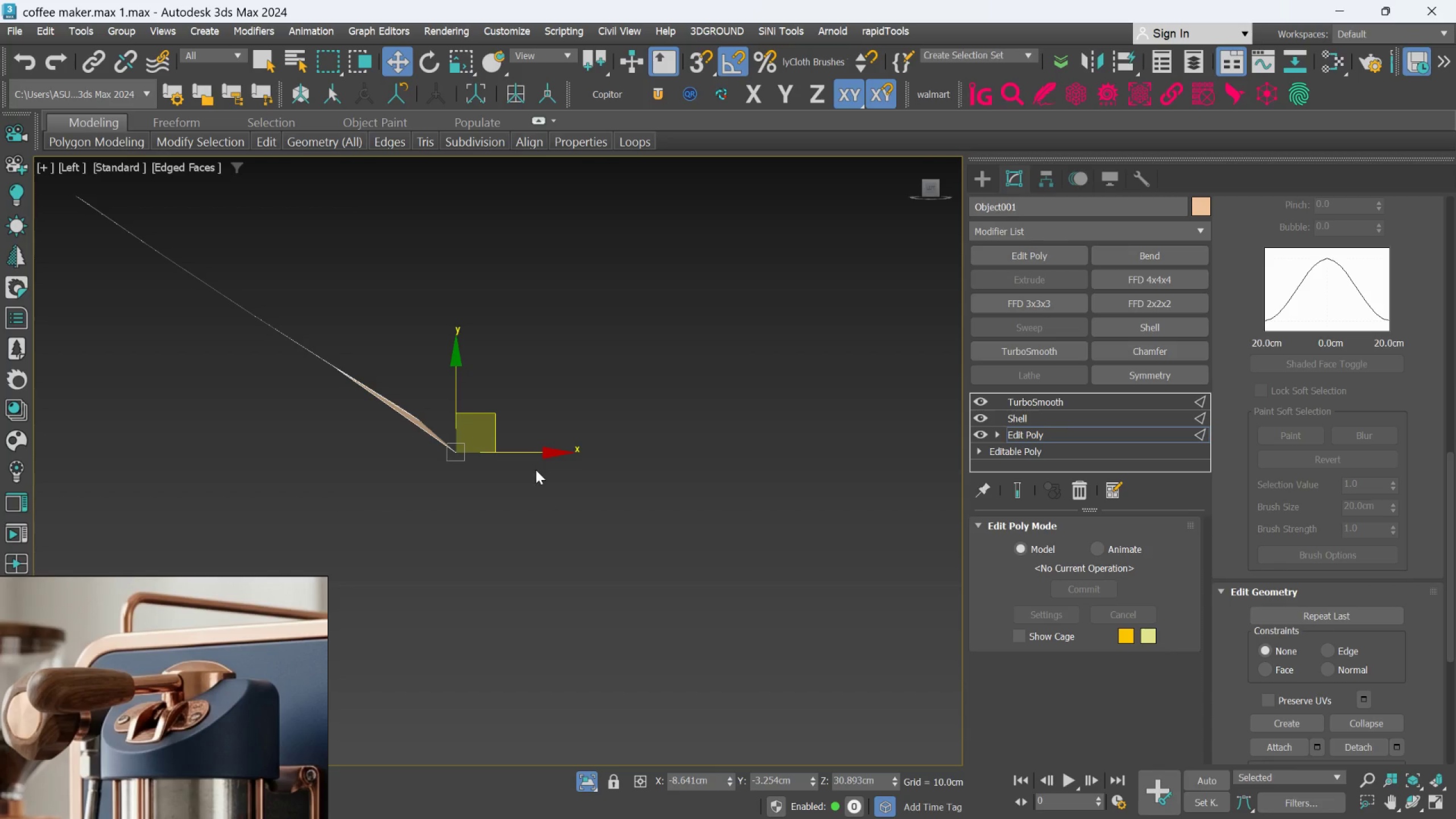 
hold_key(key=AltLeft, duration=0.58)
 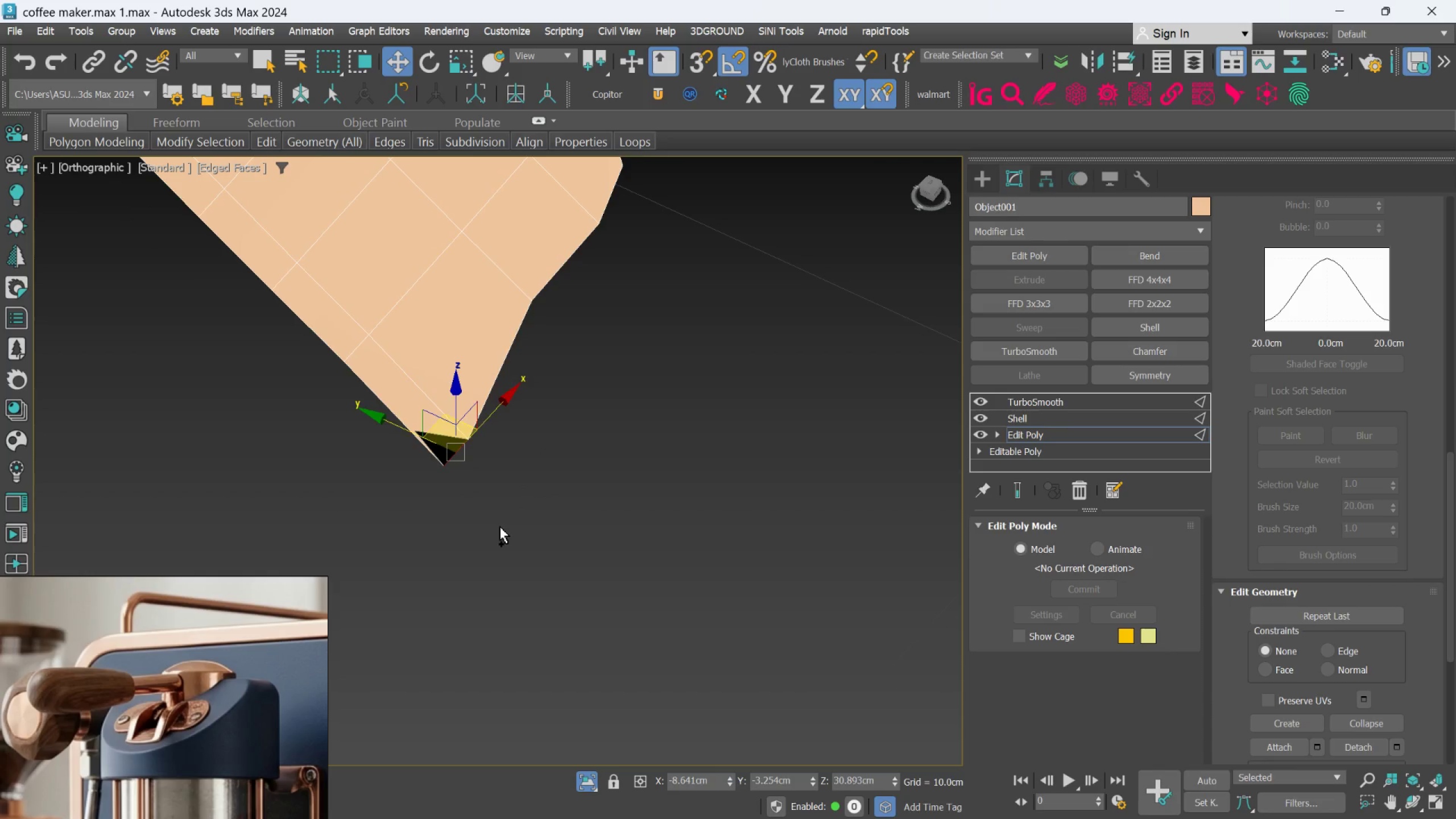 
hold_key(key=AltLeft, duration=10.55)
 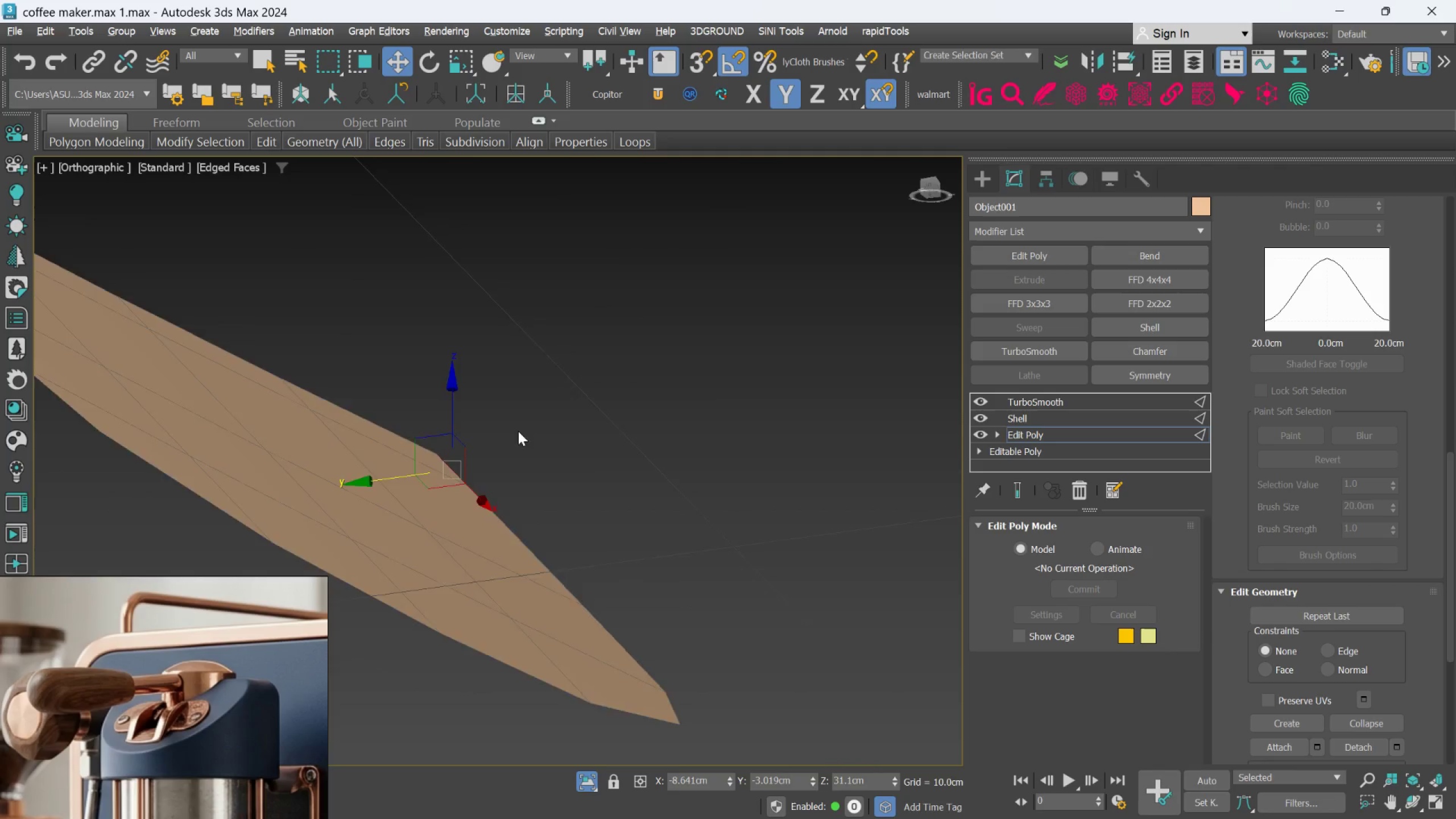 
key(Control+Z)
 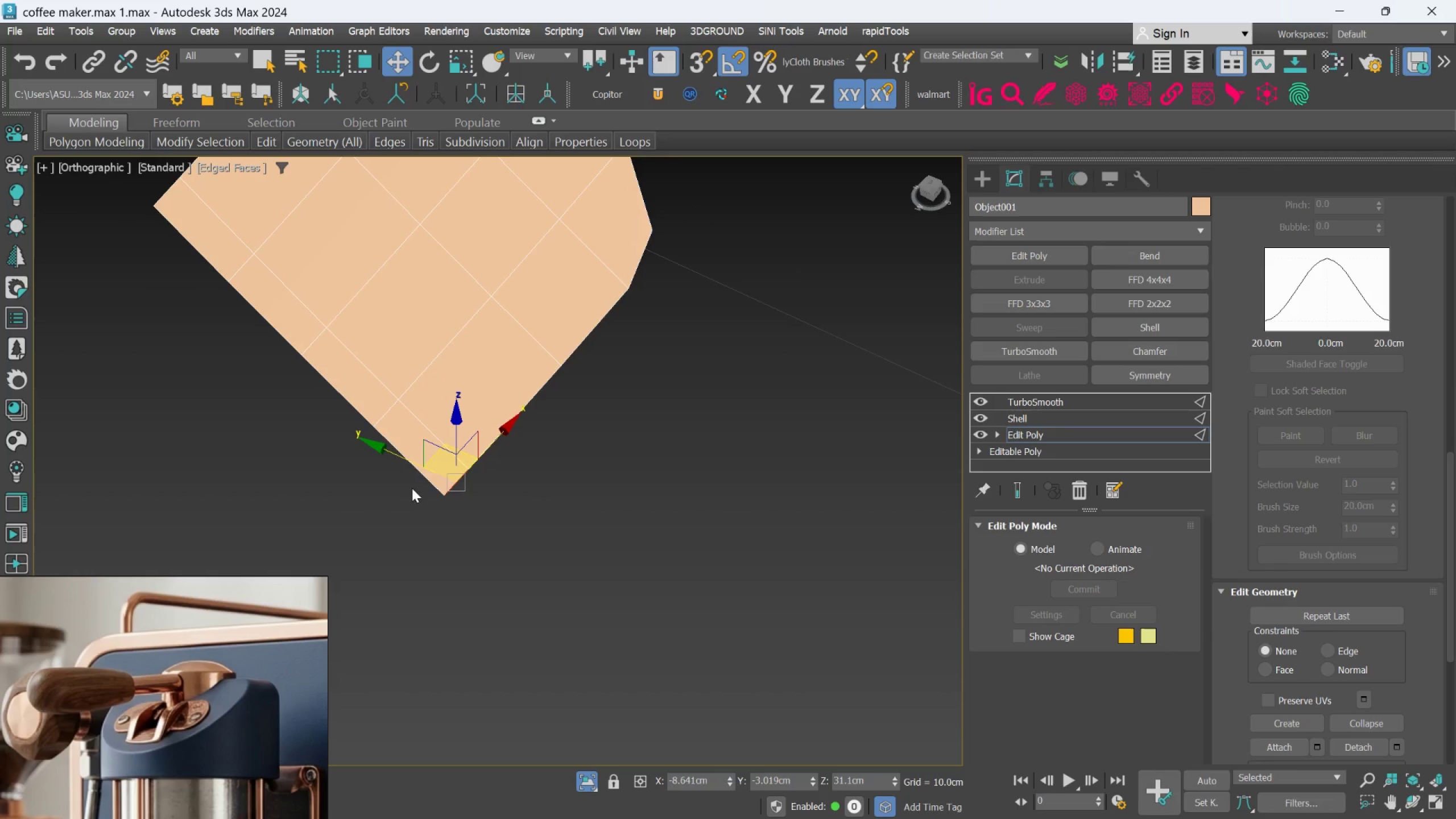 
hold_key(key=ShiftLeft, duration=0.91)
left_click_drag(start_coordinate=[408, 463], to_coordinate=[428, 476])
 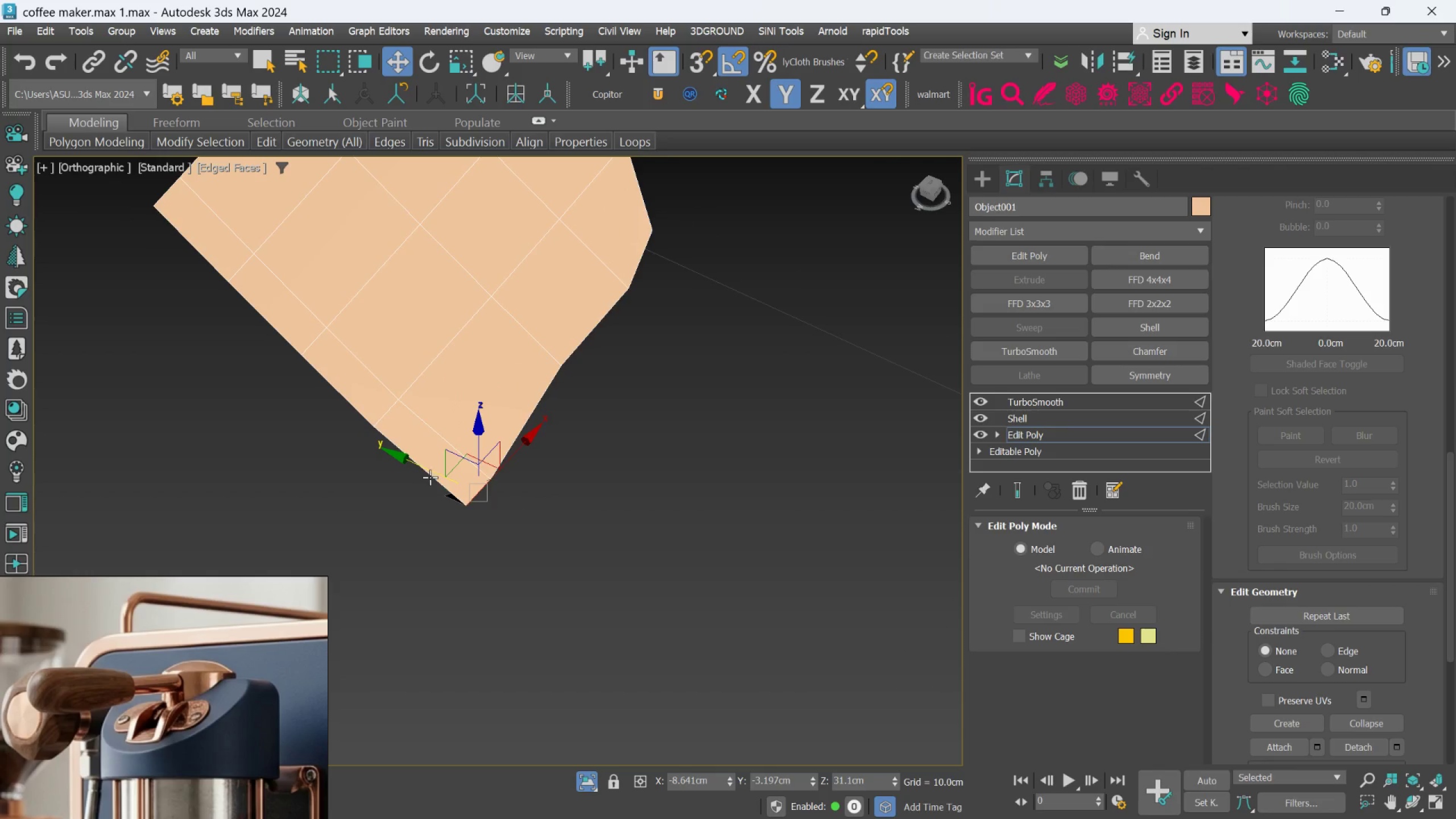 
key(Control+Z)
 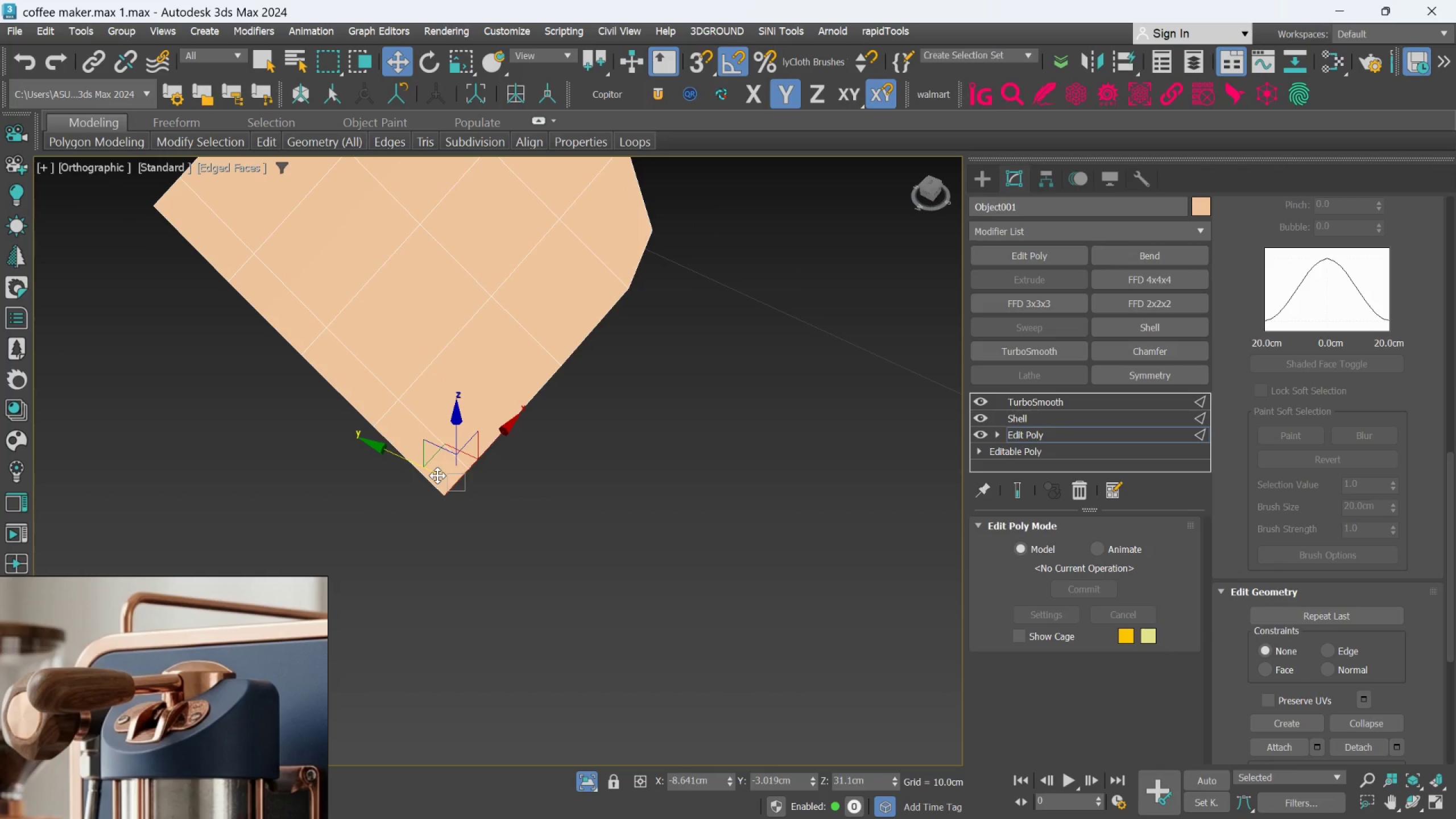 
left_click([573, 495])
 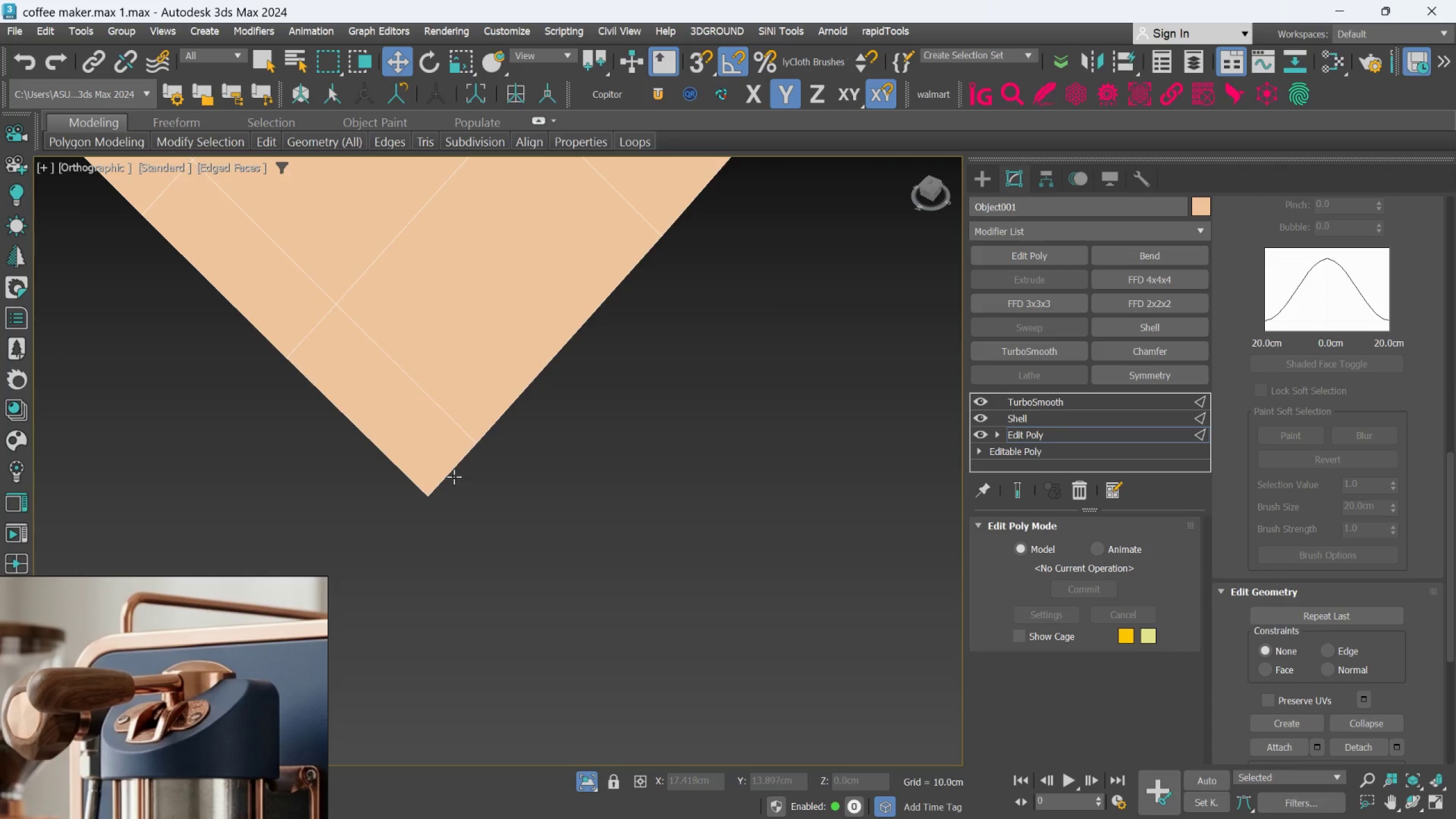 
scroll: coordinate [460, 494], scroll_direction: up, amount: 2.0
 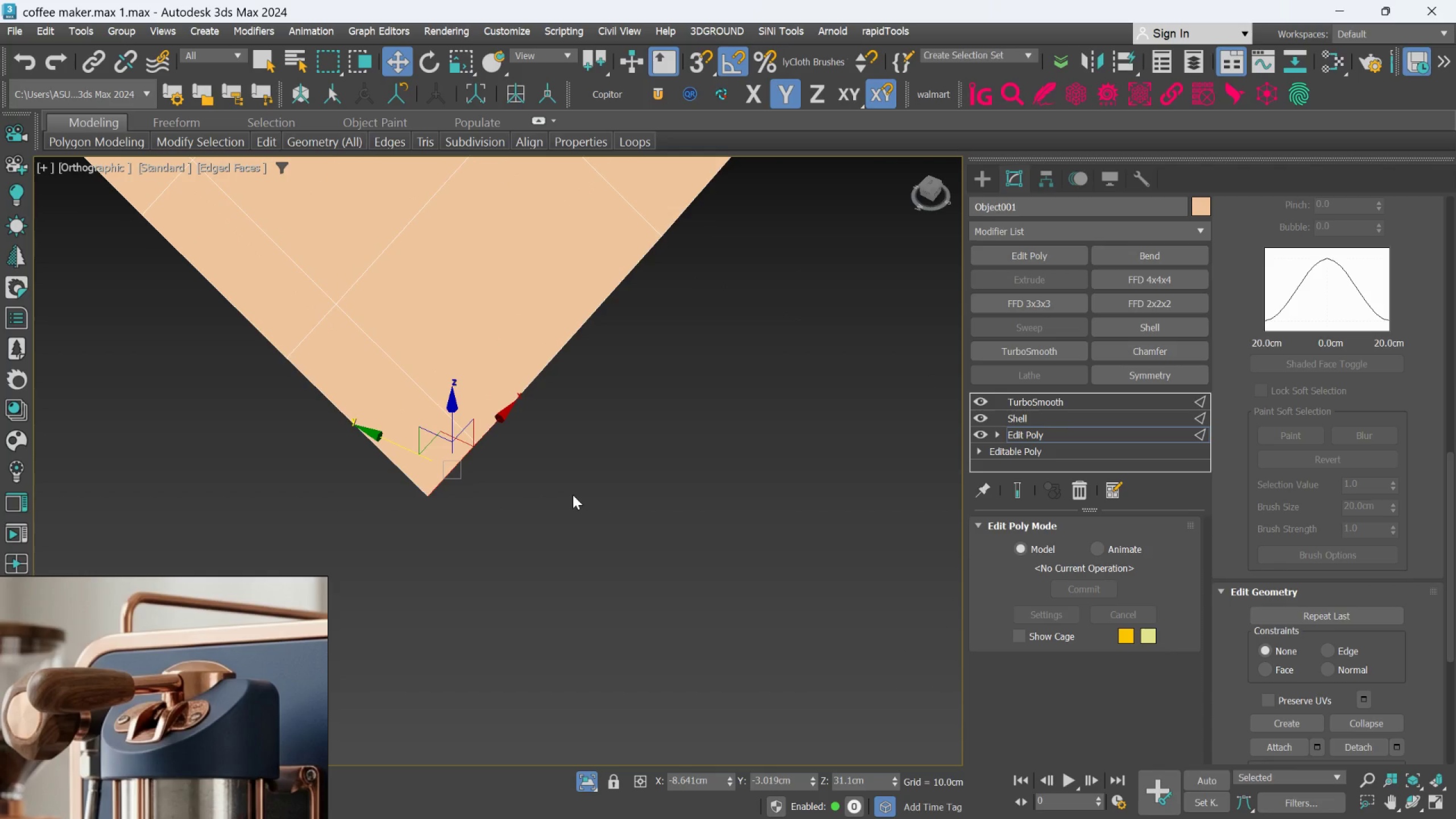 
left_click([452, 473])
 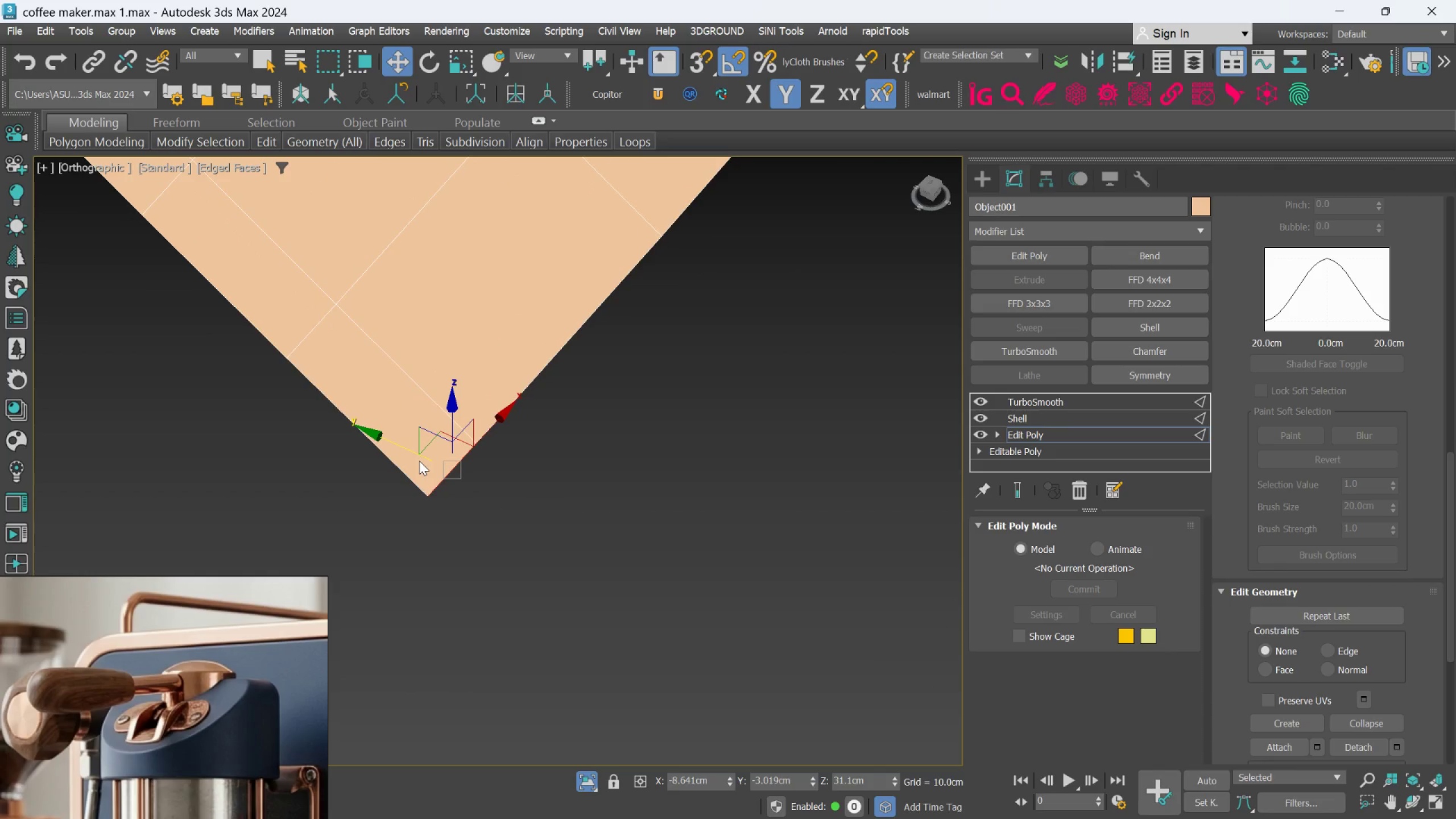 
hold_key(key=ShiftLeft, duration=1.5)
left_click_drag(start_coordinate=[410, 450], to_coordinate=[436, 469])
 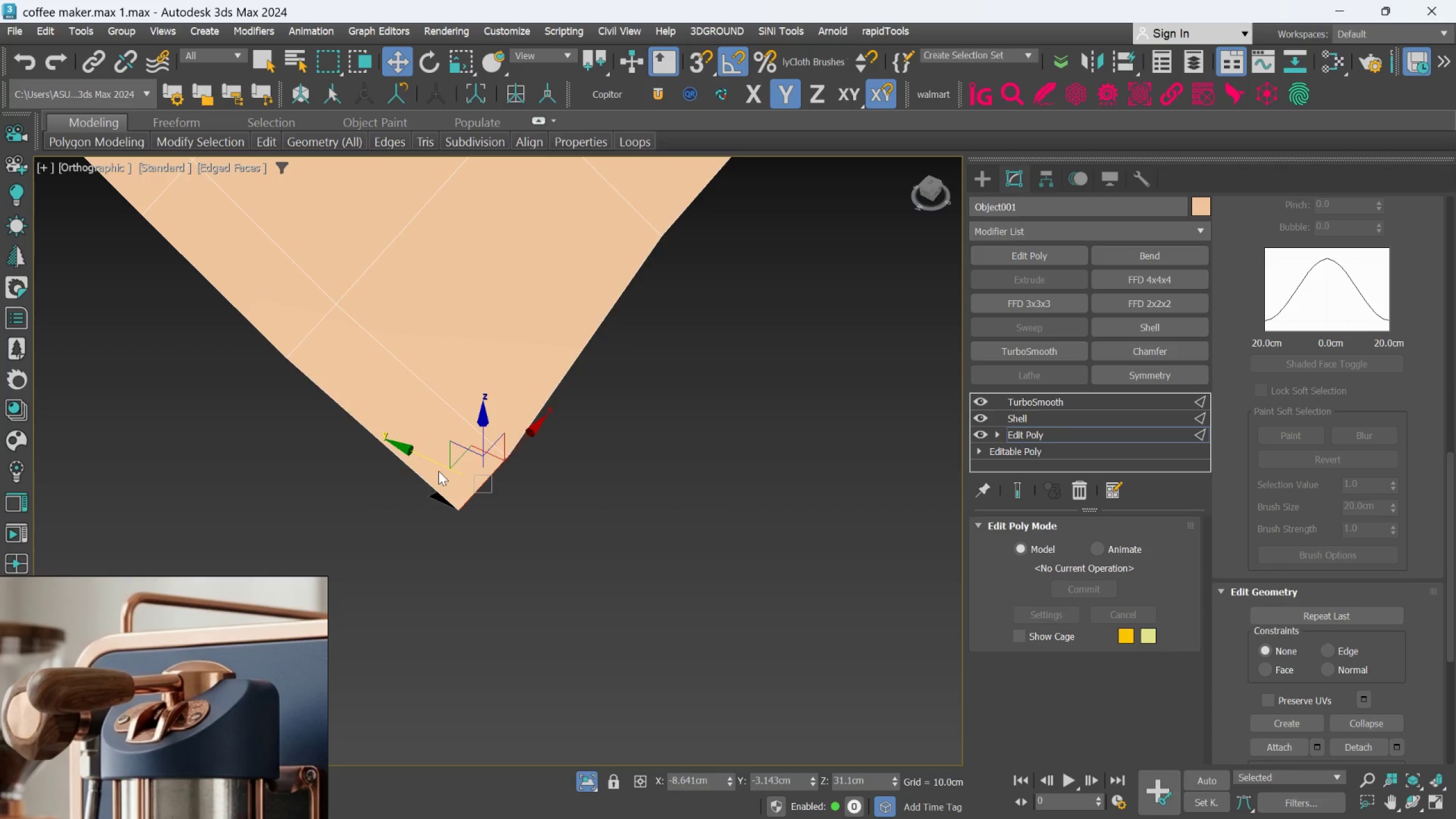 
key(Shift+ShiftLeft)
 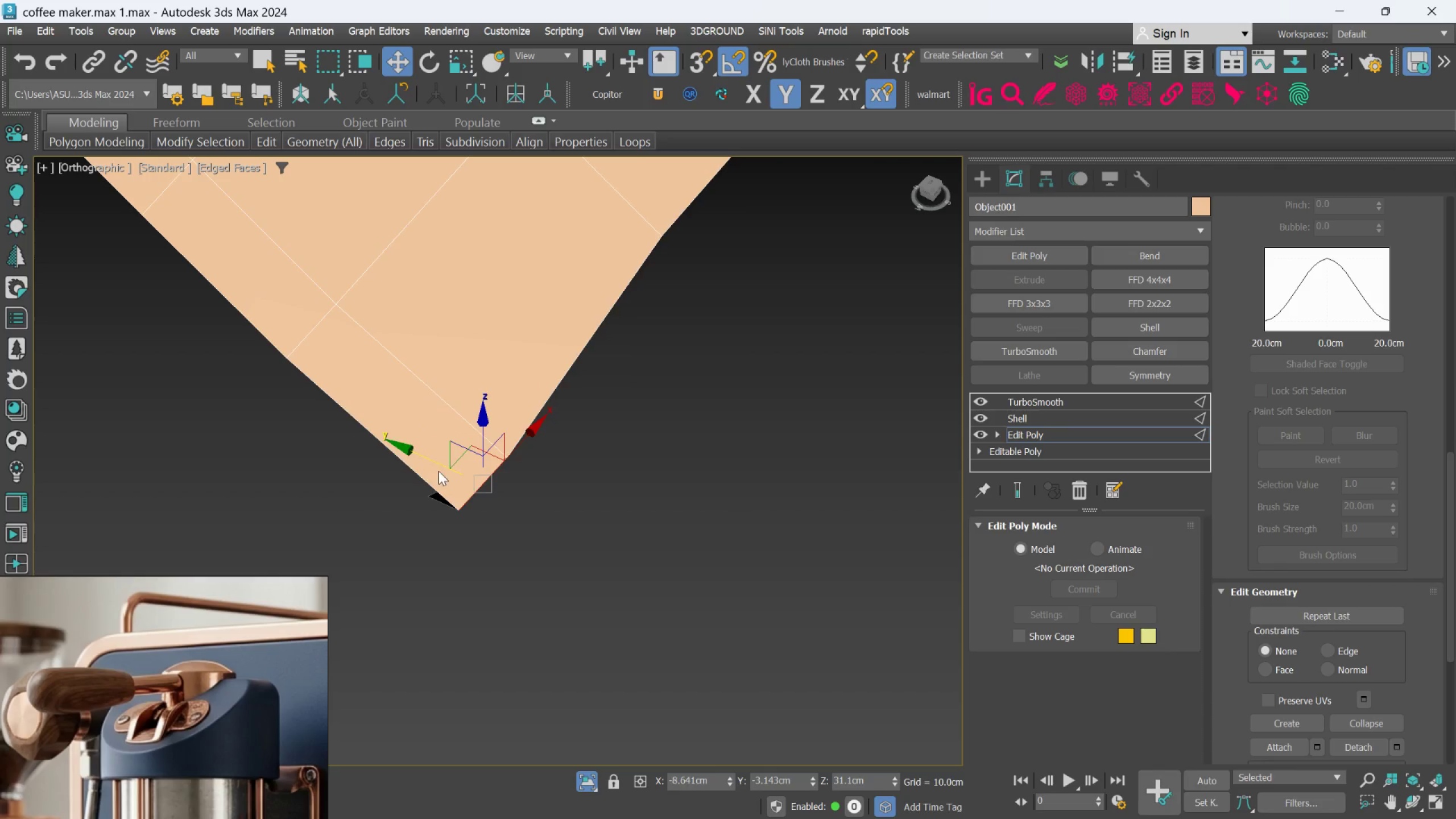 
key(Control+Z)
 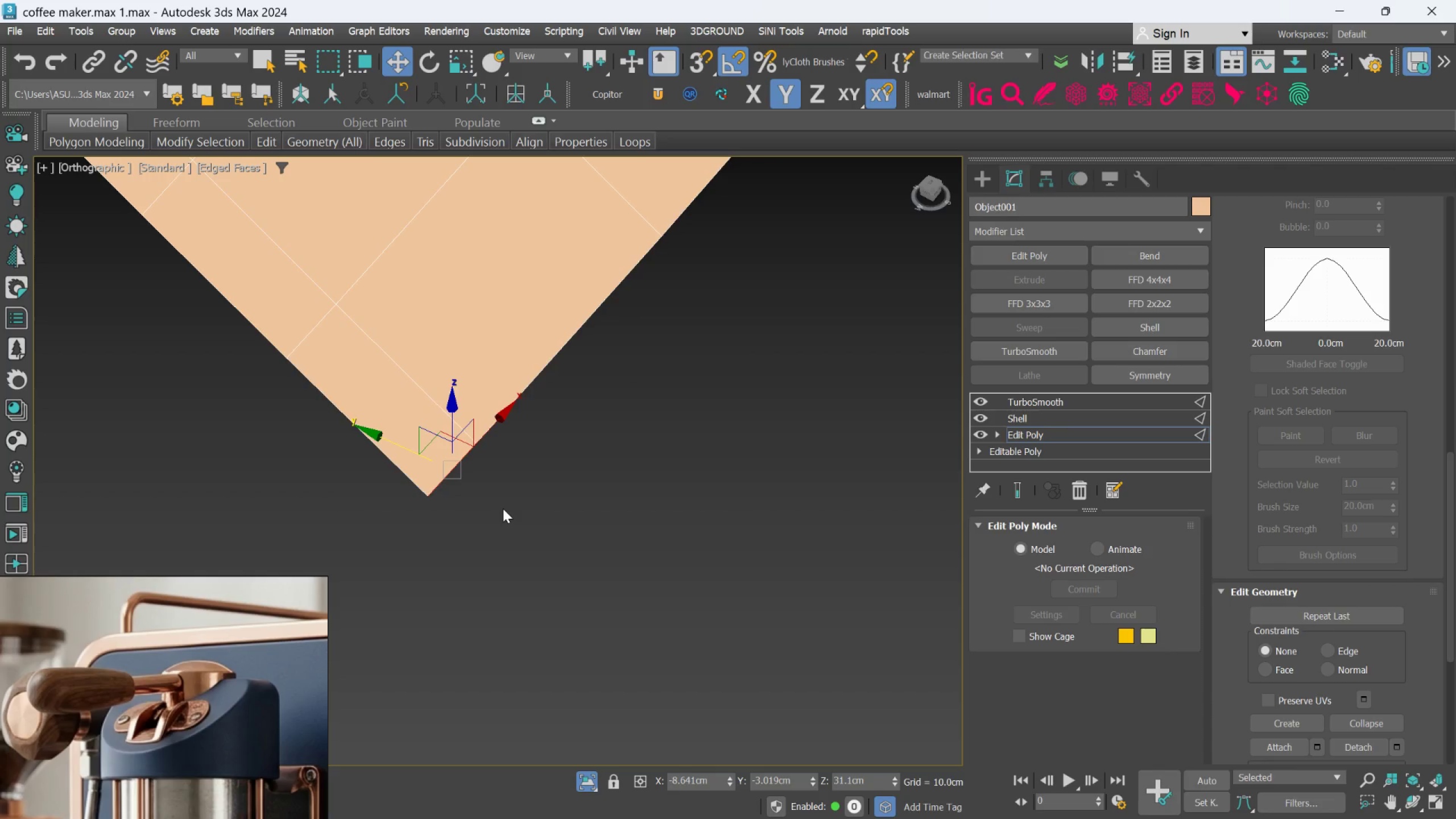 
hold_key(key=AltLeft, duration=1.38)
 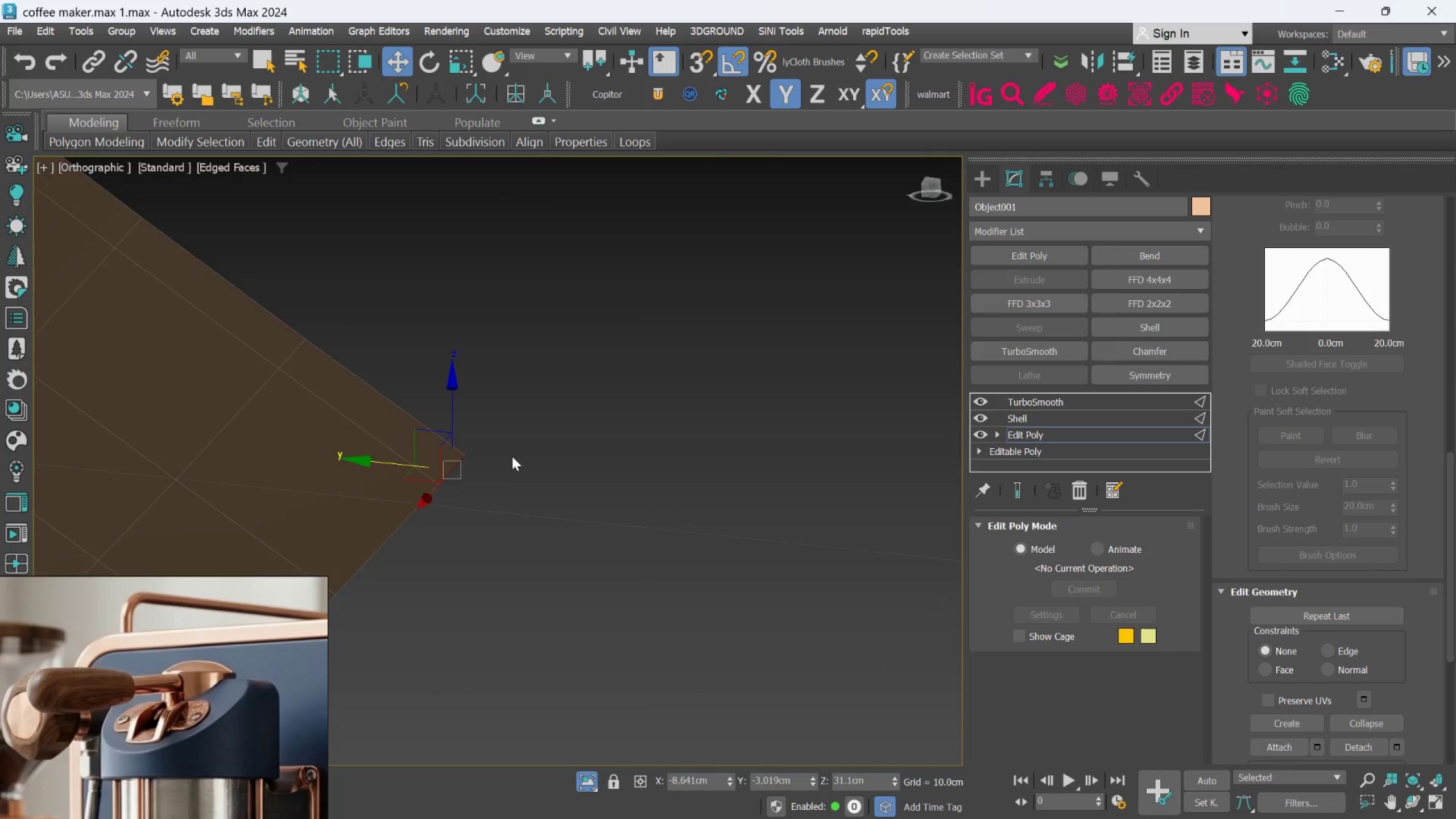 
hold_key(key=AltLeft, duration=0.34)
 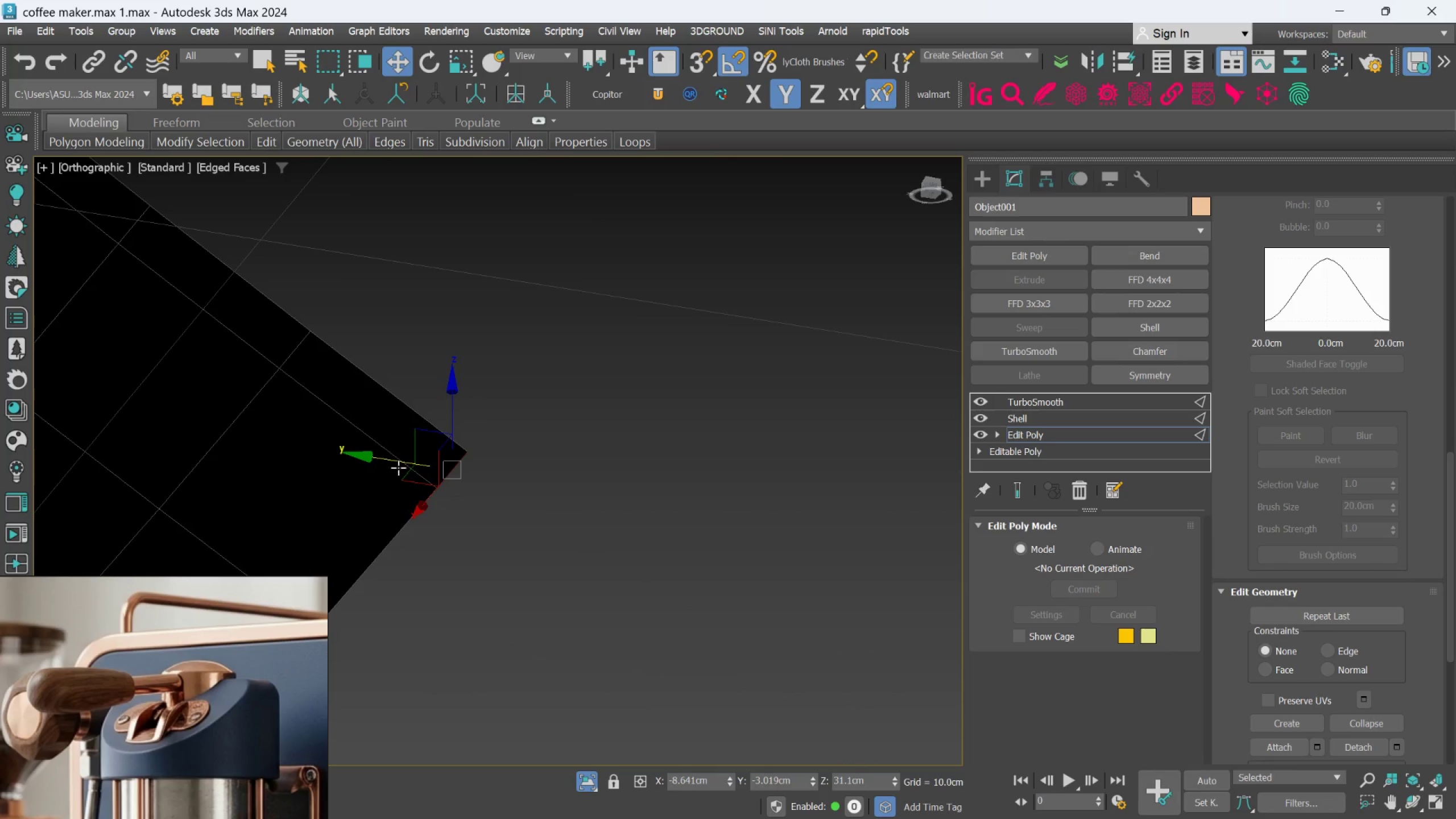 
hold_key(key=ShiftLeft, duration=1.25)
left_click_drag(start_coordinate=[386, 462], to_coordinate=[423, 481])
 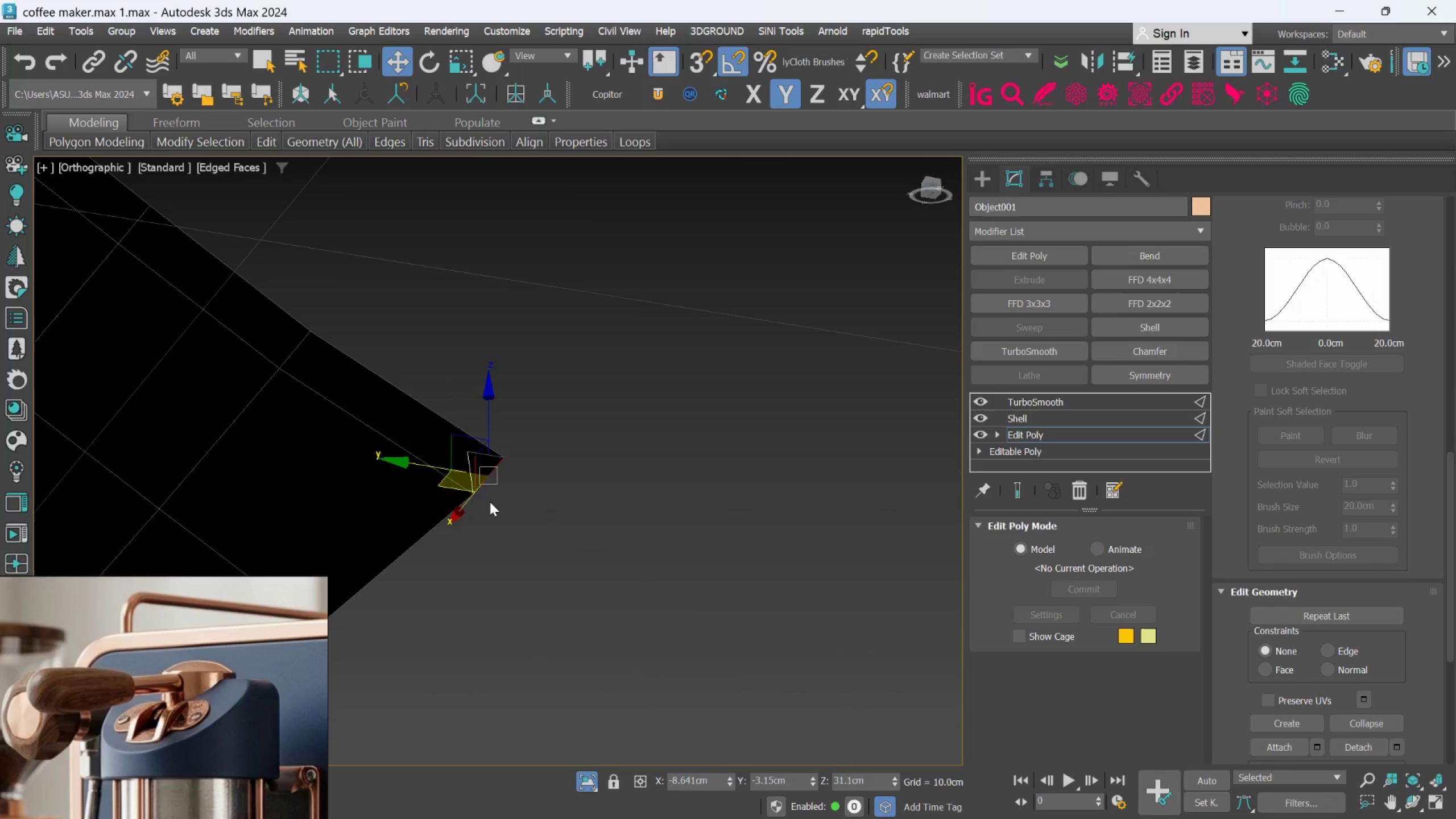 
key(Control+ControlLeft)
 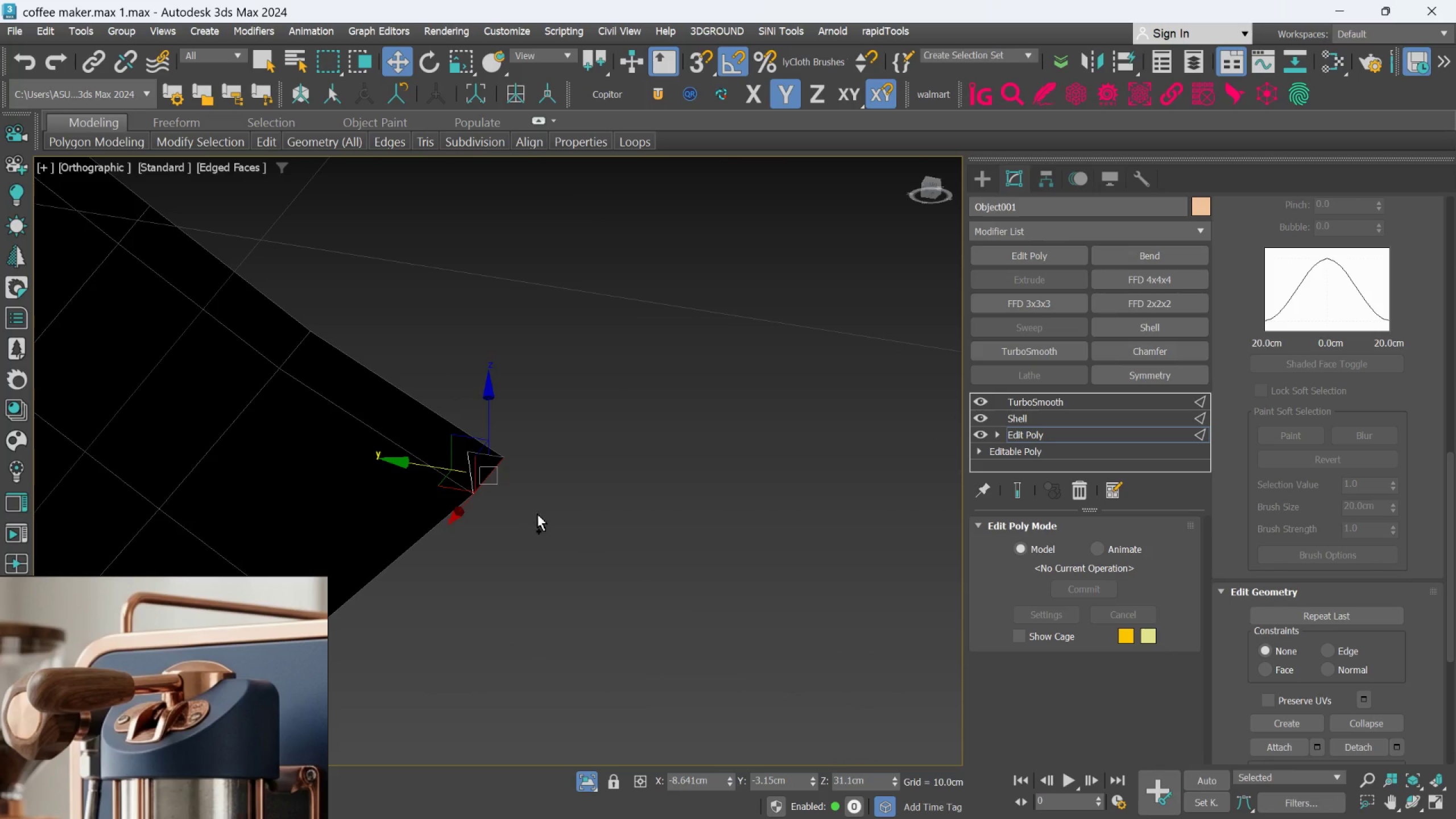 
key(Control+Z)
 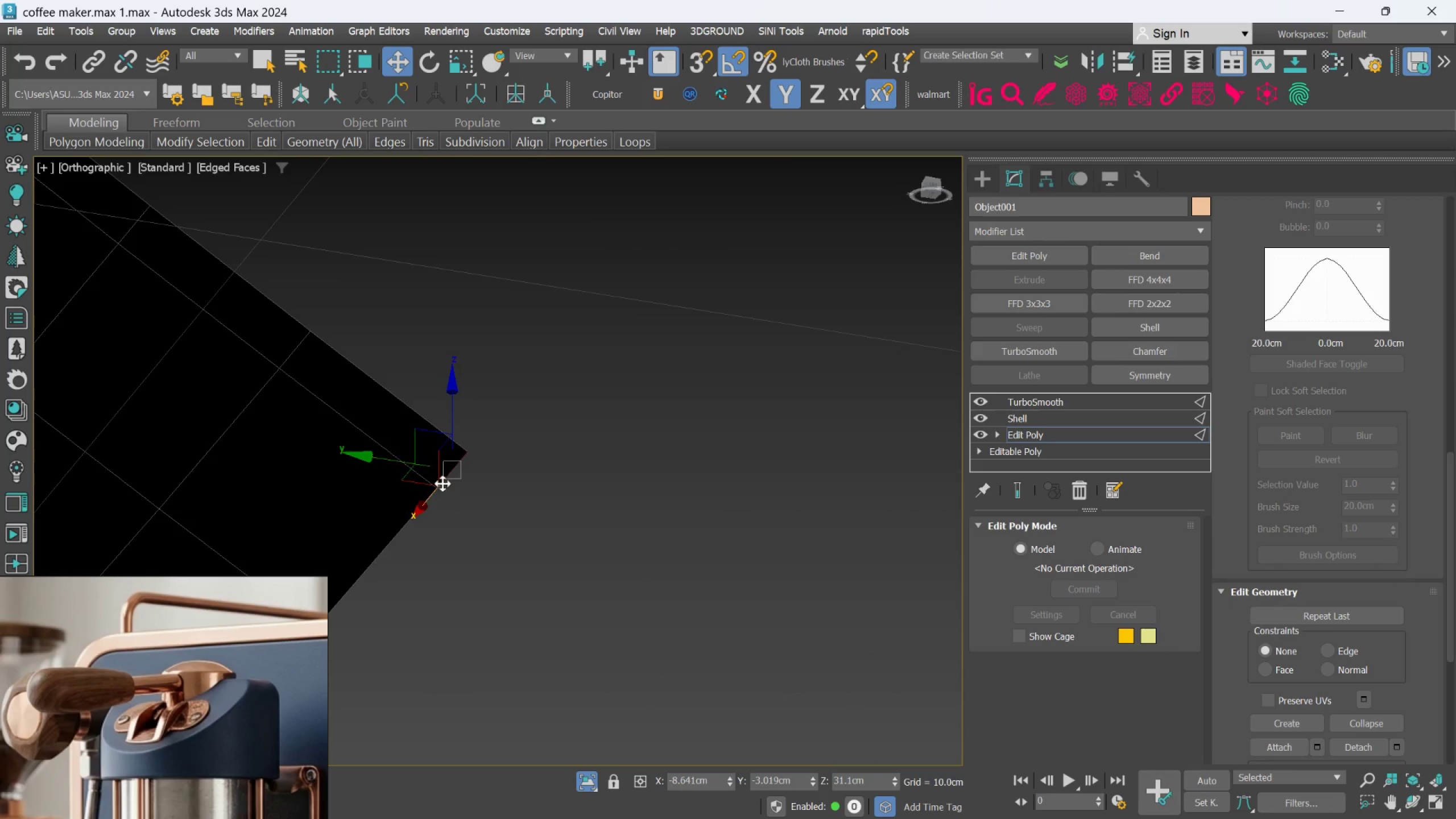 
left_click([597, 479])
 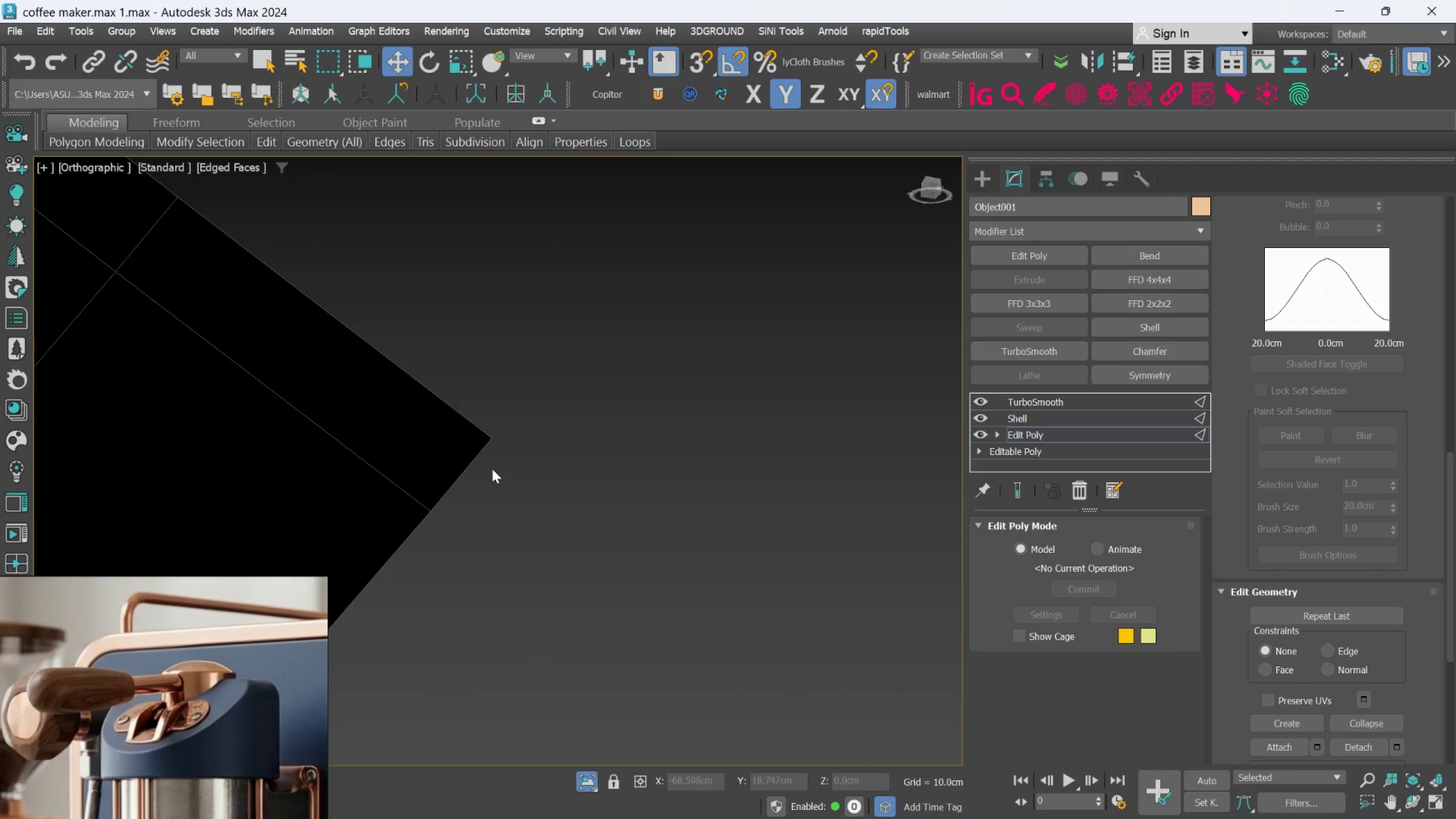 
scroll: coordinate [491, 468], scroll_direction: up, amount: 3.0
 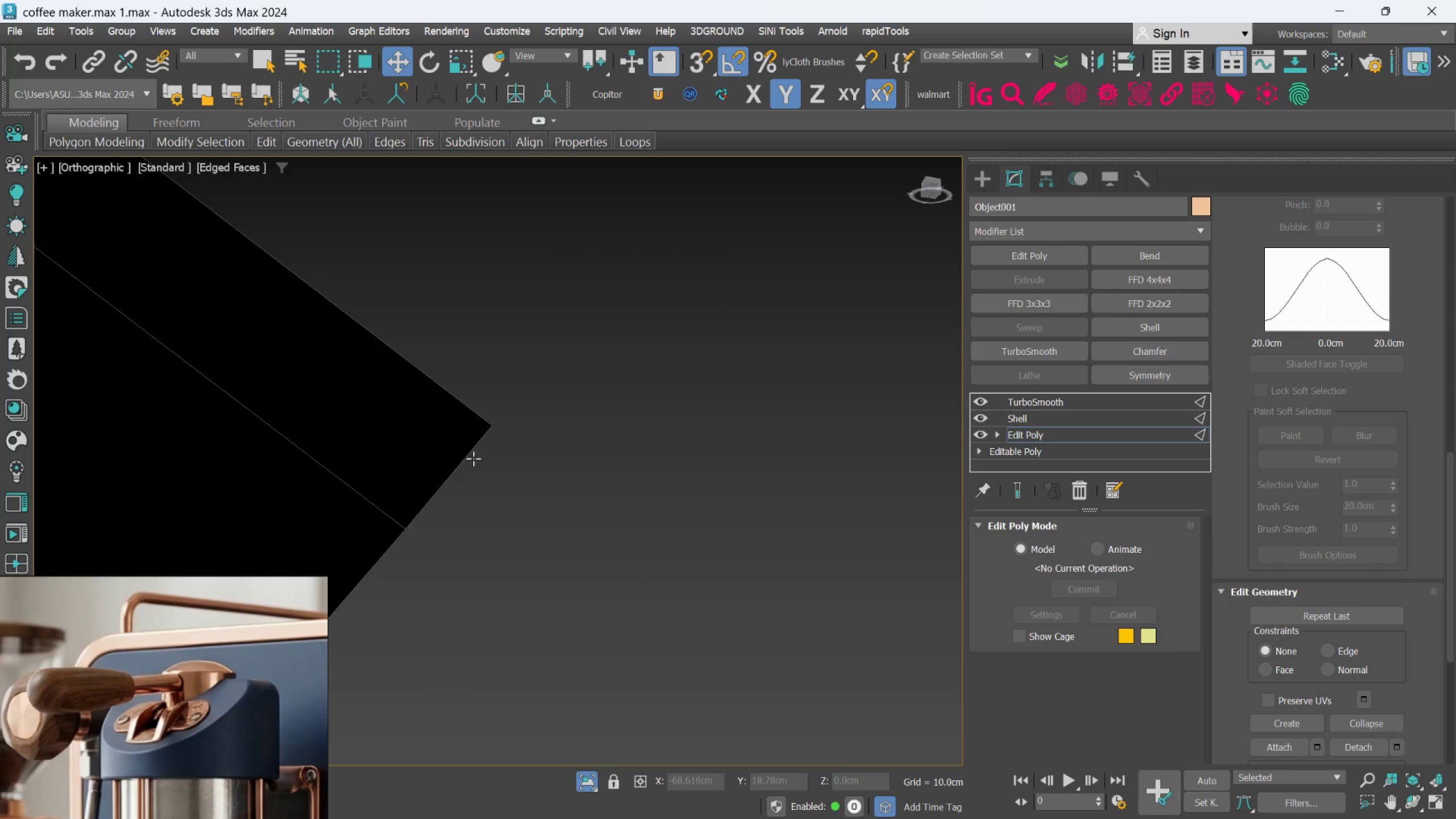 
left_click([473, 458])
 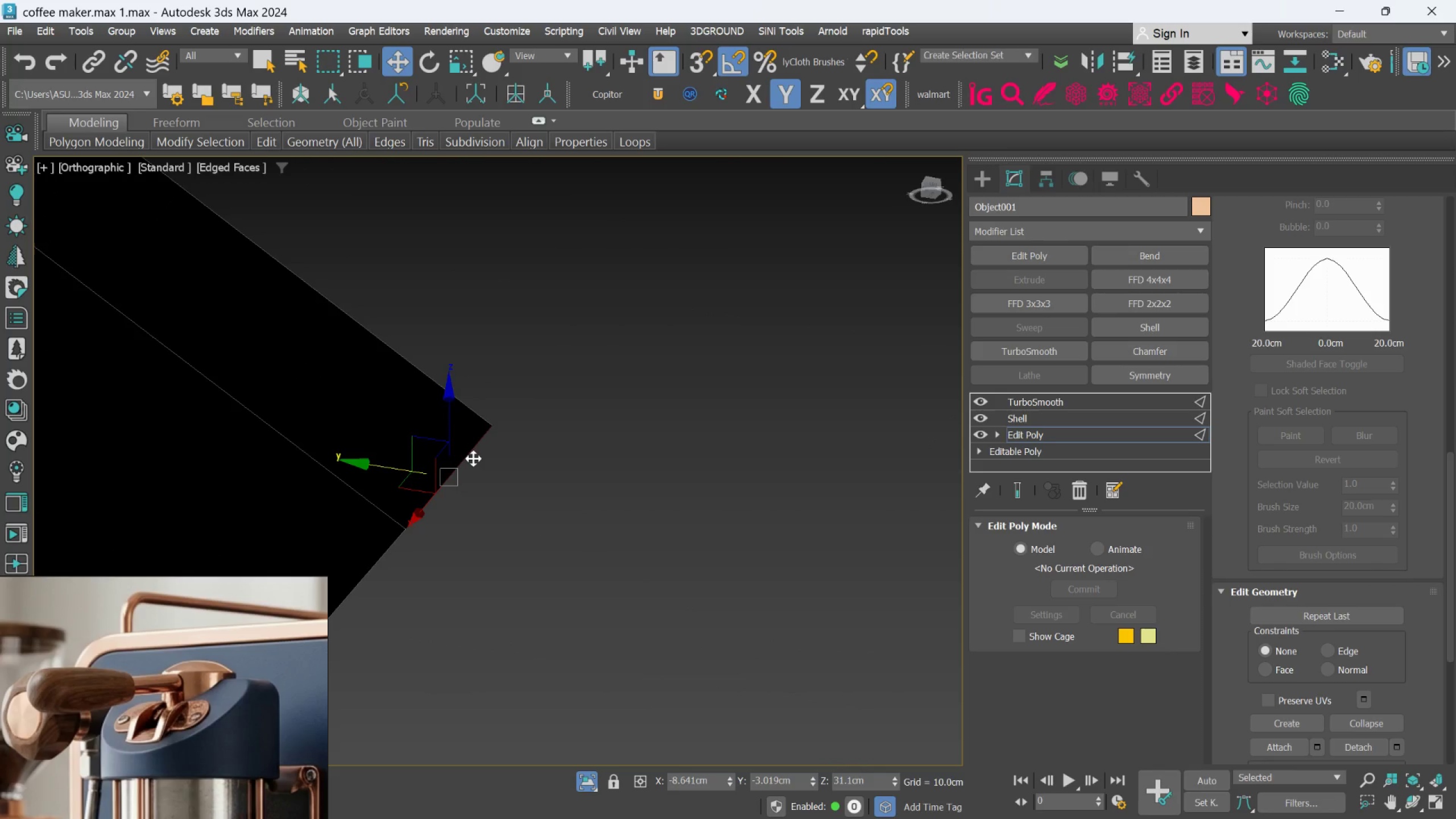 
hold_key(key=AltLeft, duration=1.53)
 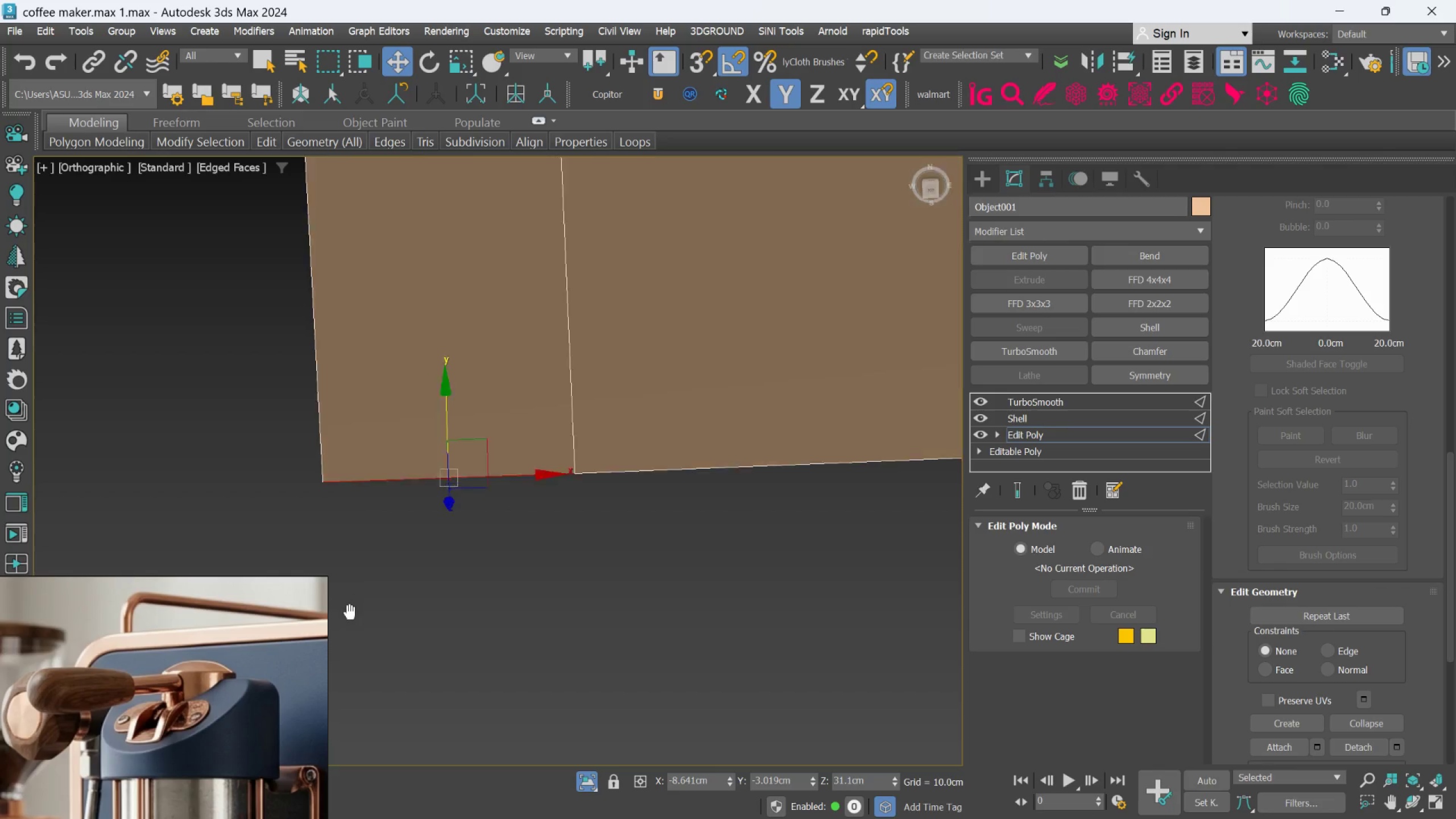 
hold_key(key=AltLeft, duration=0.94)
 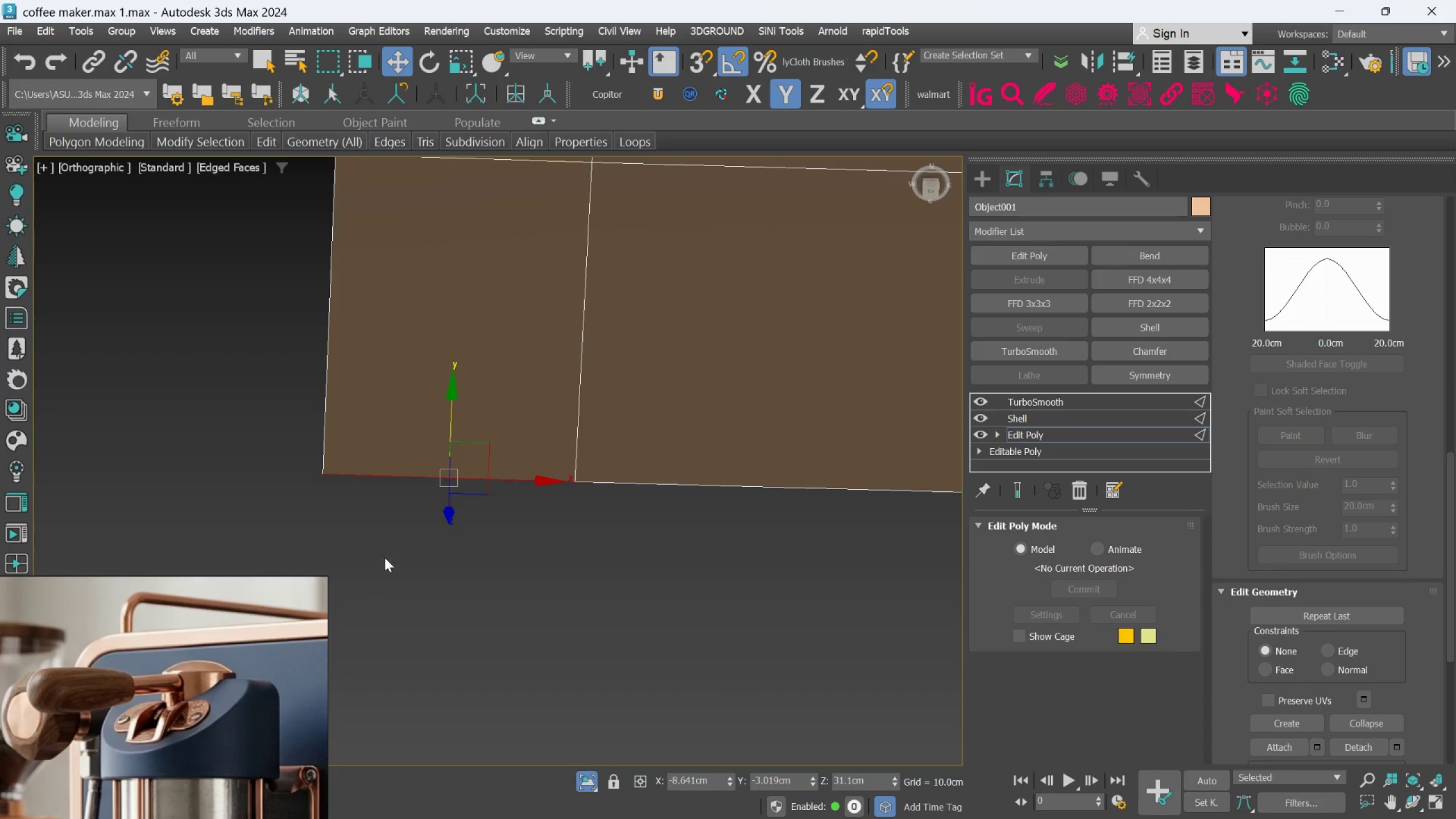 
hold_key(key=ShiftLeft, duration=1.5)
left_click_drag(start_coordinate=[452, 415], to_coordinate=[448, 439])
 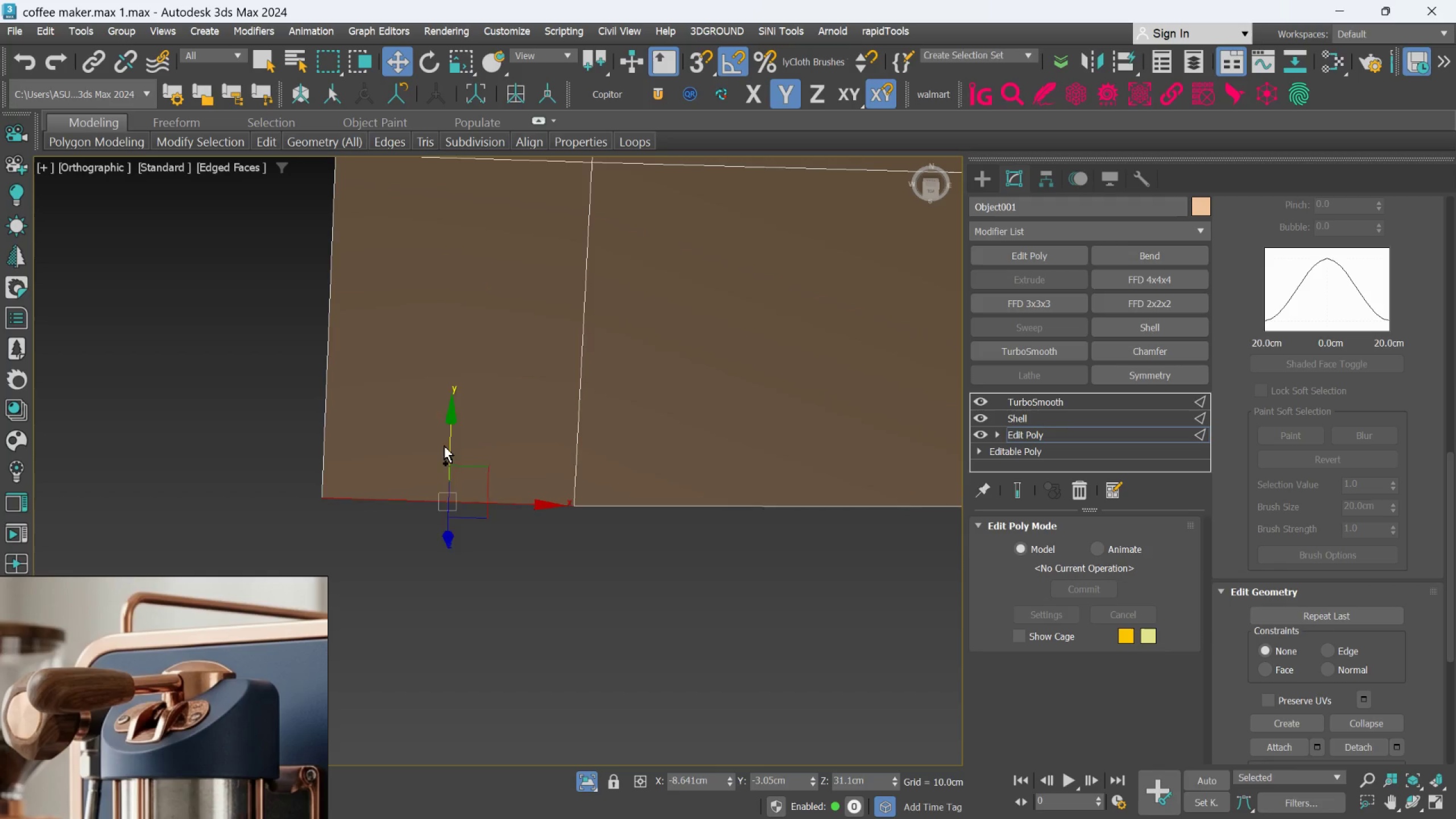 
key(Control+Z)
 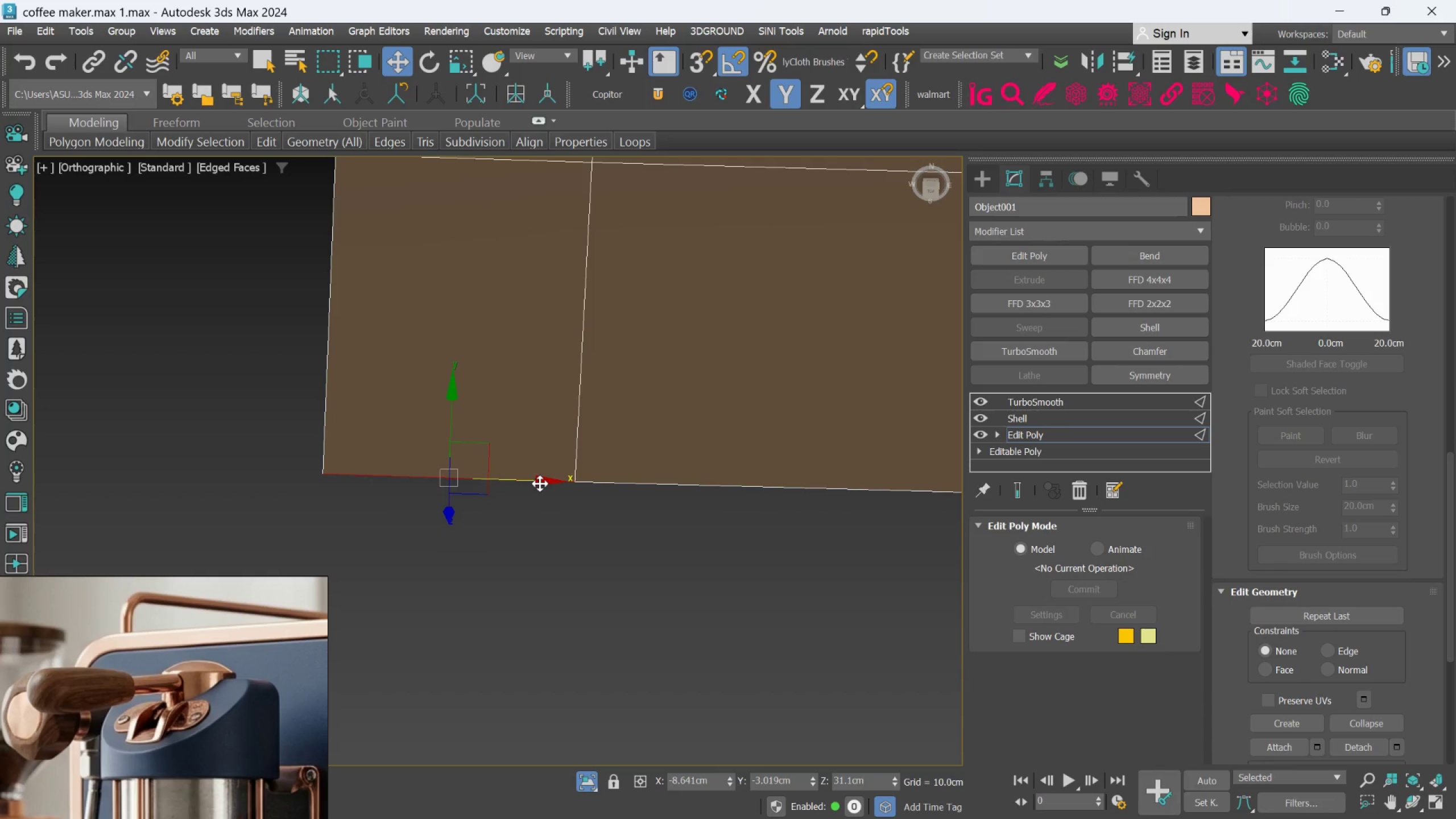 
scroll: coordinate [540, 483], scroll_direction: down, amount: 2.0
 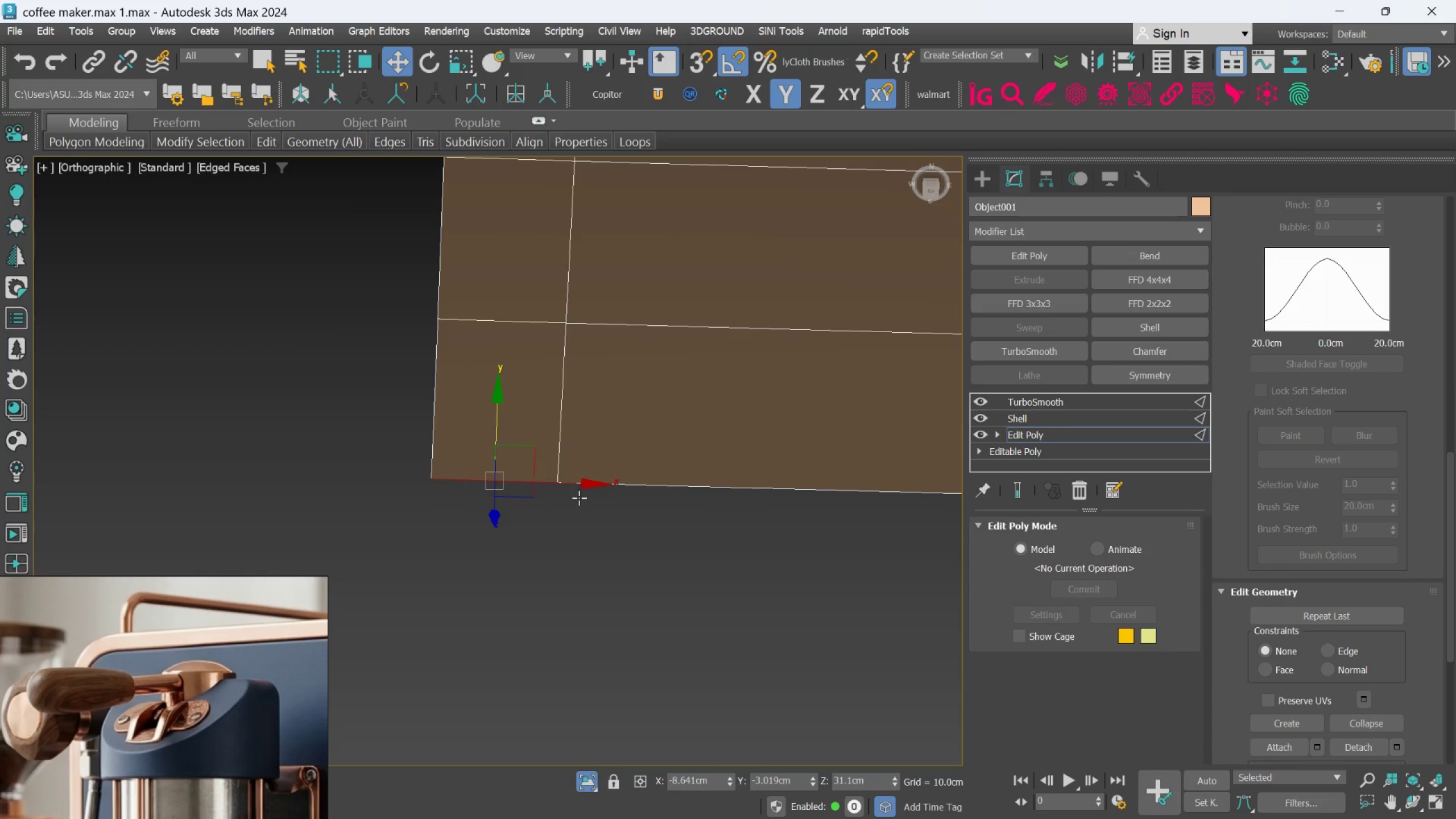 
hold_key(key=AltLeft, duration=1.12)
 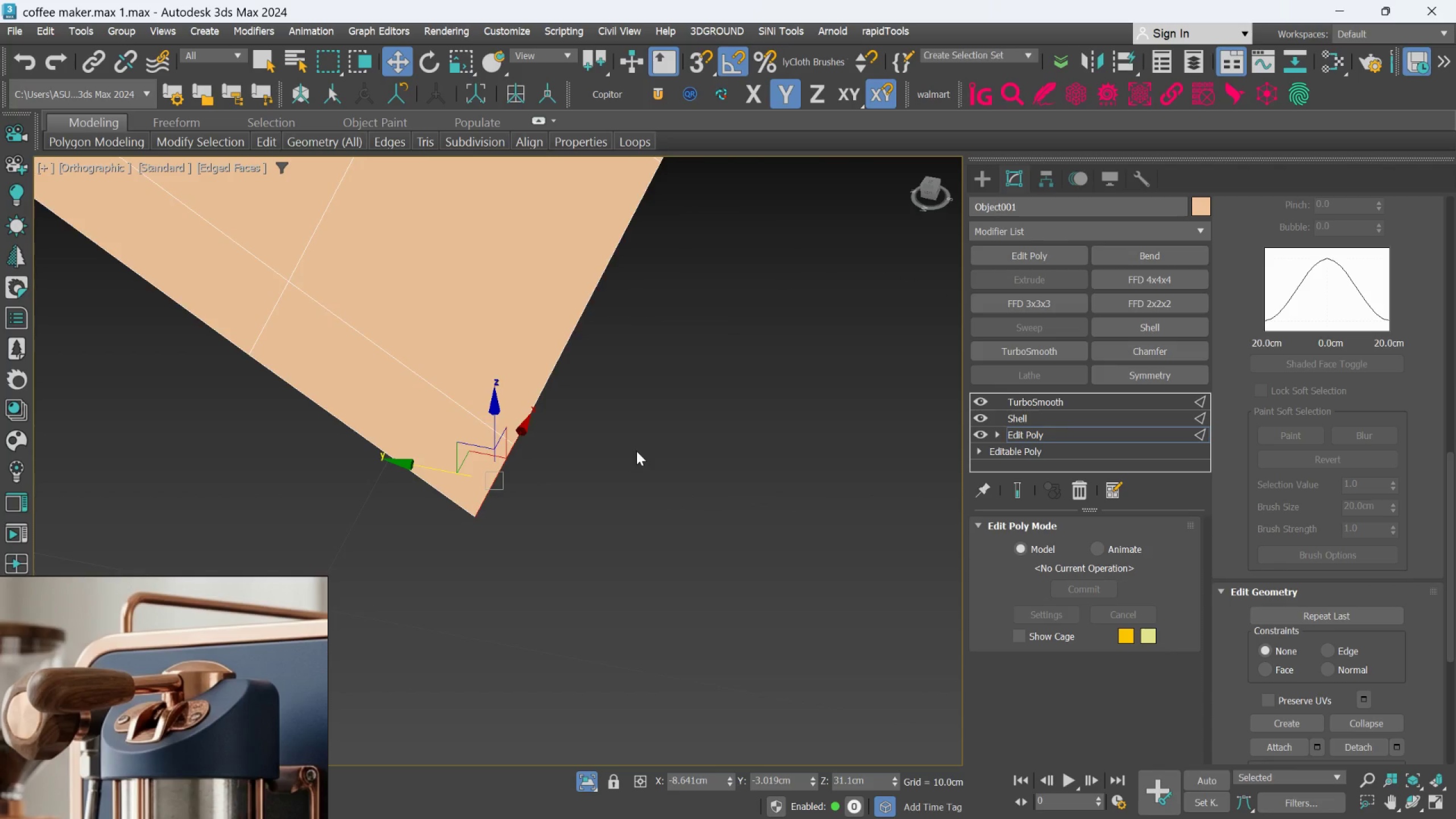 
hold_key(key=AltLeft, duration=0.7)
 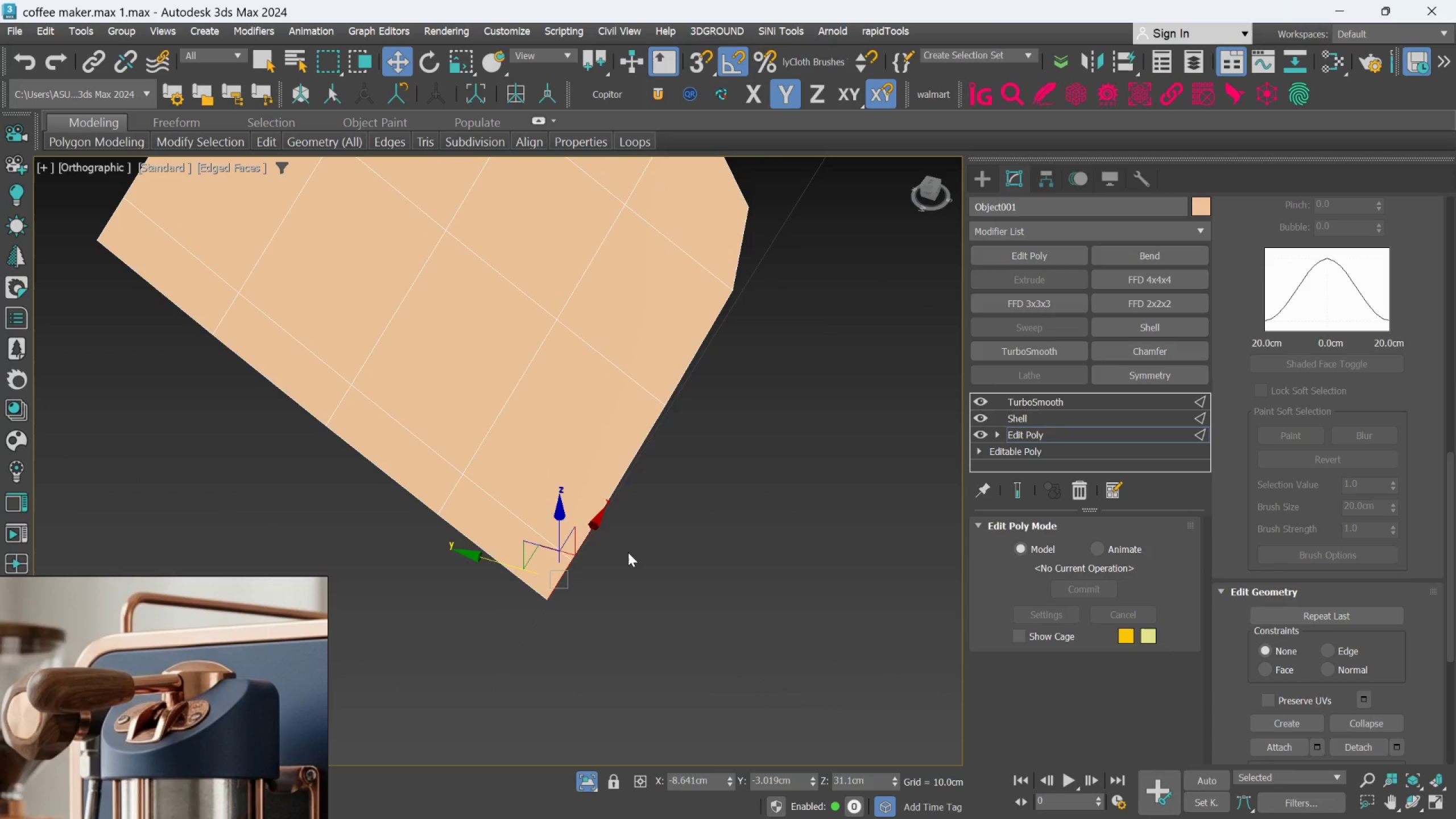 
scroll: coordinate [632, 497], scroll_direction: down, amount: 2.0
 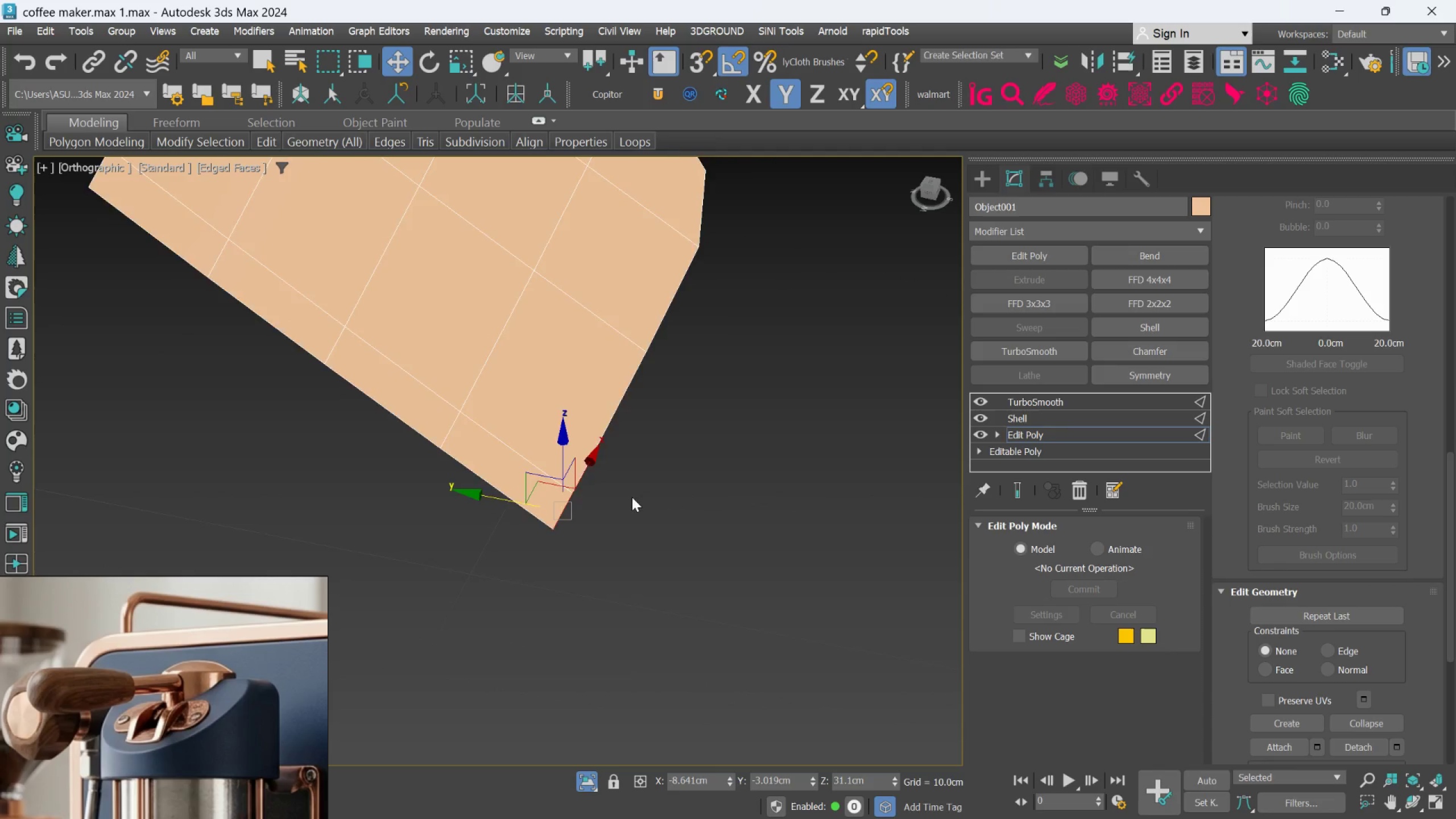 
hold_key(key=AltLeft, duration=0.38)
 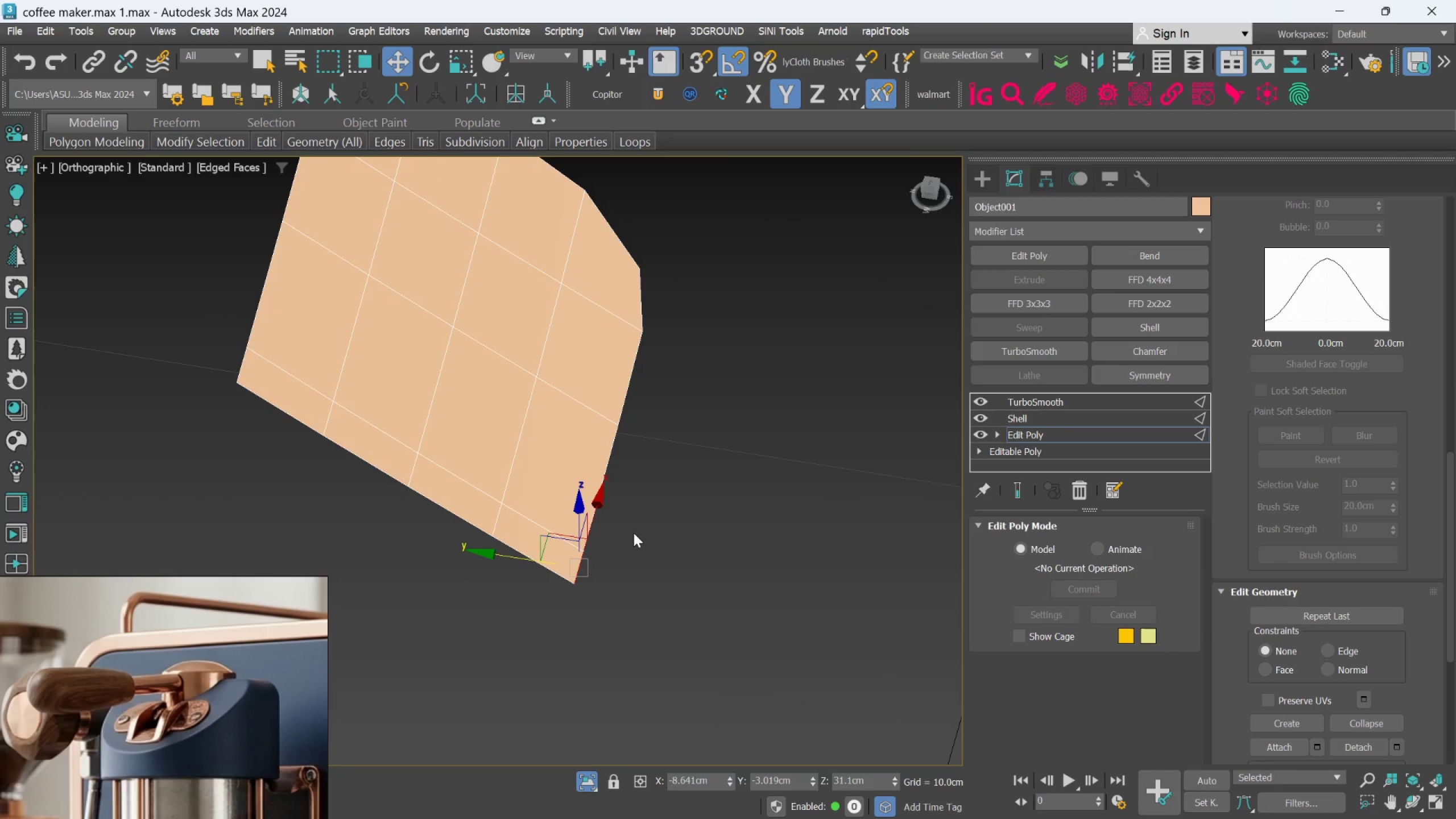 
scroll: coordinate [626, 537], scroll_direction: down, amount: 1.0
 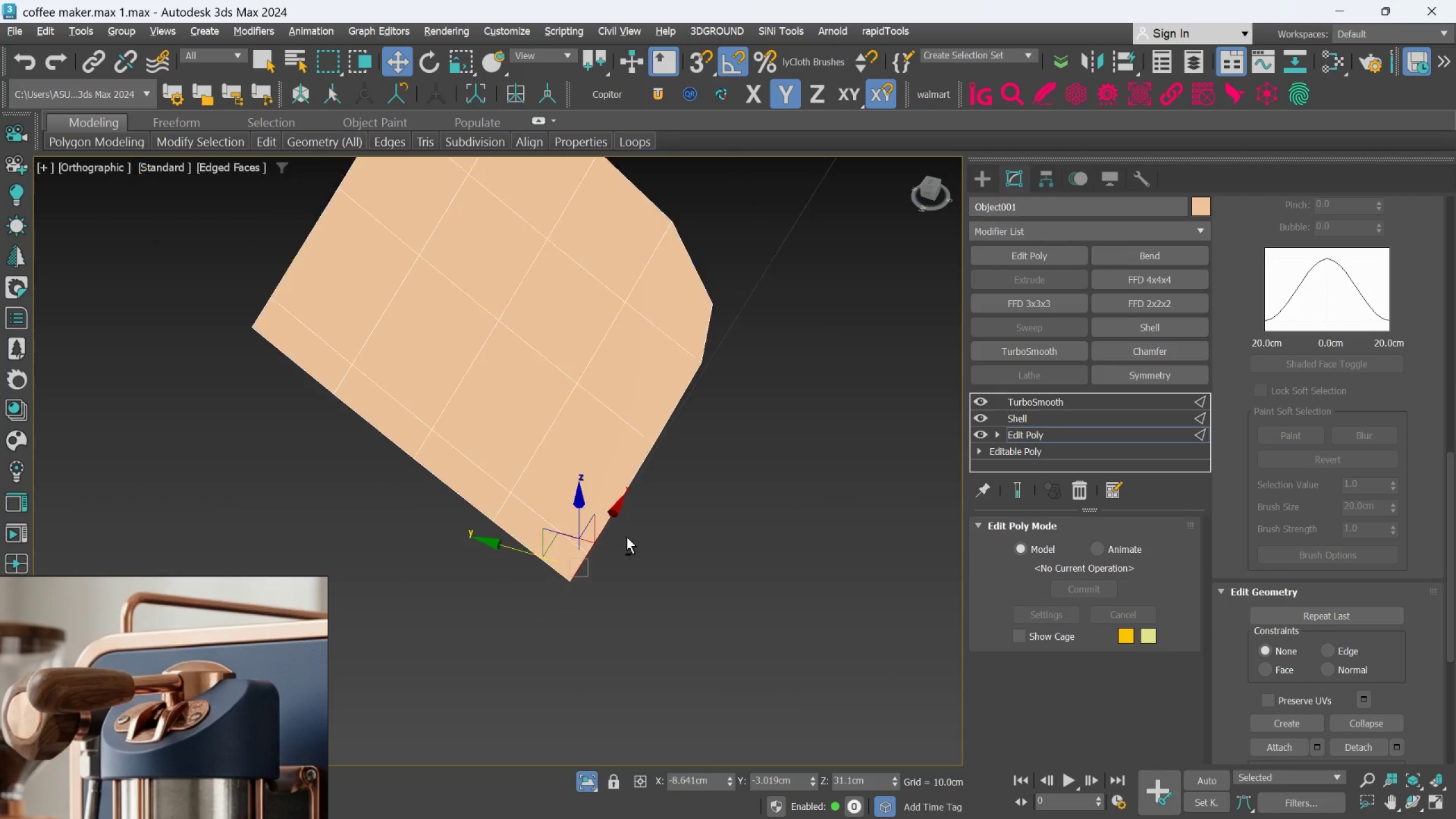 
hold_key(key=AltLeft, duration=0.52)
middle_click([634, 533])
 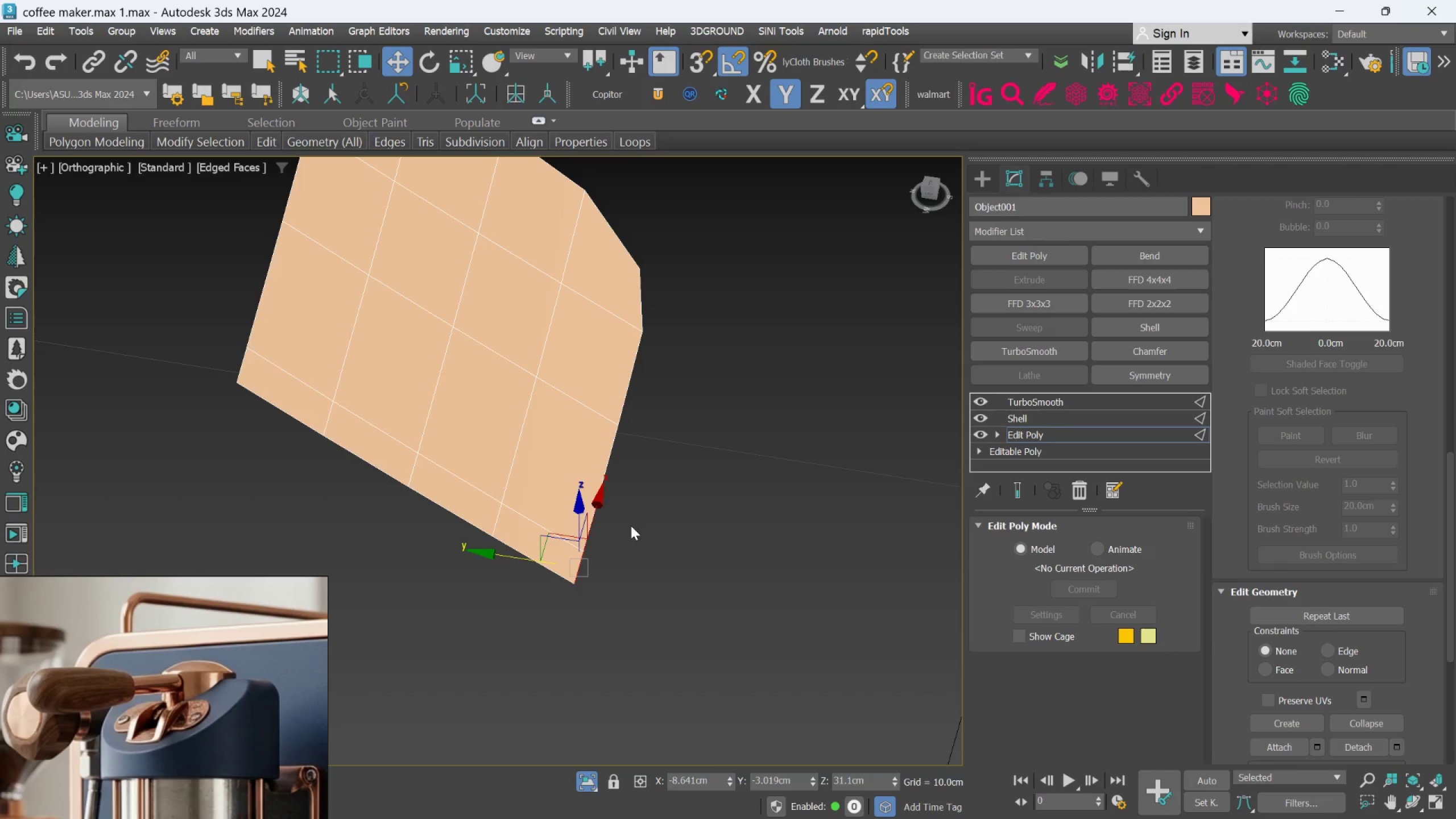 
hold_key(key=AltLeft, duration=0.58)
 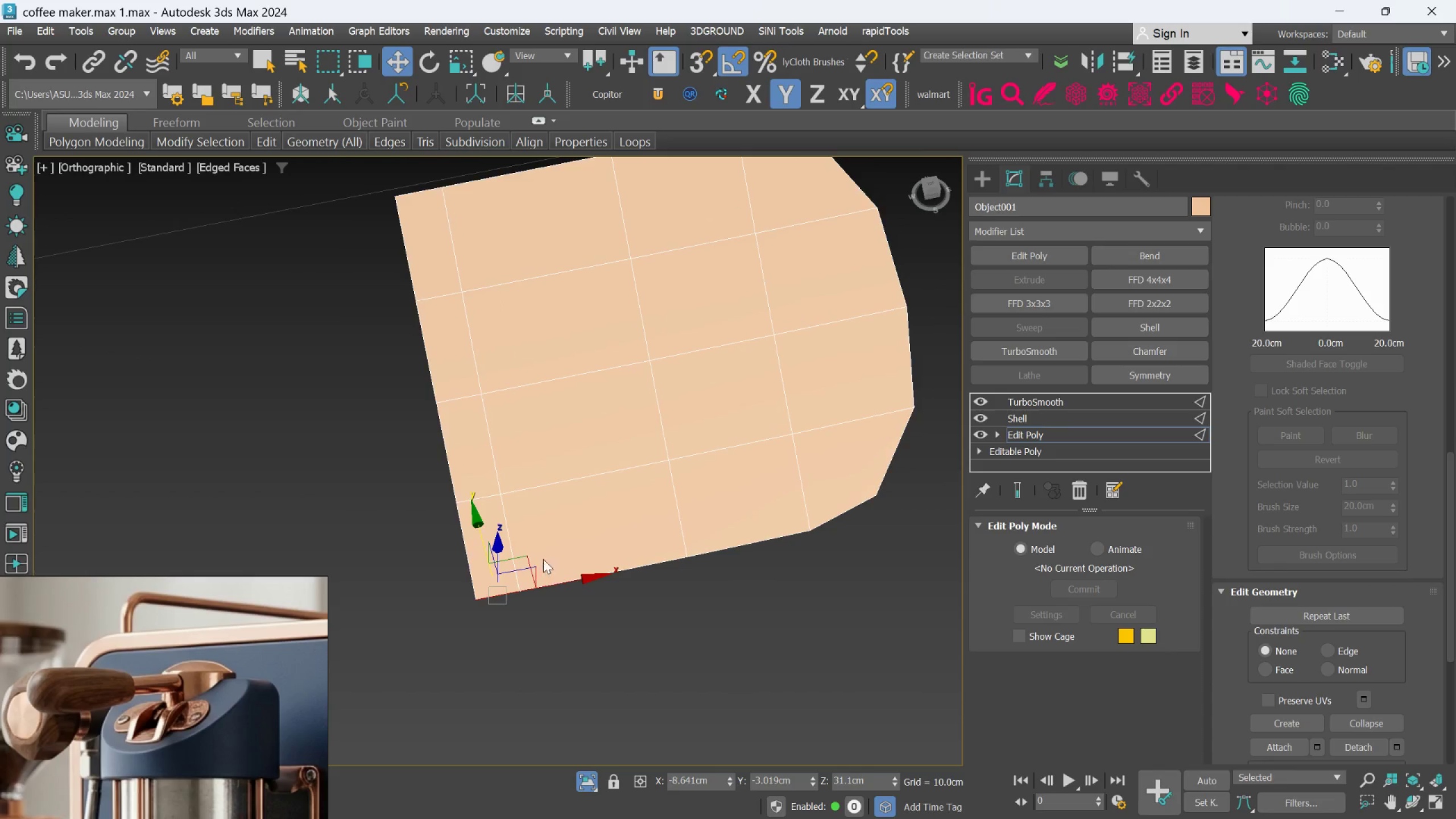 
hold_key(key=AltLeft, duration=0.61)
 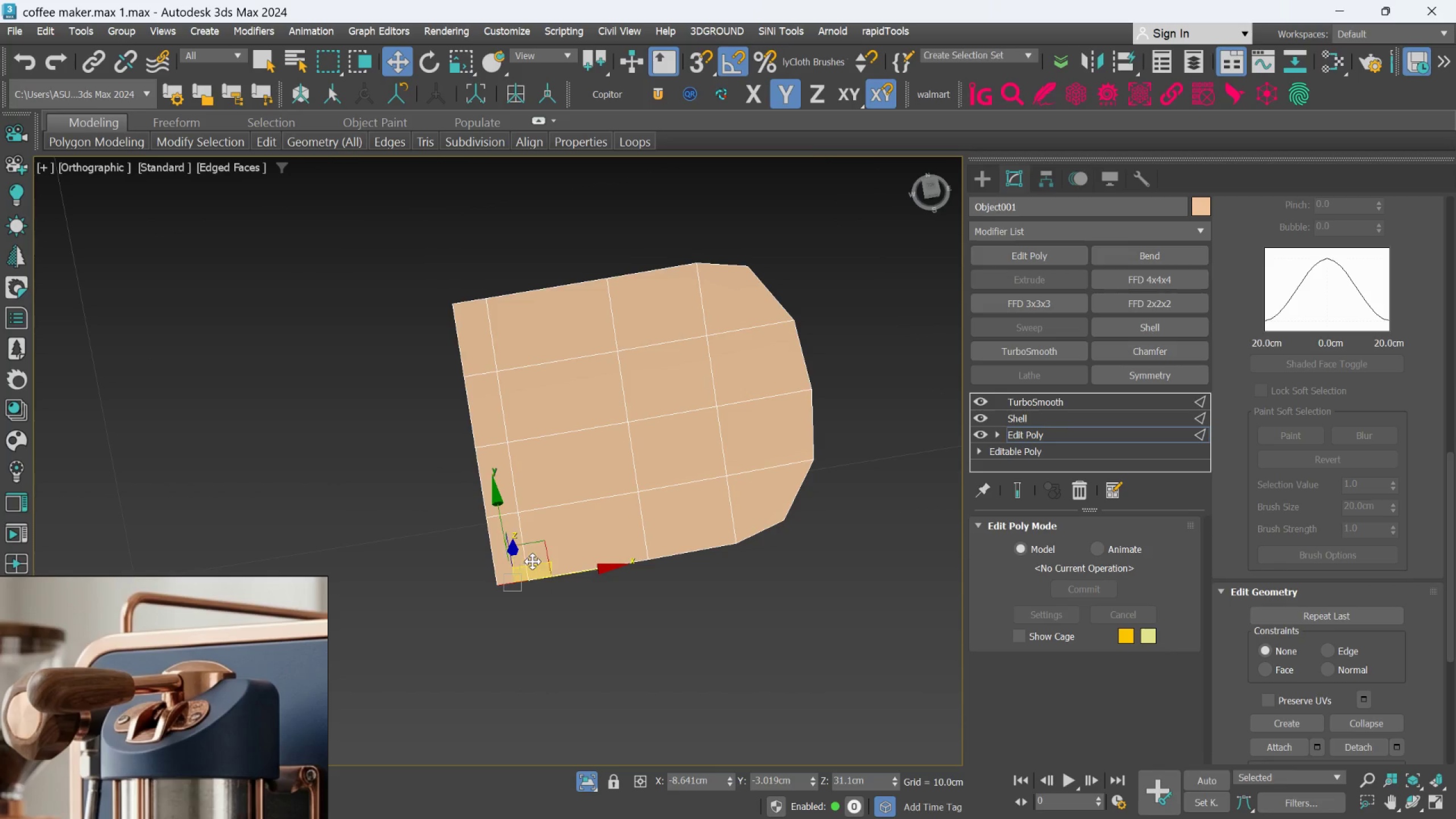 
scroll: coordinate [549, 552], scroll_direction: down, amount: 1.0
 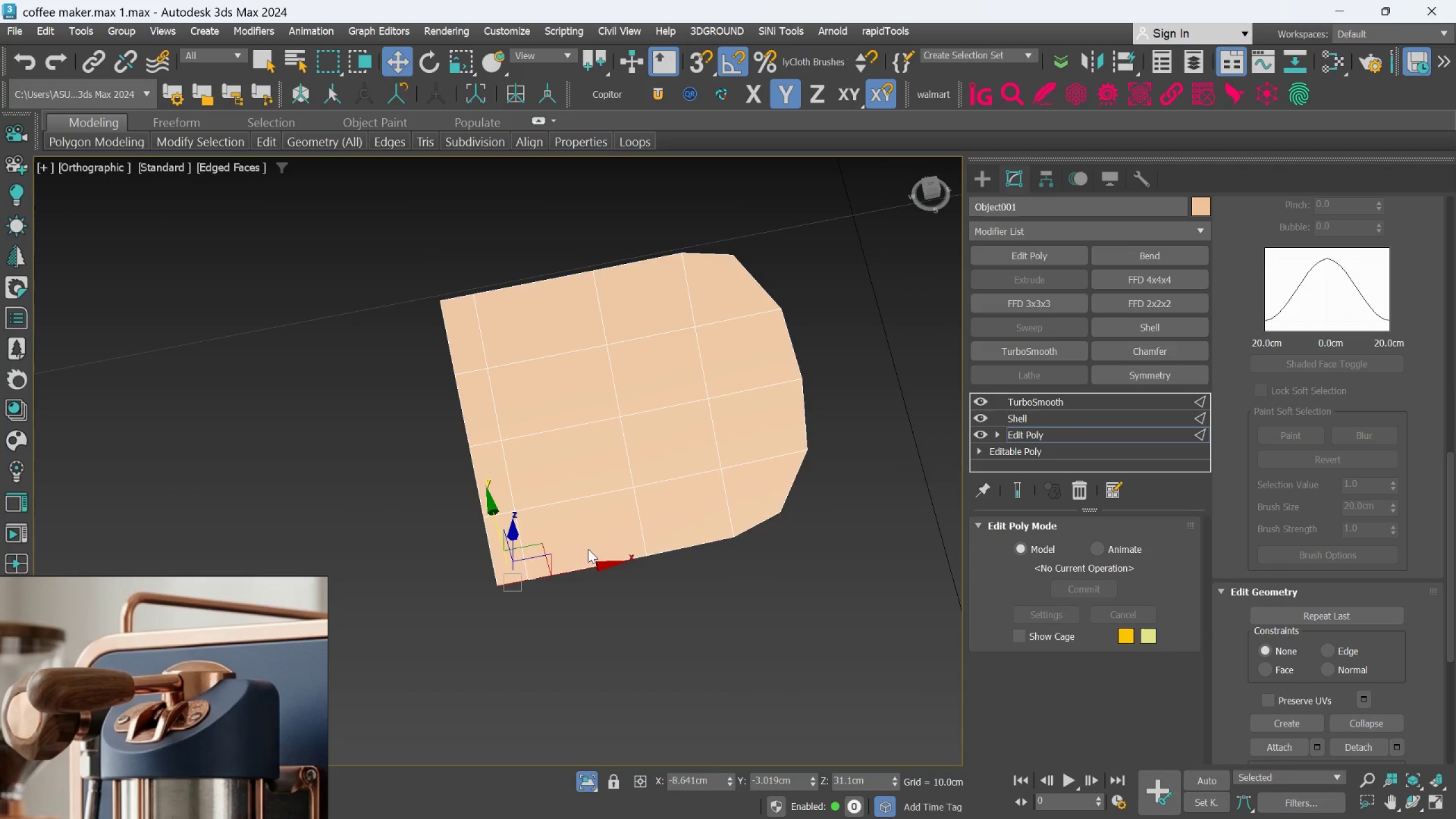 
hold_key(key=AltLeft, duration=0.56)
 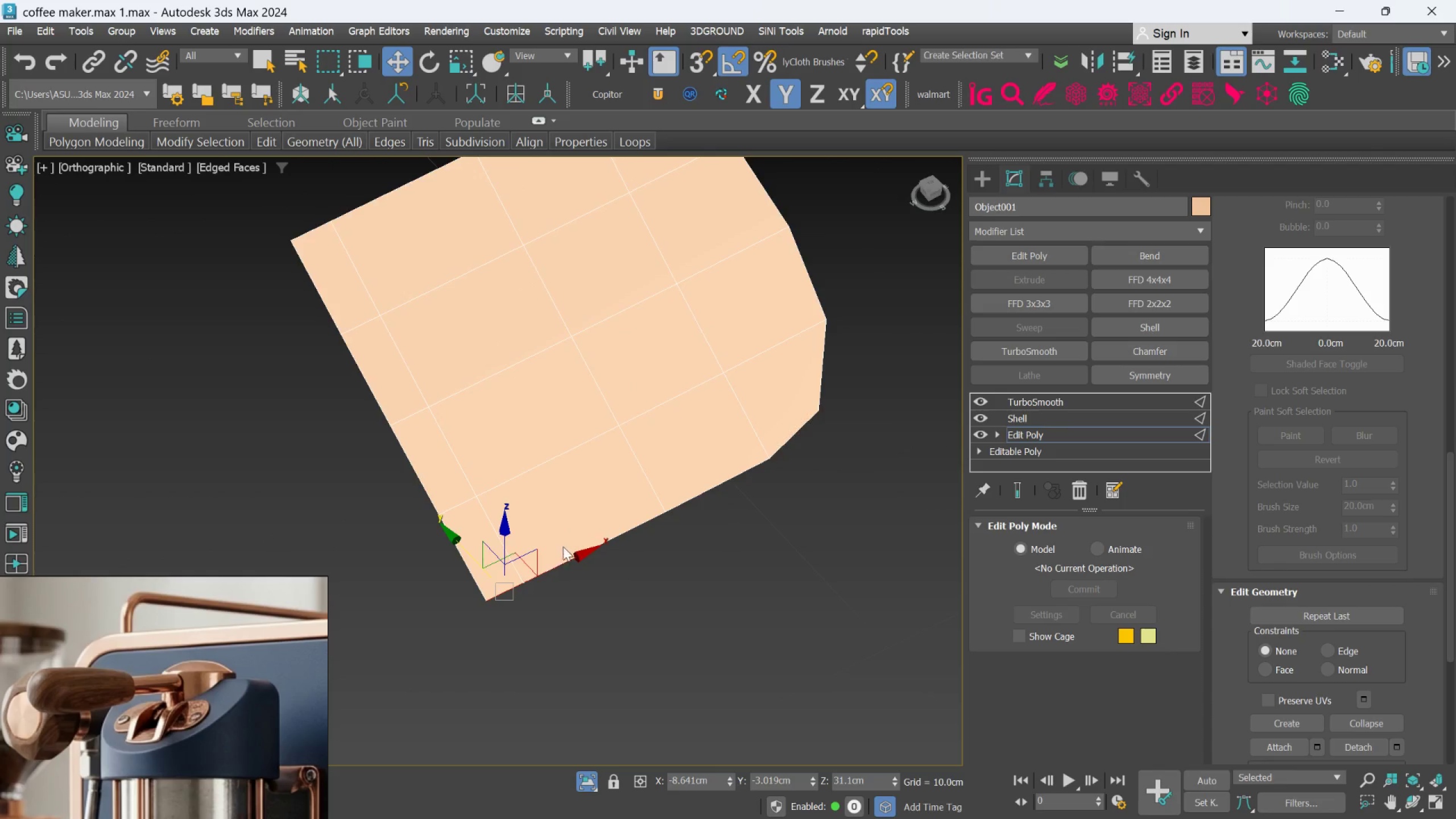 
scroll: coordinate [532, 561], scroll_direction: up, amount: 1.0
 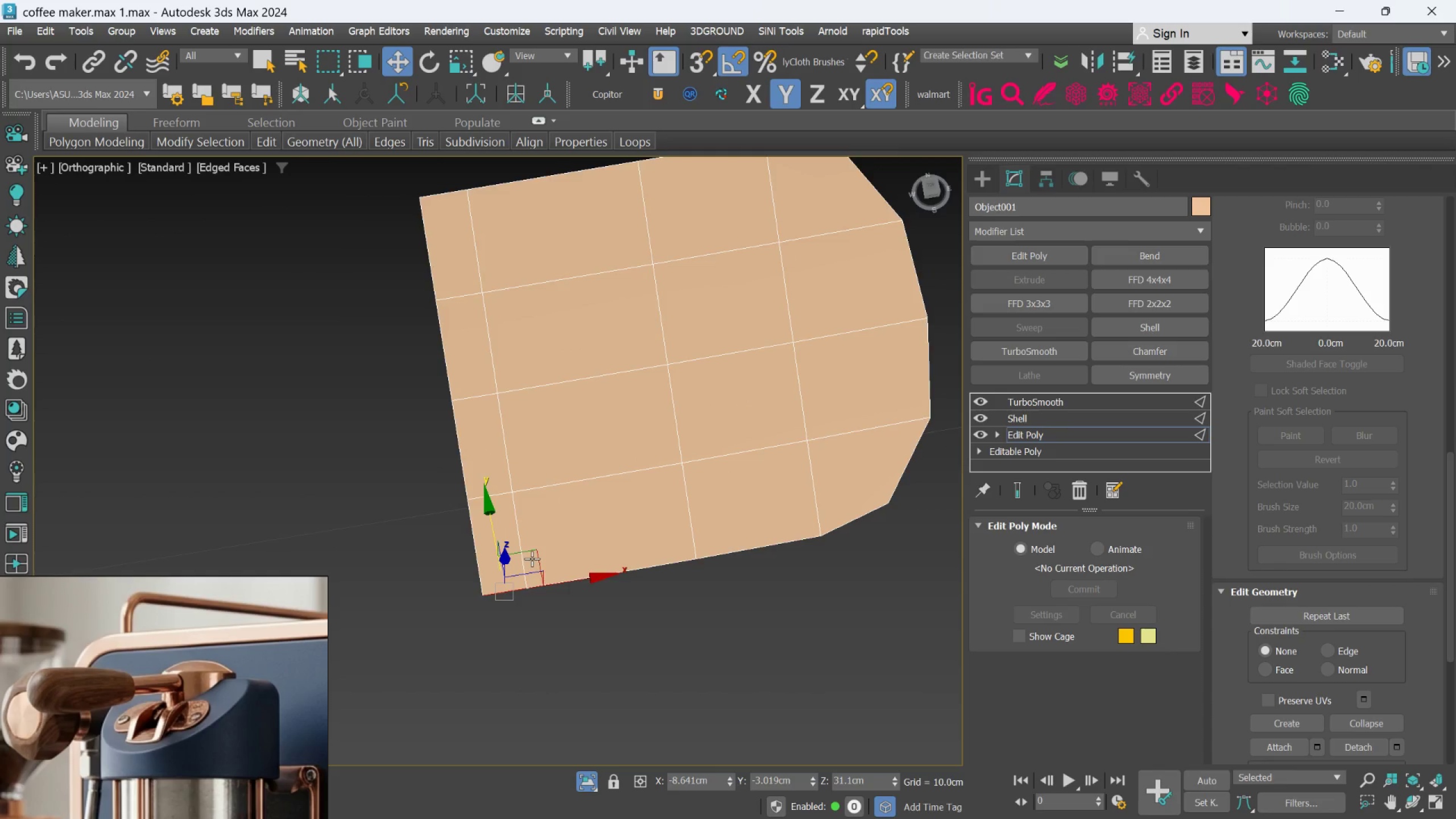 
hold_key(key=AltLeft, duration=0.55)
 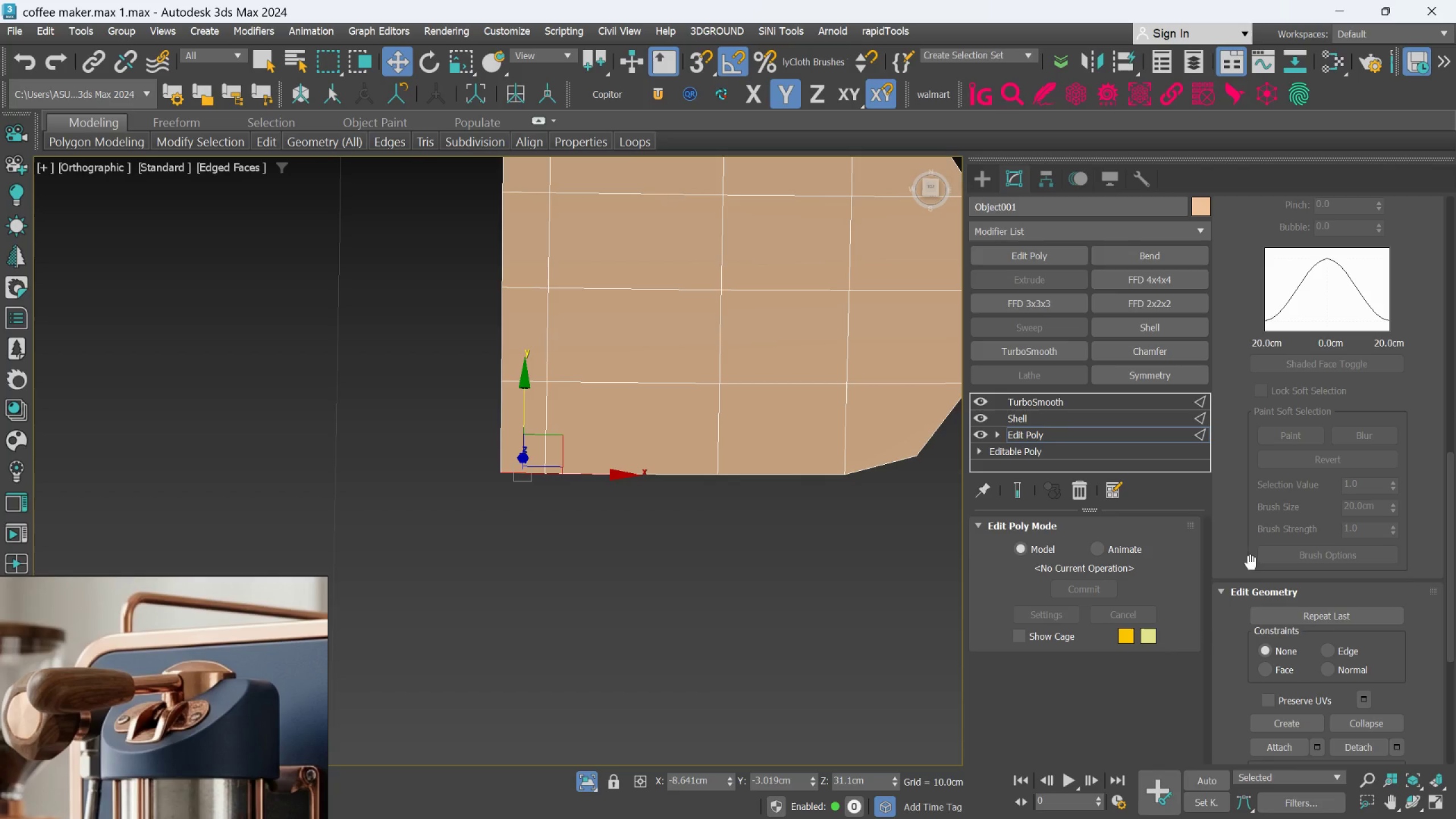 
wait(7.11)
 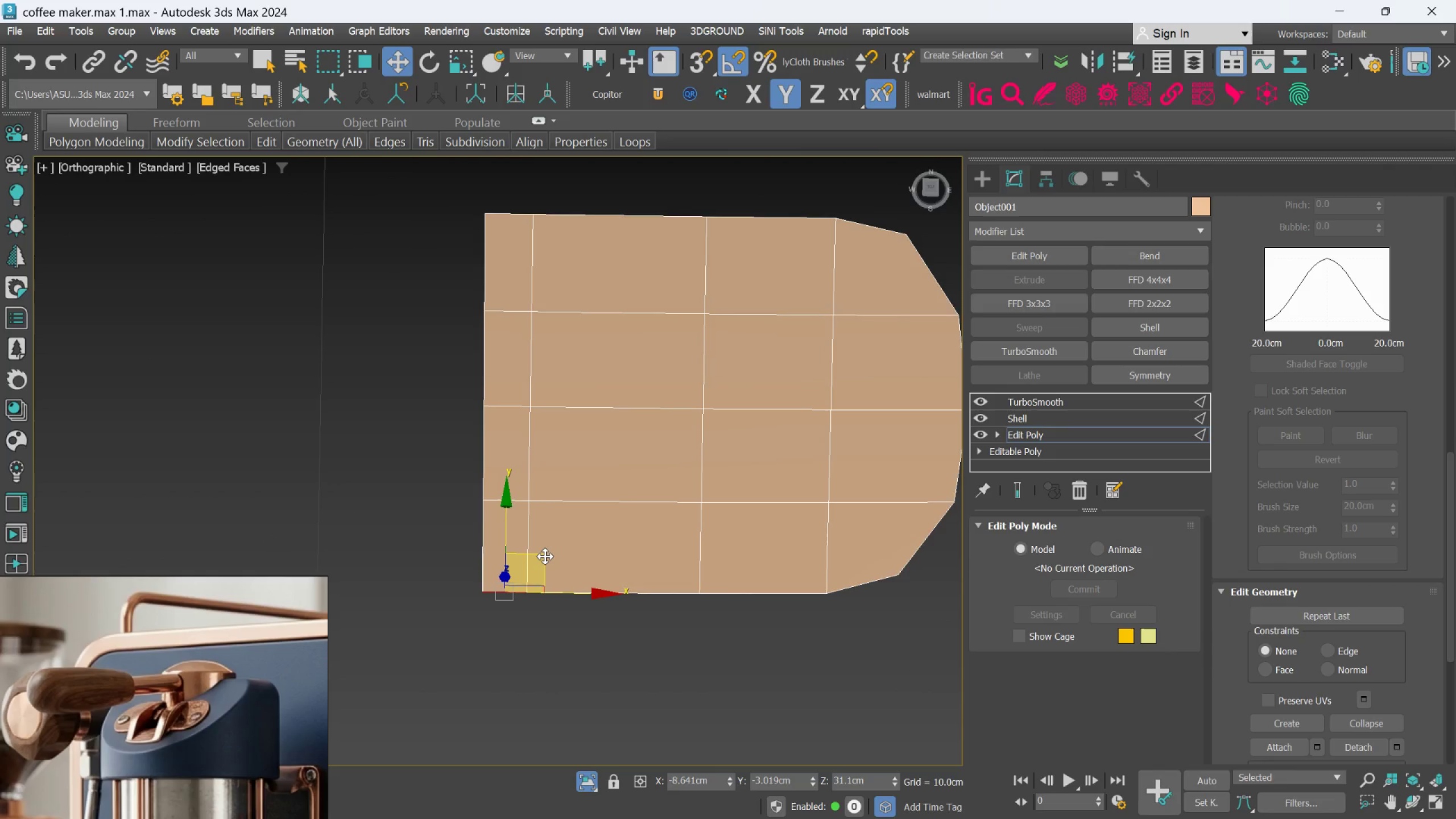 
left_click([1031, 439])
 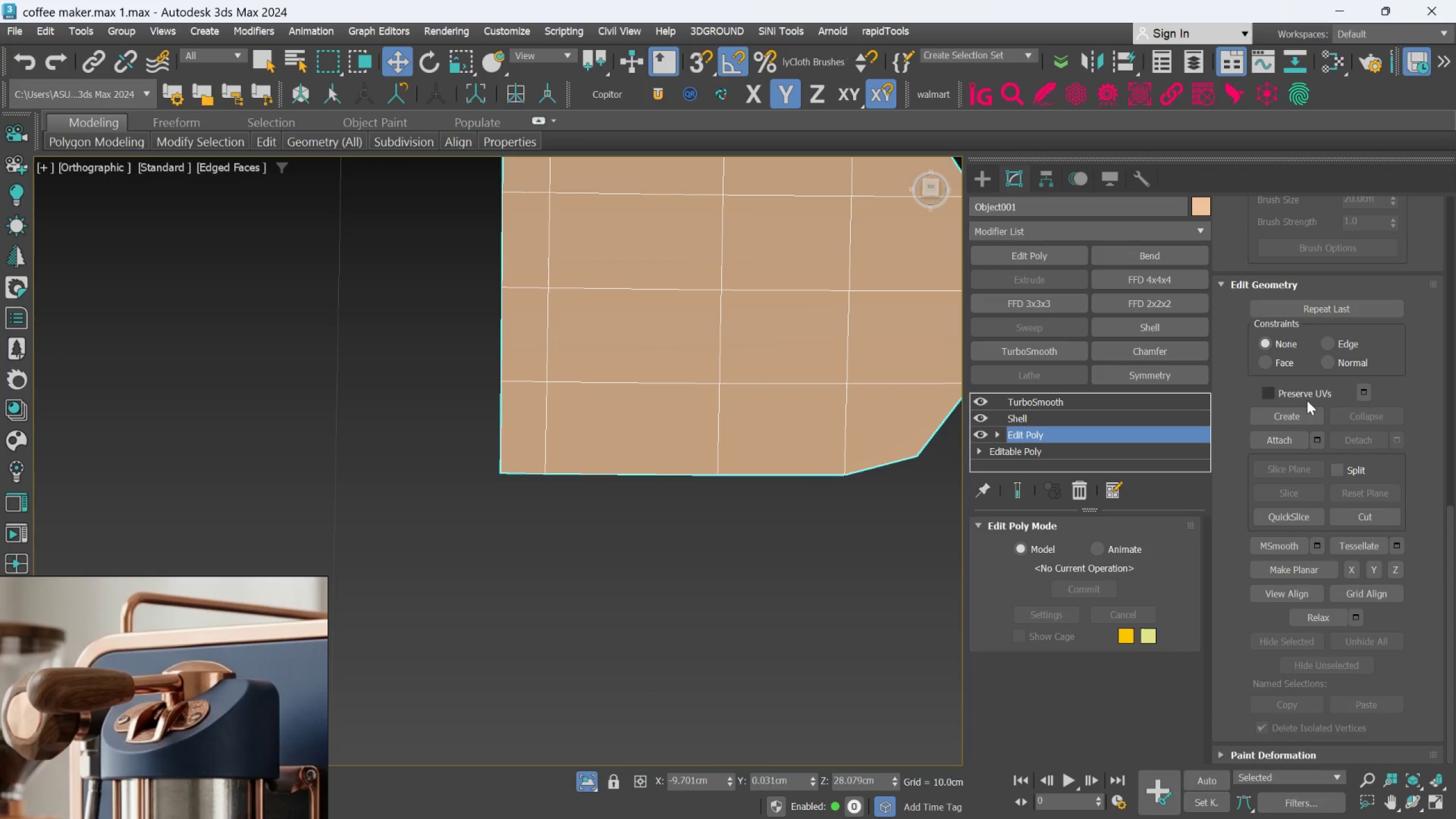 
scroll: coordinate [1357, 304], scroll_direction: up, amount: 48.0
 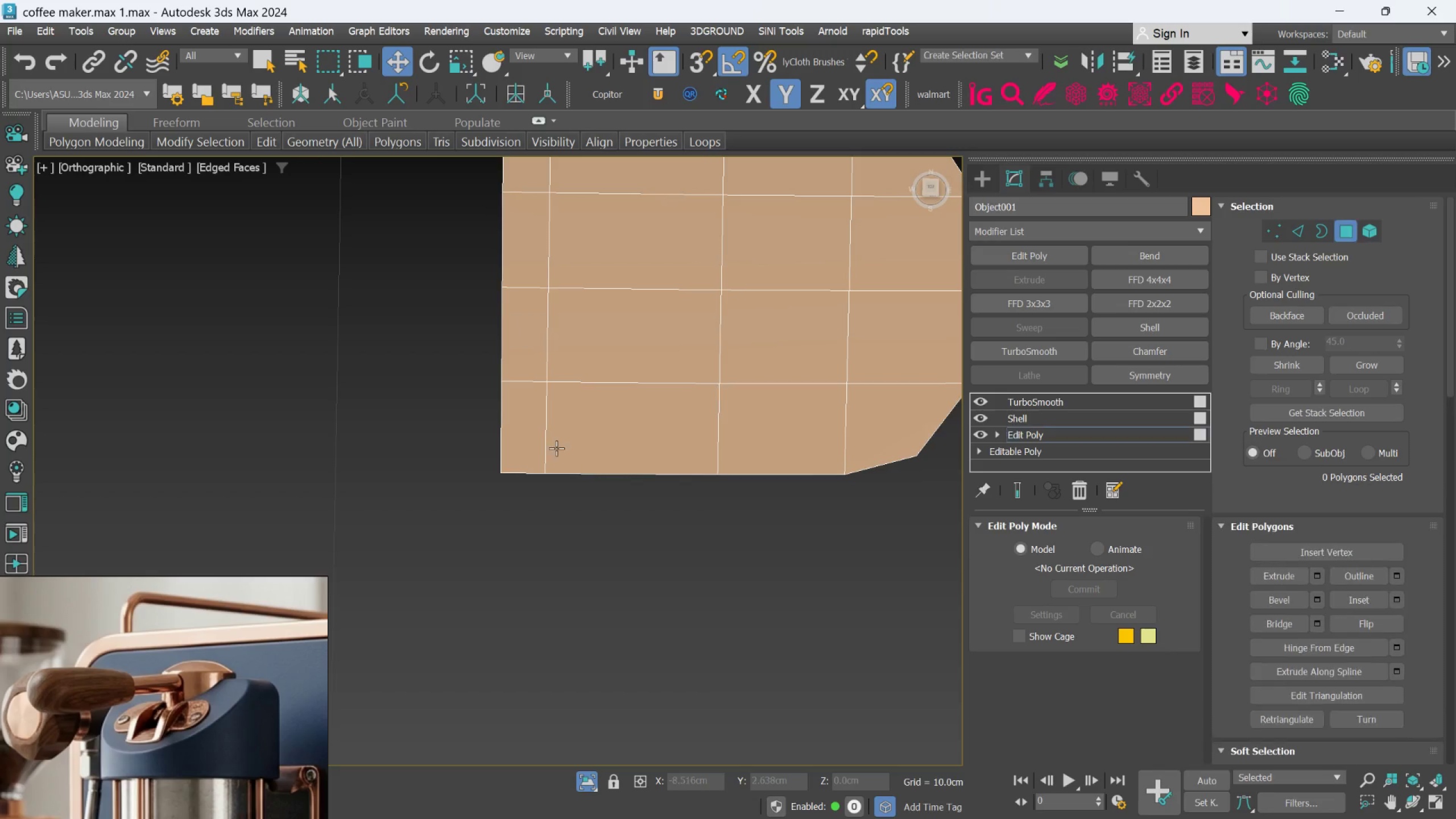 
left_click([529, 443])
 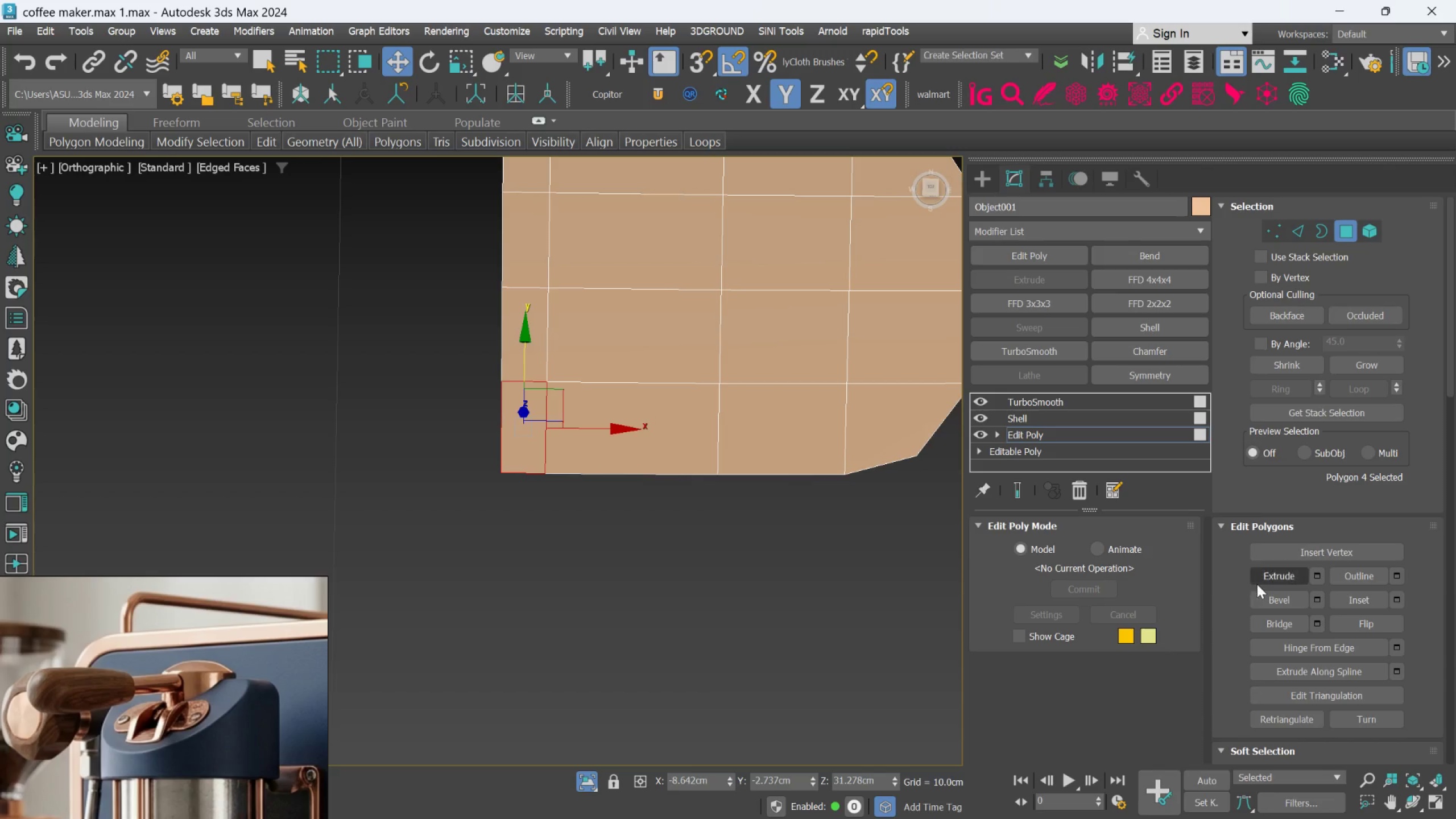 
scroll: coordinate [1359, 628], scroll_direction: down, amount: 44.0
 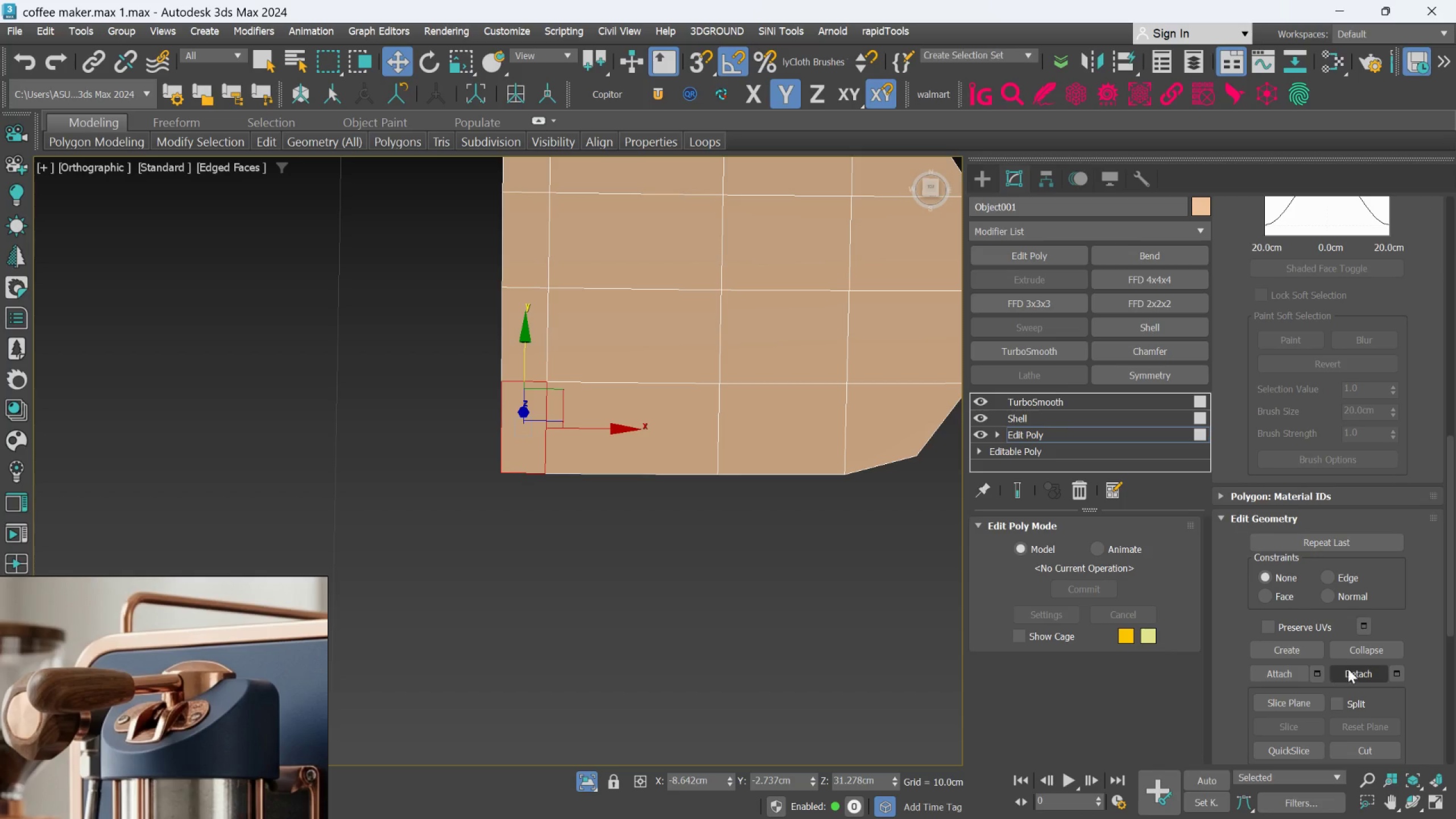 
left_click([1400, 672])
 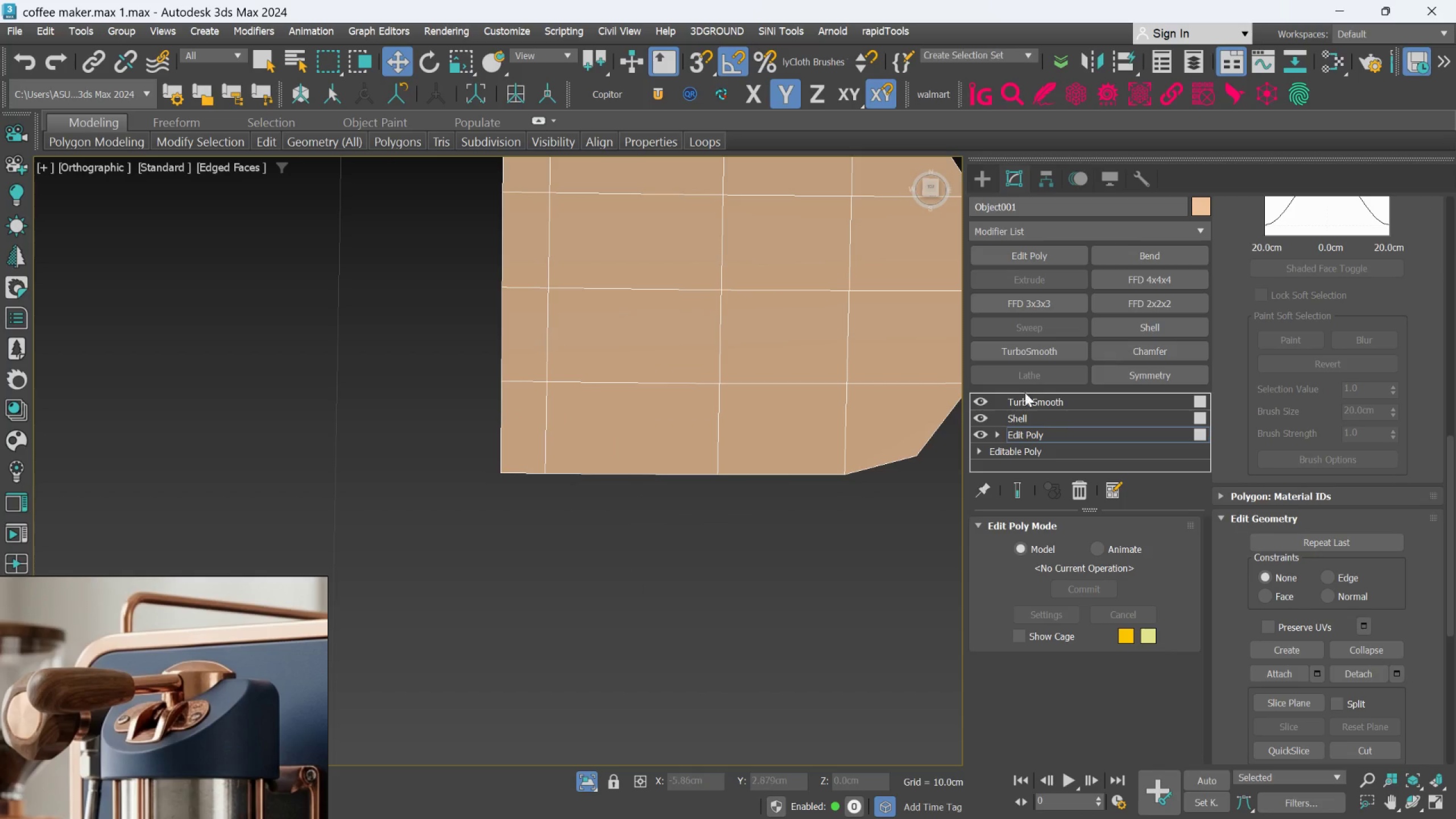 
left_click([979, 178])
 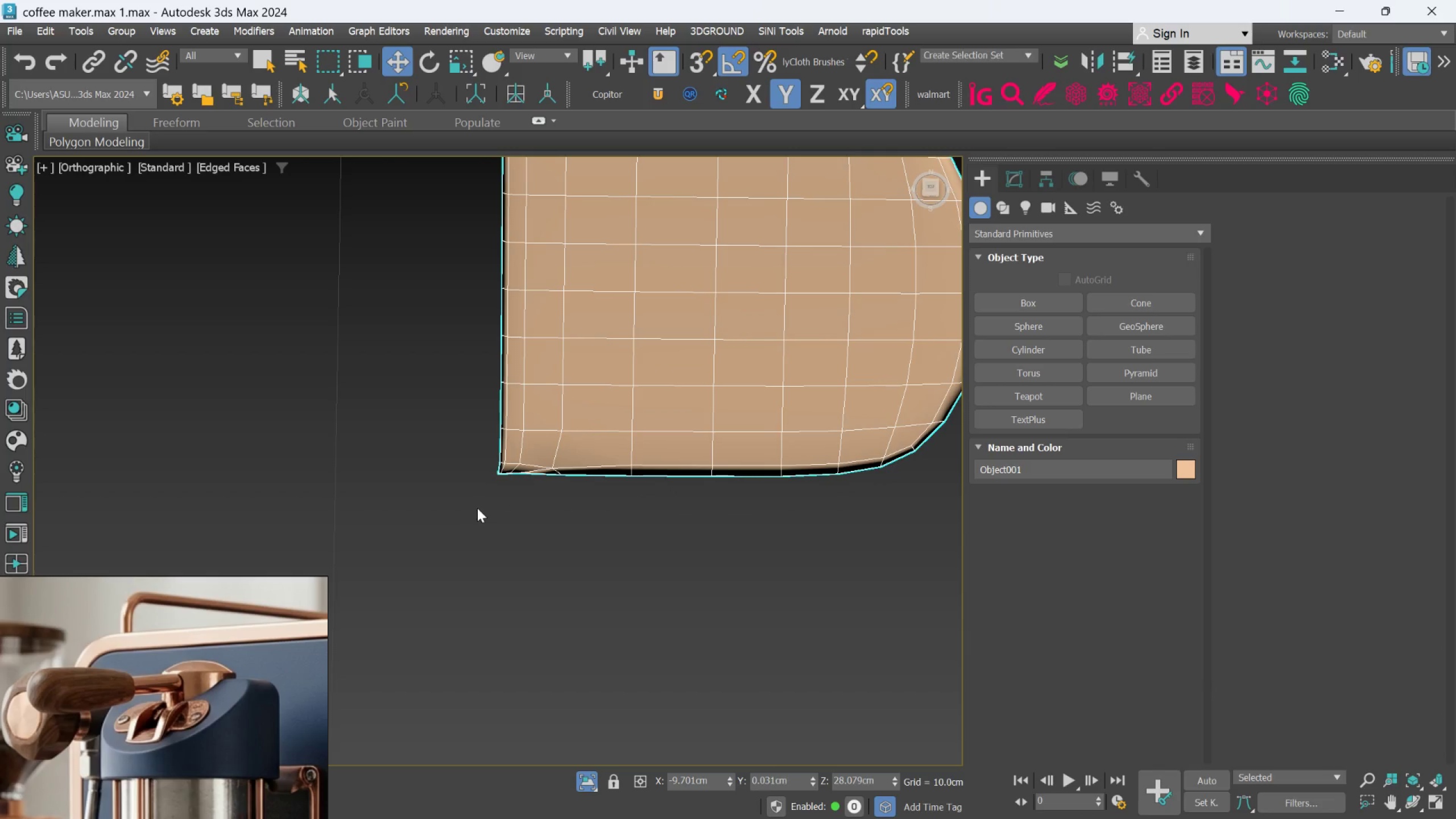 
left_click([512, 461])
 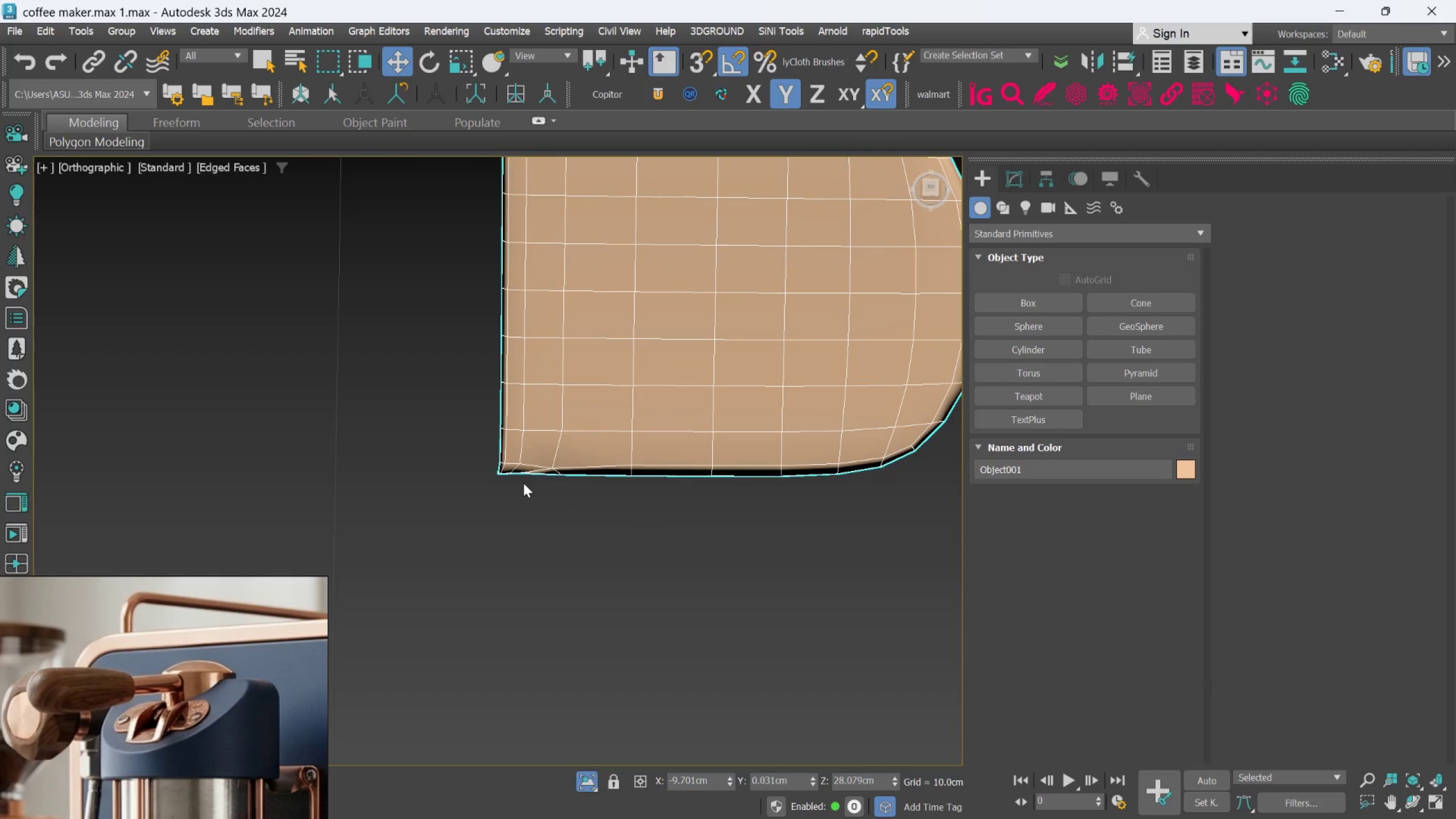 
hold_key(key=AltLeft, duration=0.66)
 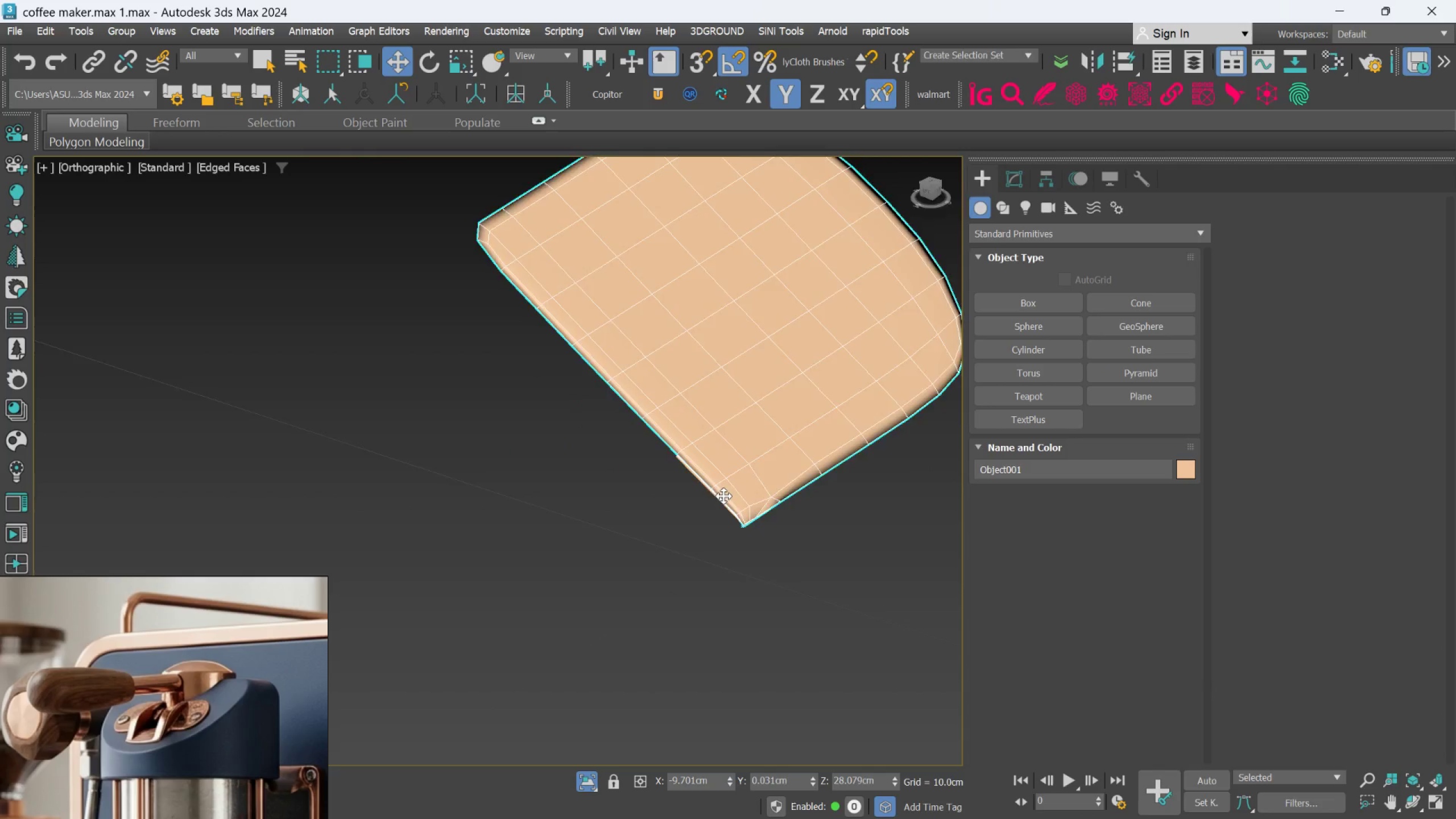 
hold_key(key=AltLeft, duration=0.53)
 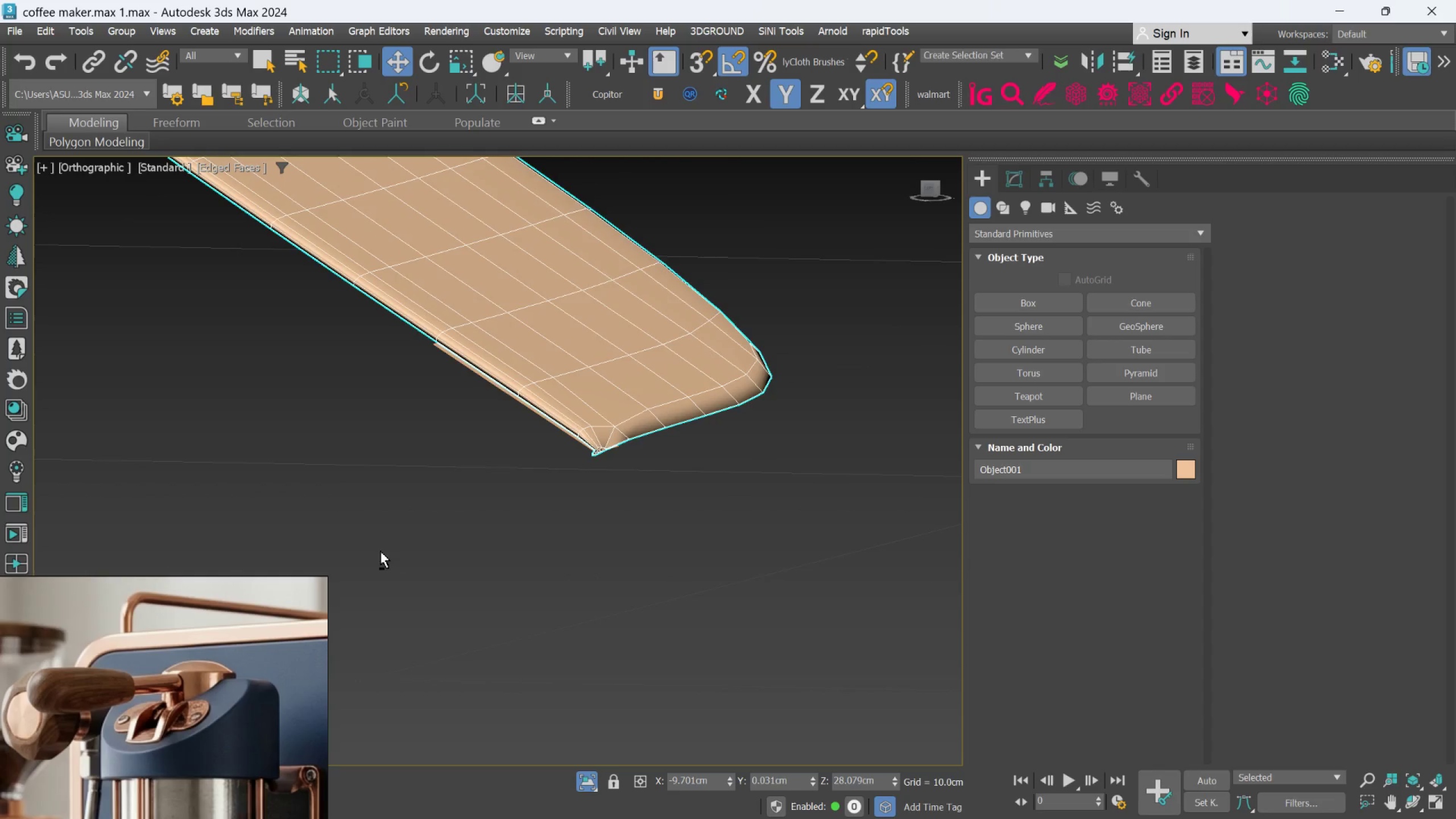 
scroll: coordinate [726, 495], scroll_direction: up, amount: 2.0
 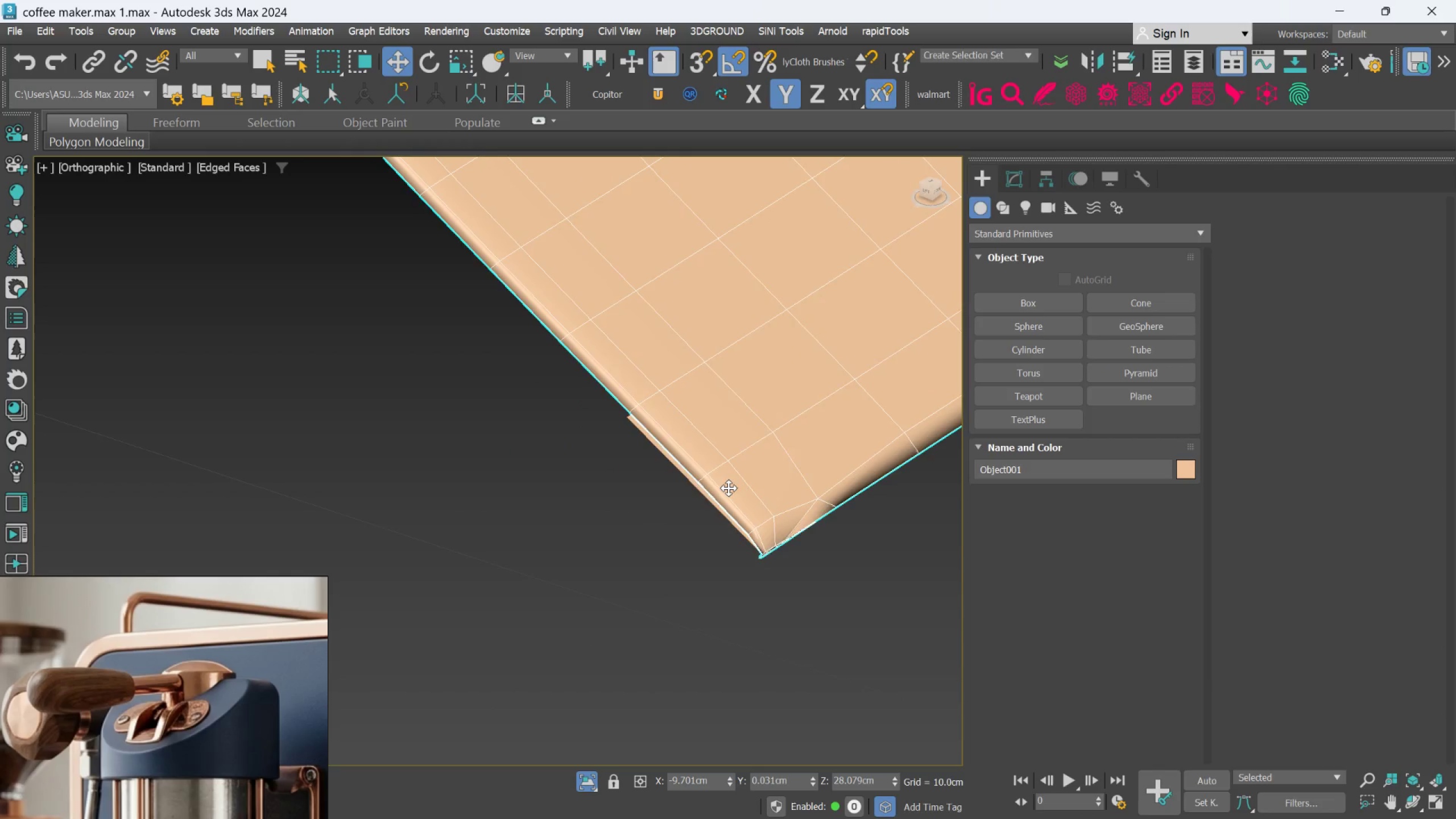 
key(Control+Z)
 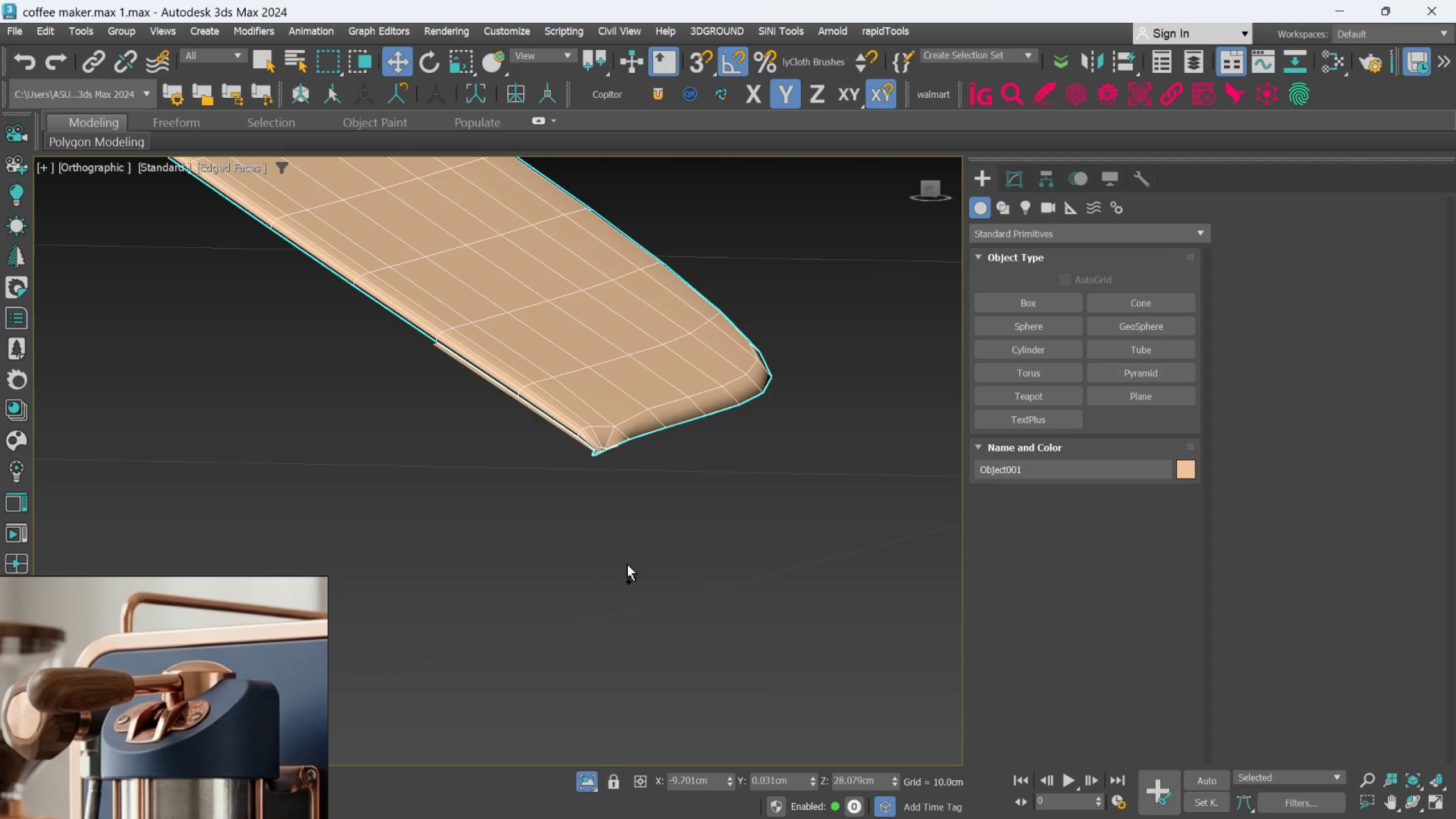 
key(Control+Z)
 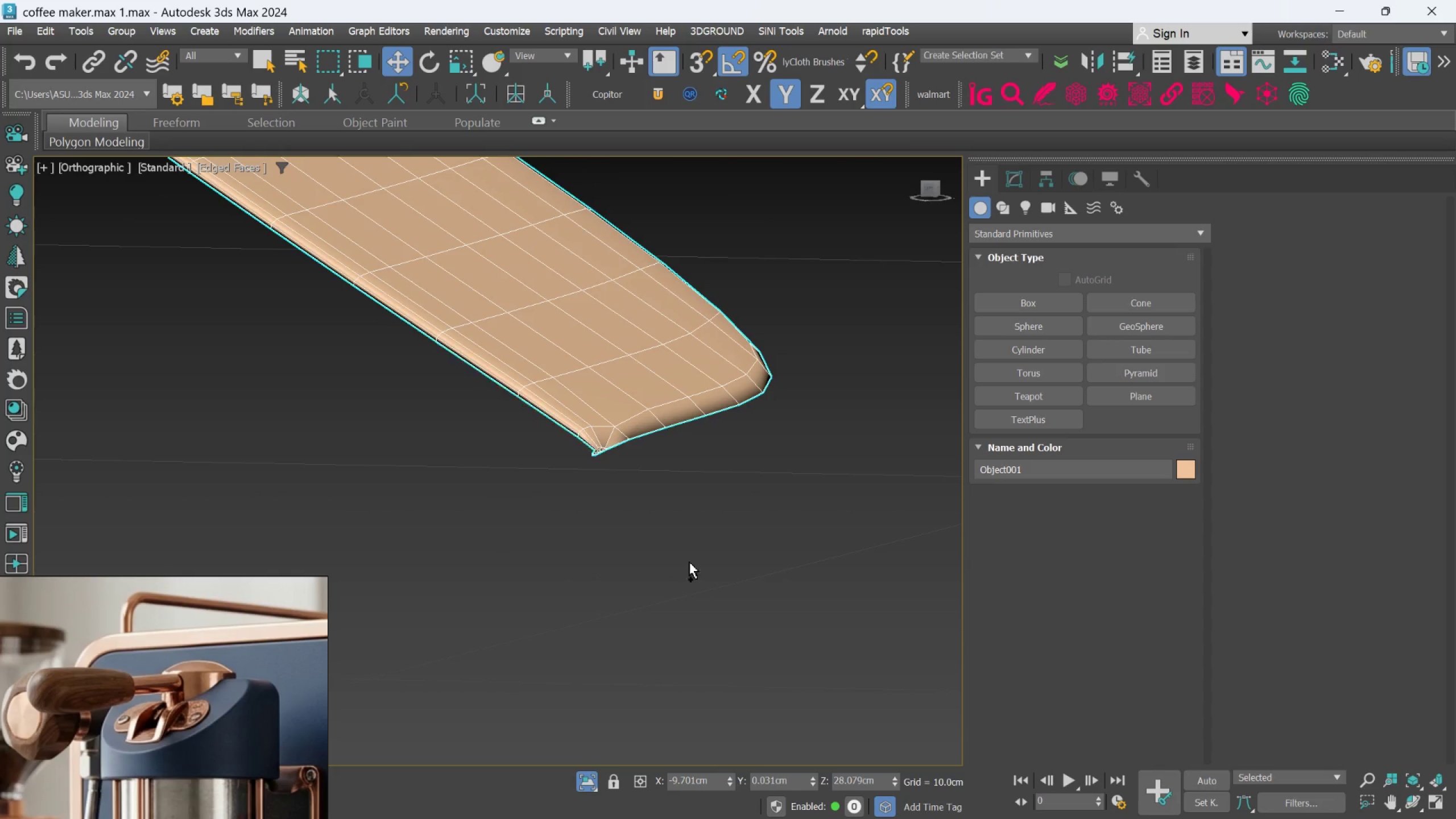 
key(Control+Z)
 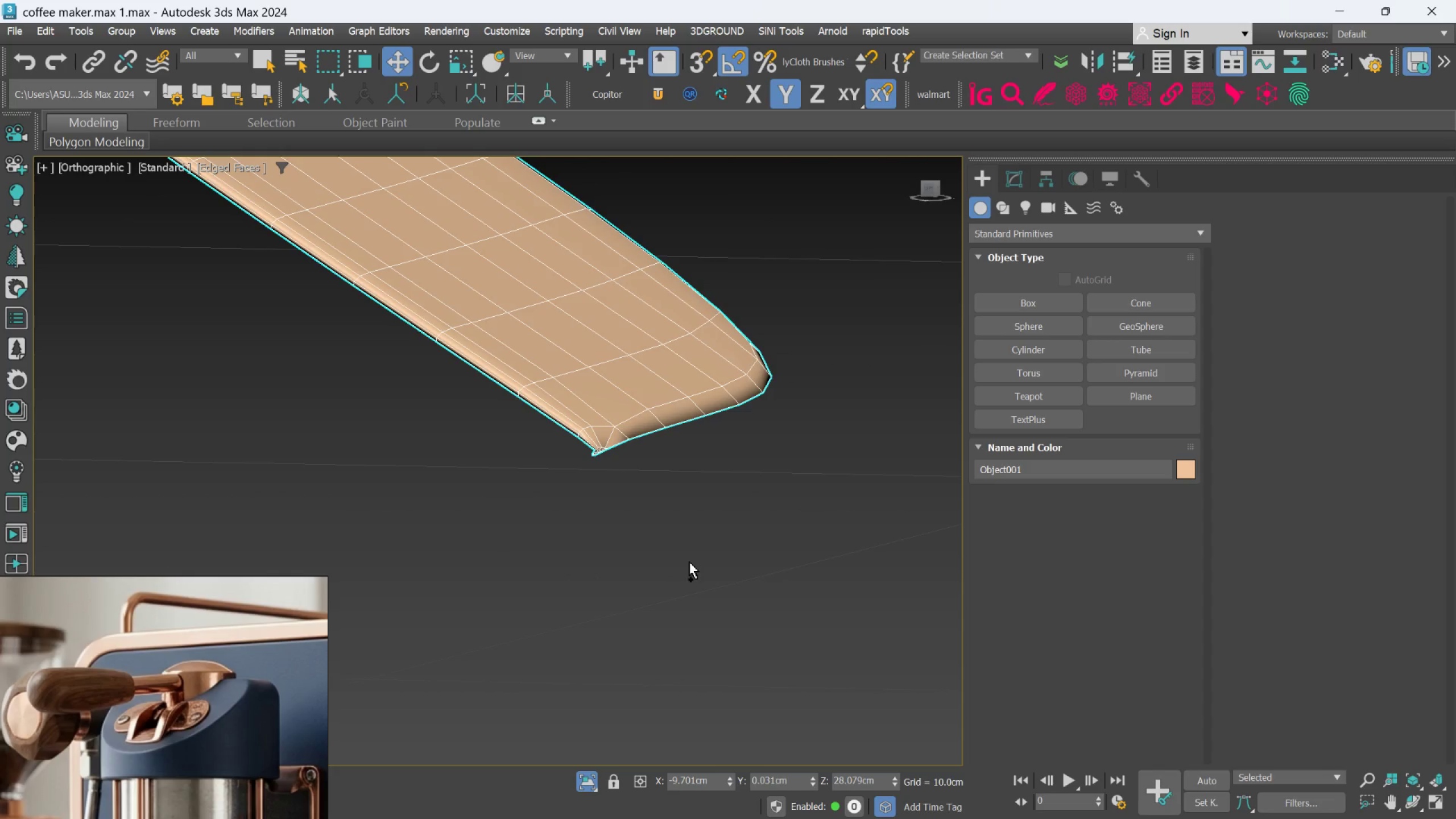 
key(Control+Z)
 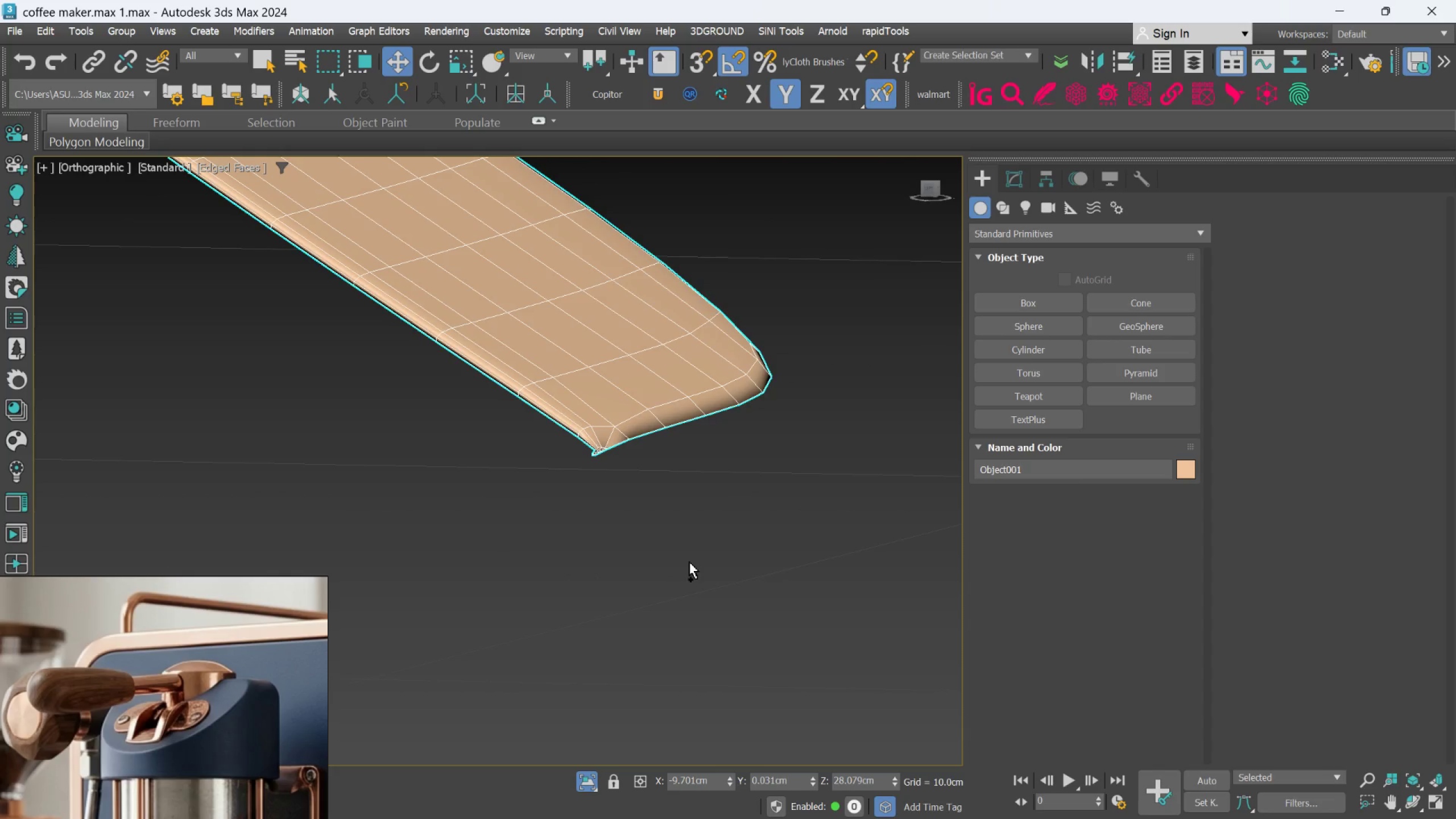 
key(Control+Z)
 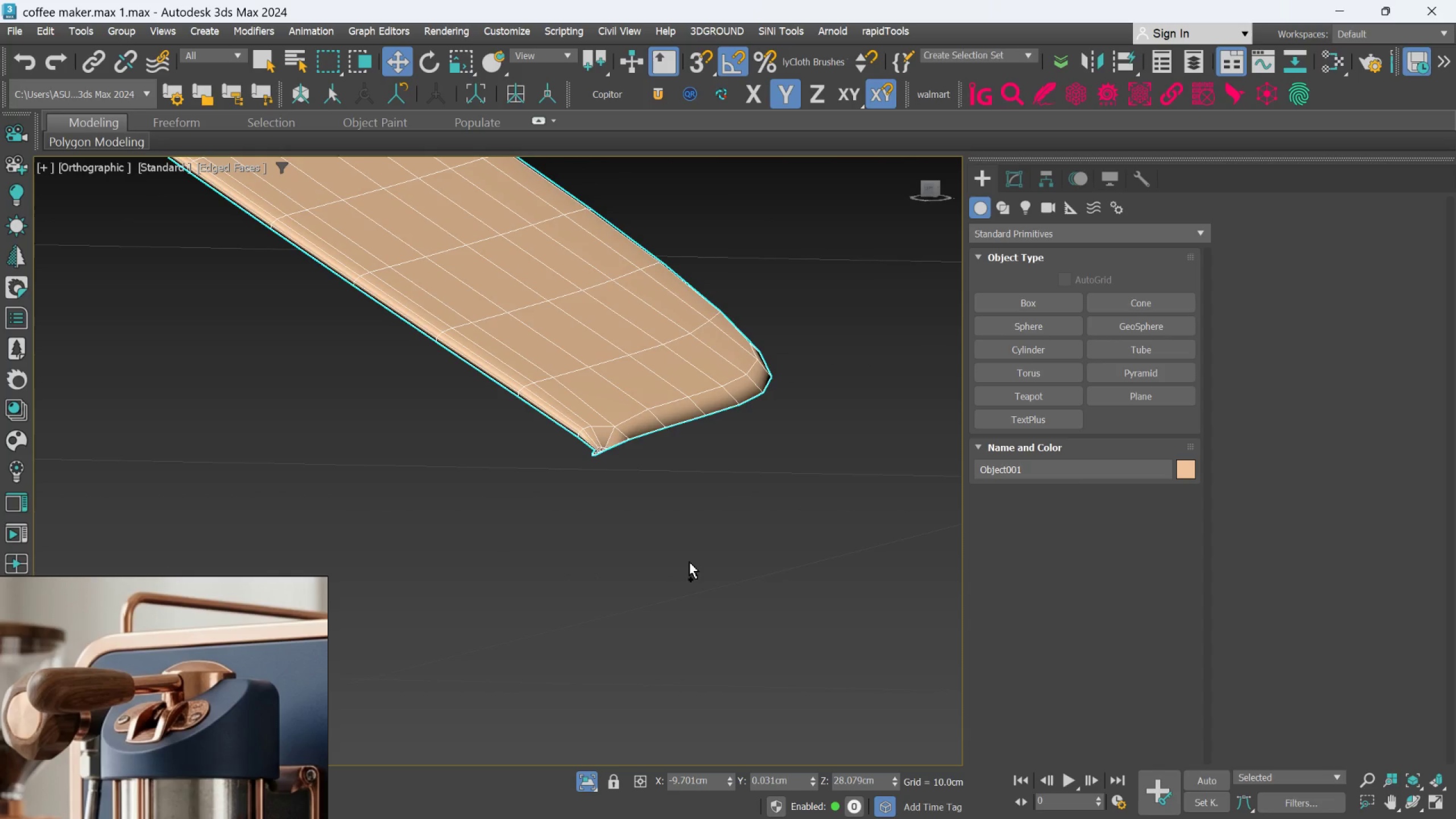 
key(Control+Z)
 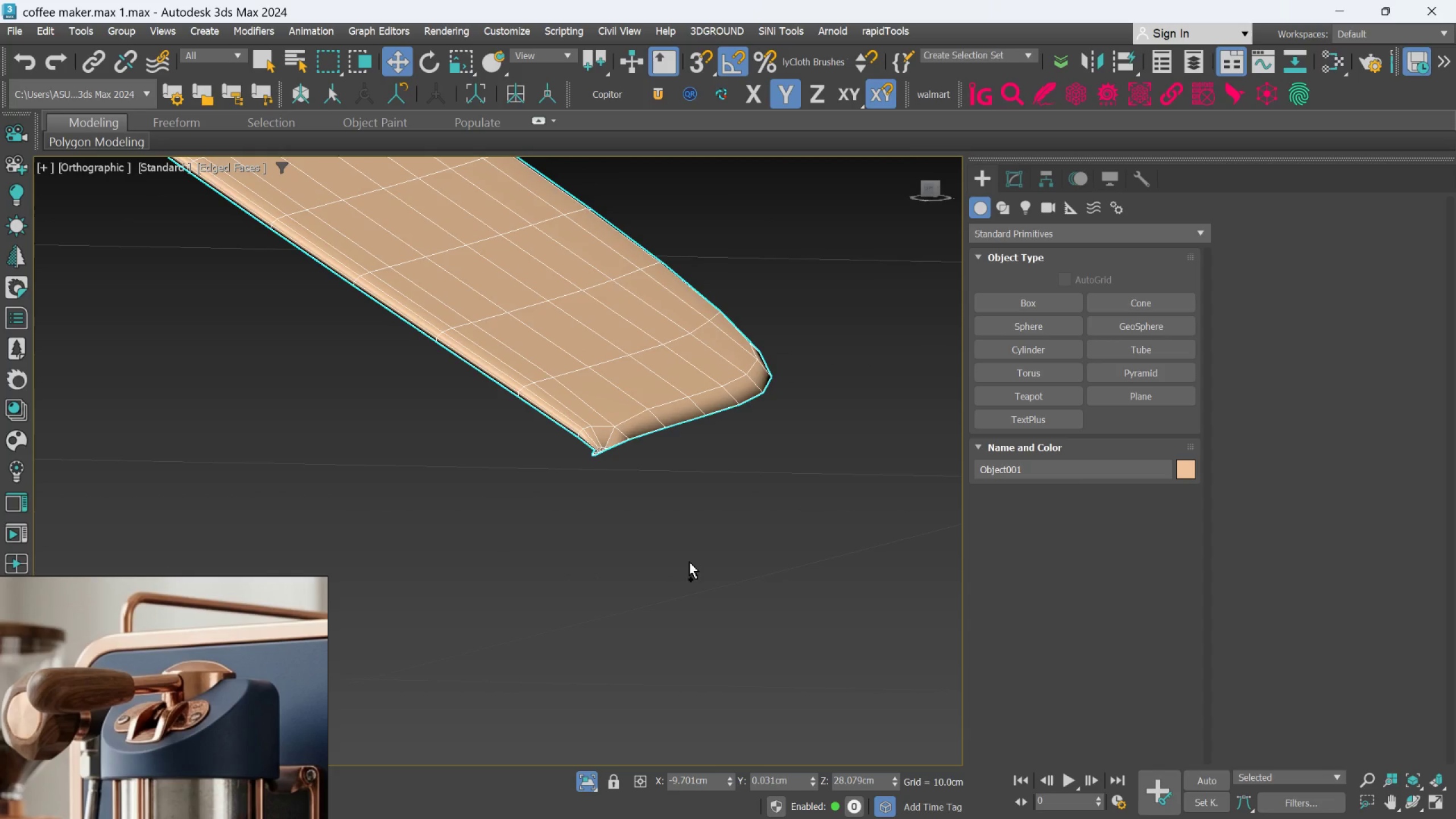 
key(Control+Z)
 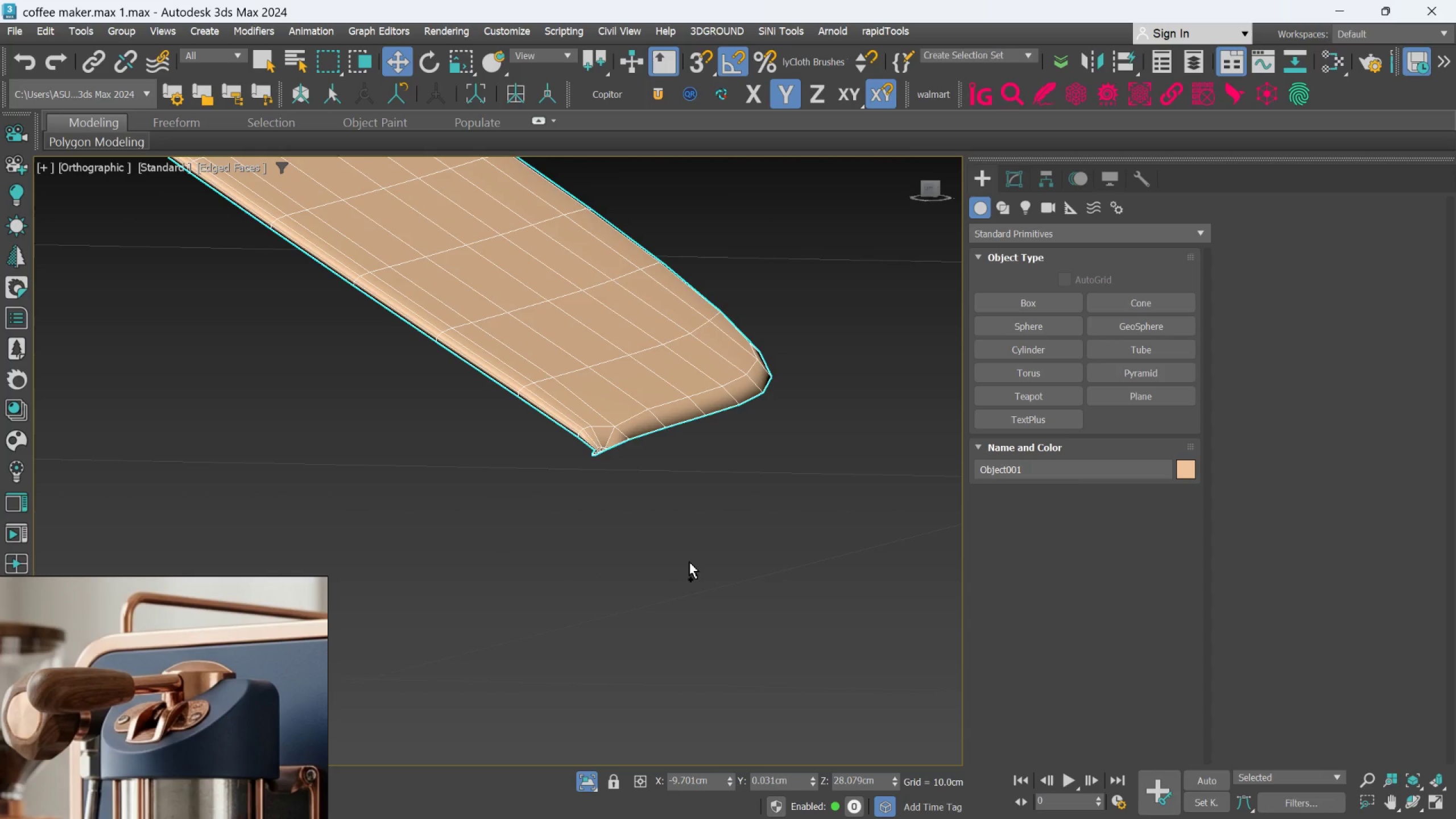 
key(Control+Z)
 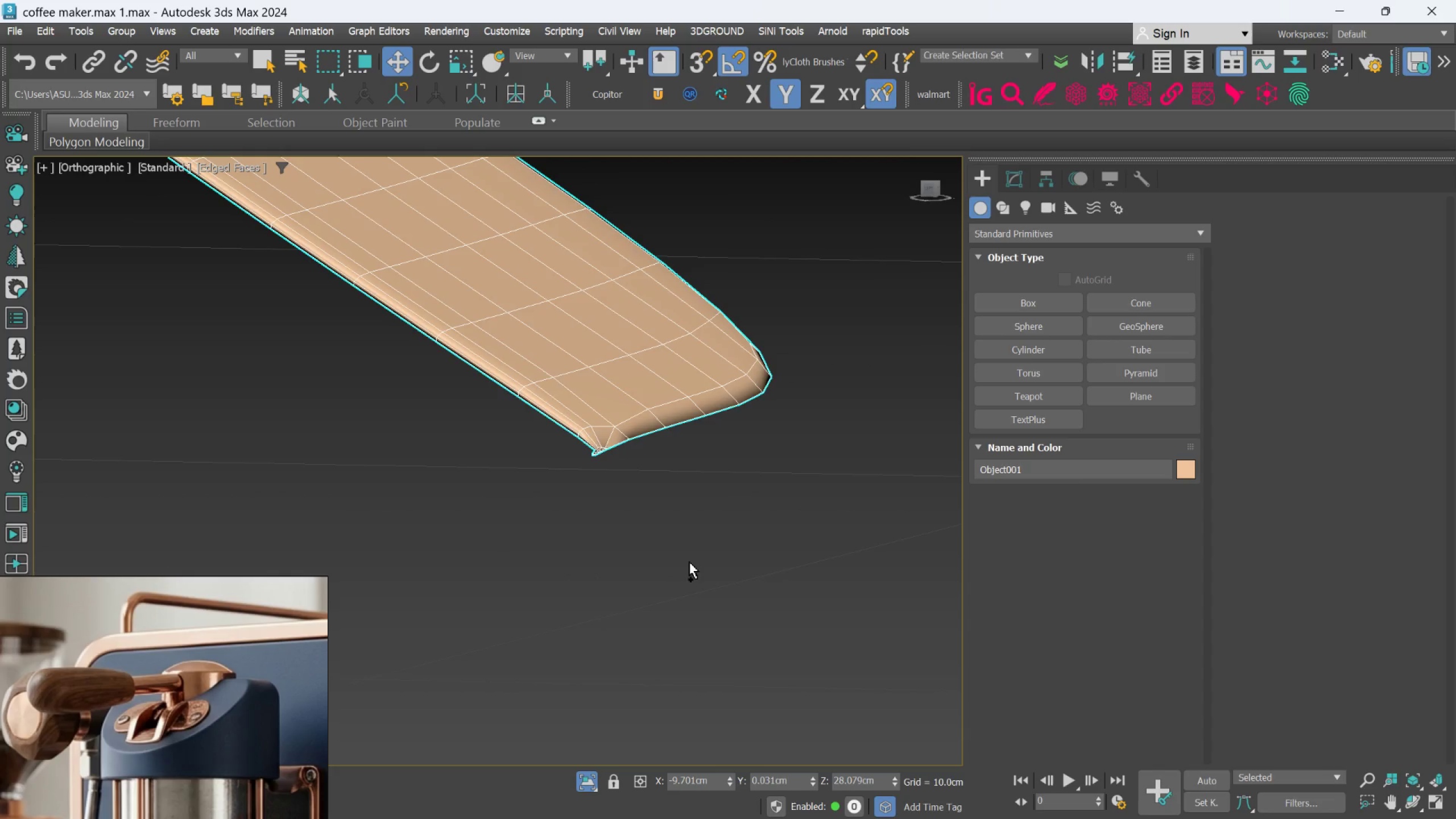 
key(Control+Z)
 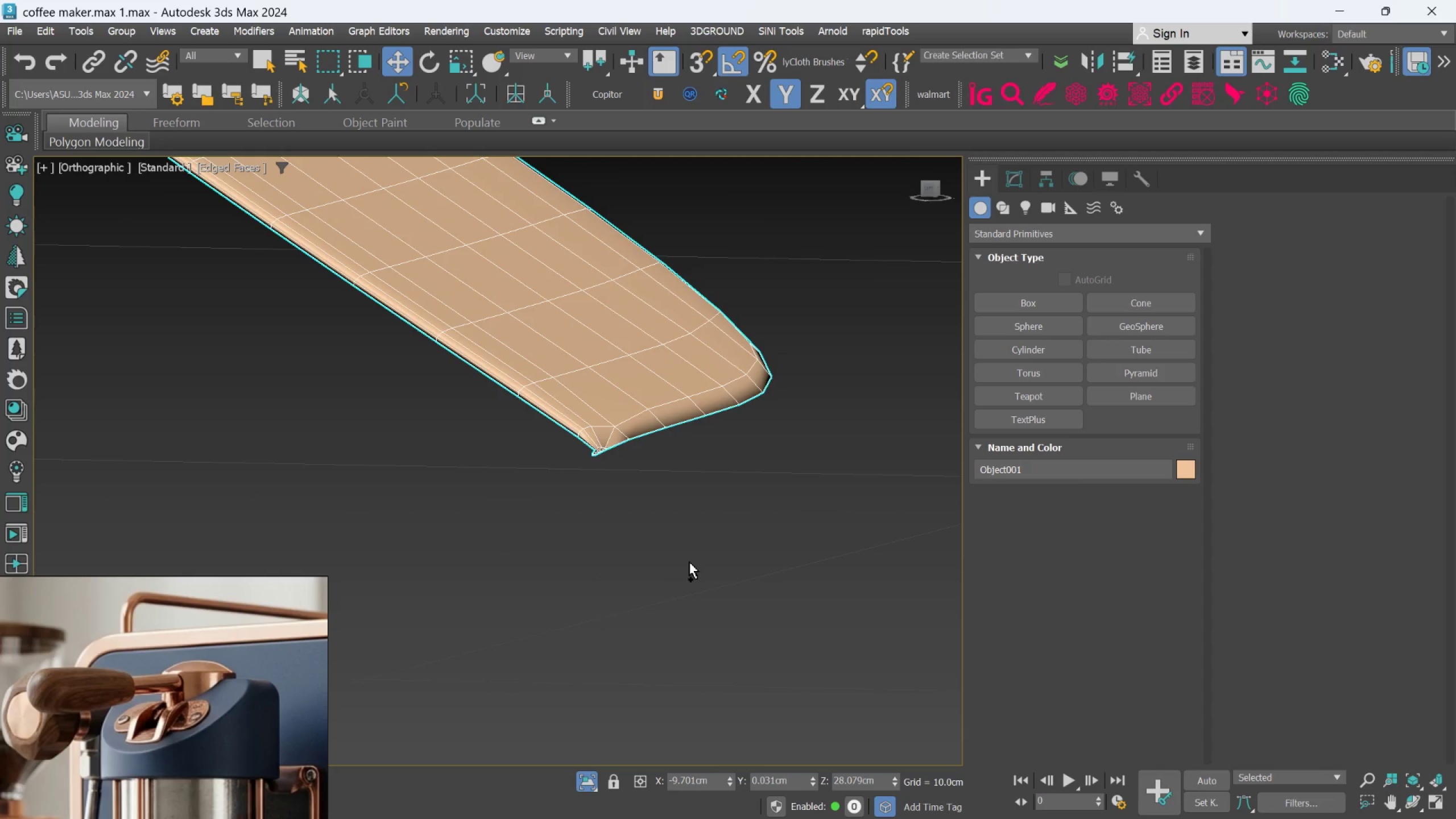 
key(Control+Z)
 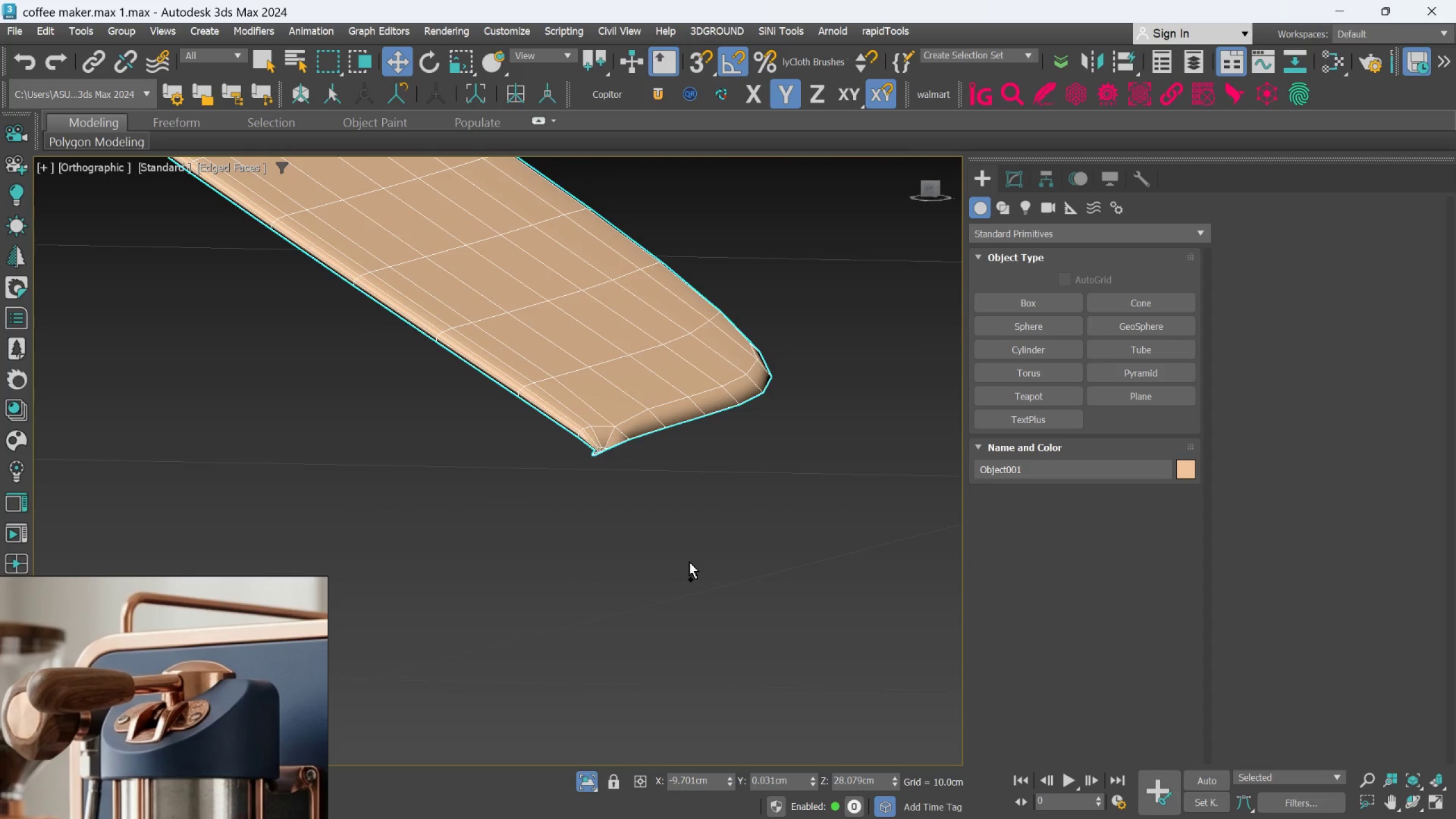 
key(Control+Z)
 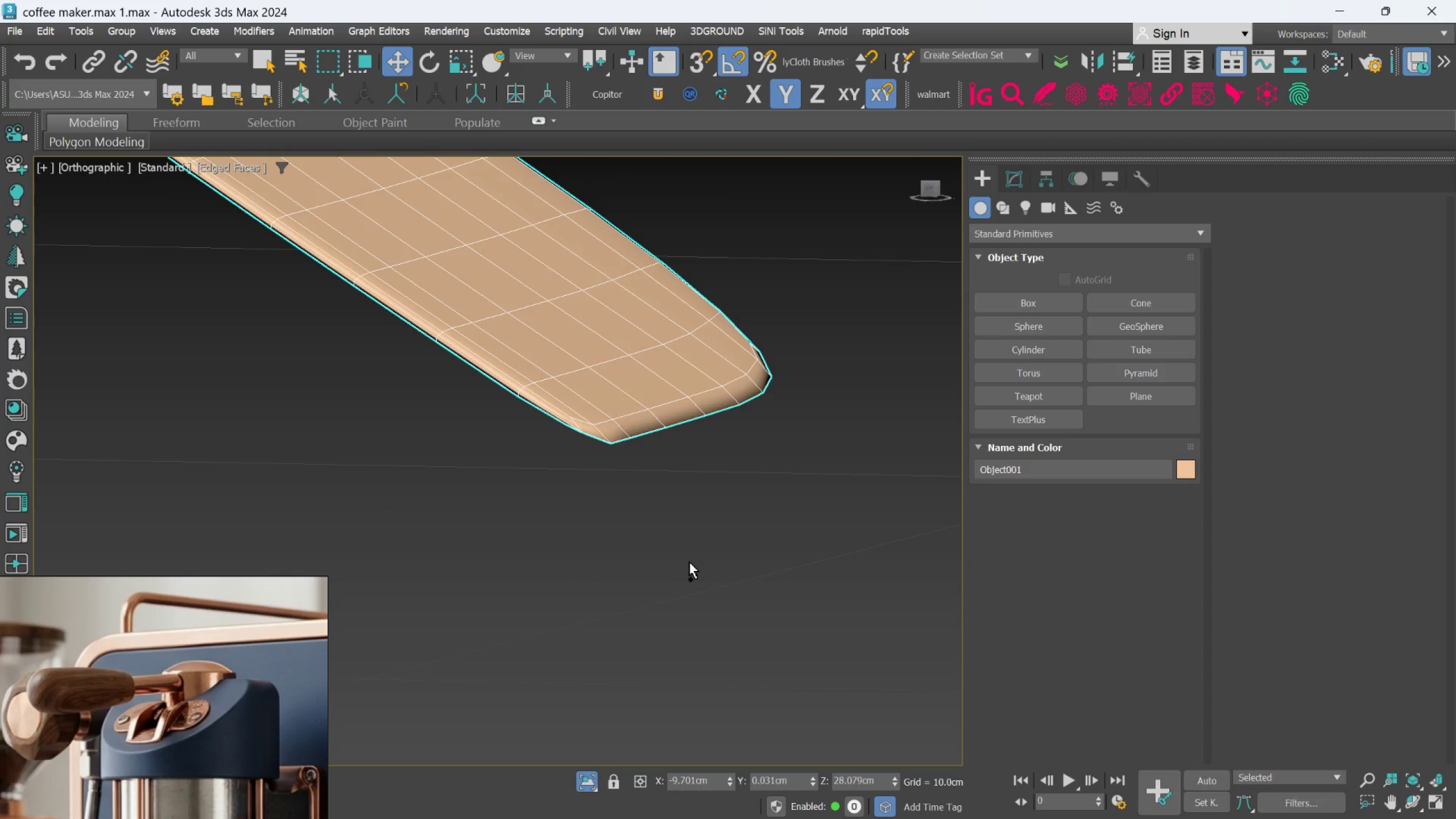 
key(Control+Z)
 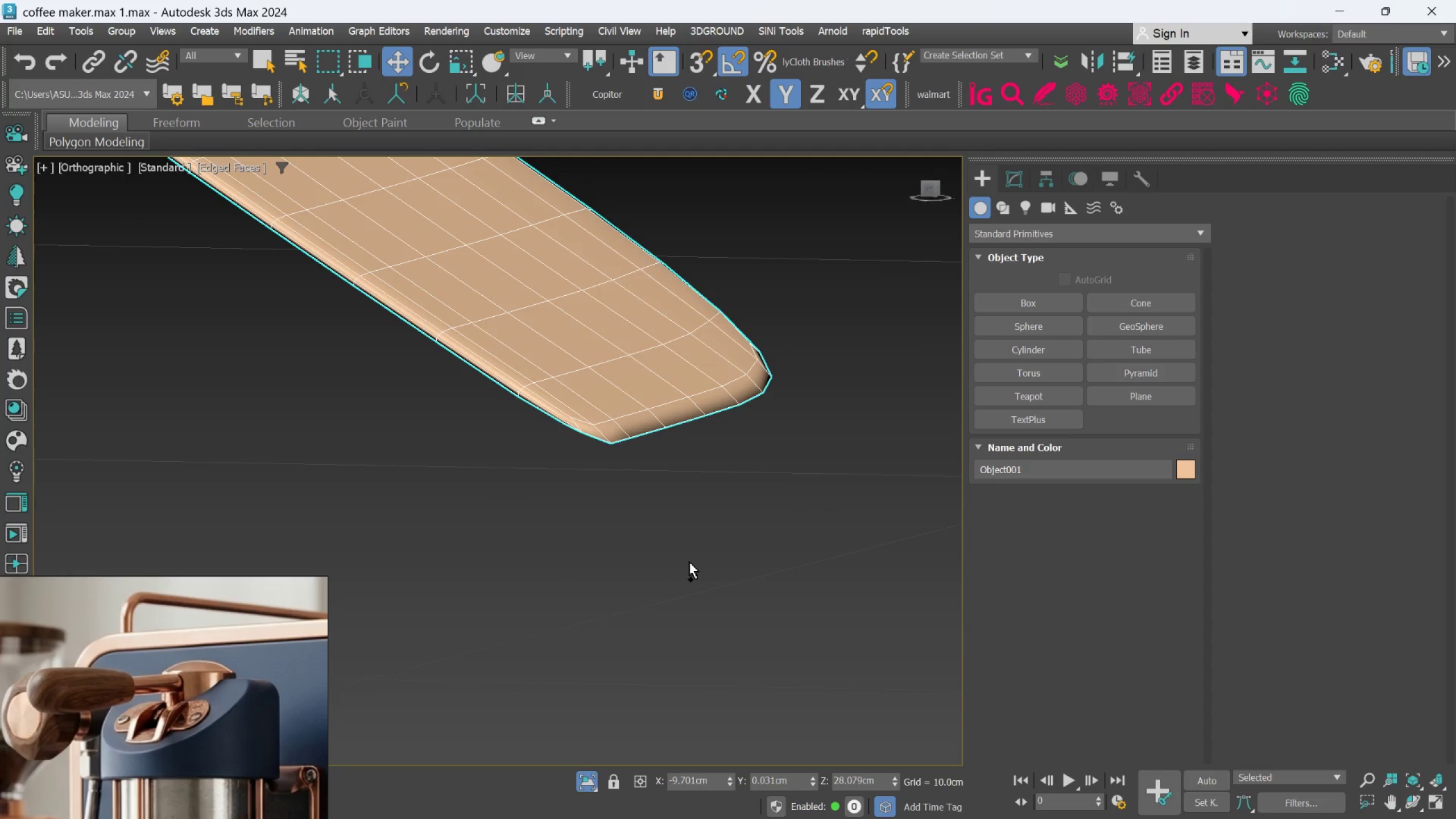 
key(Control+Z)
 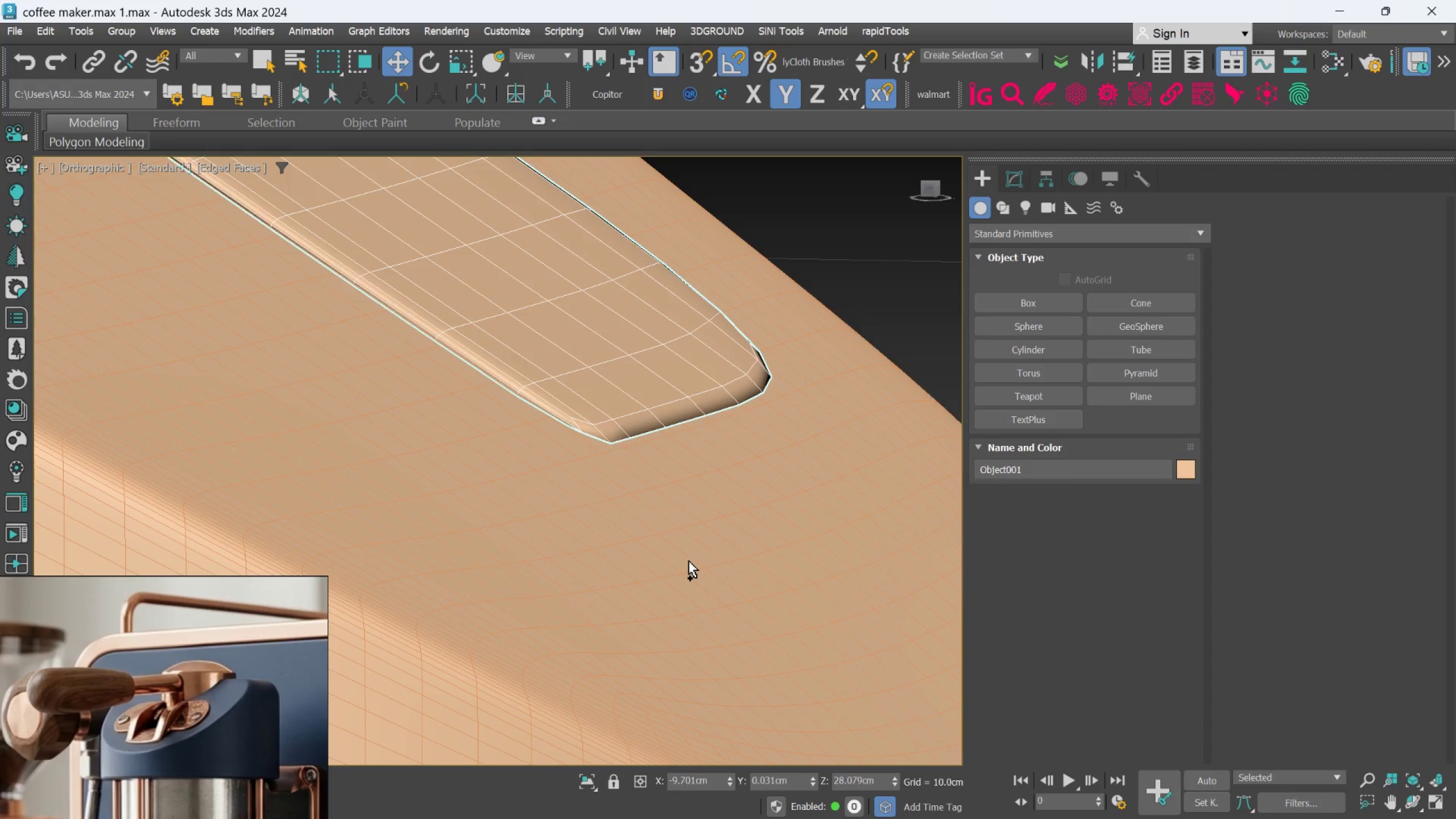 
key(Control+Z)
 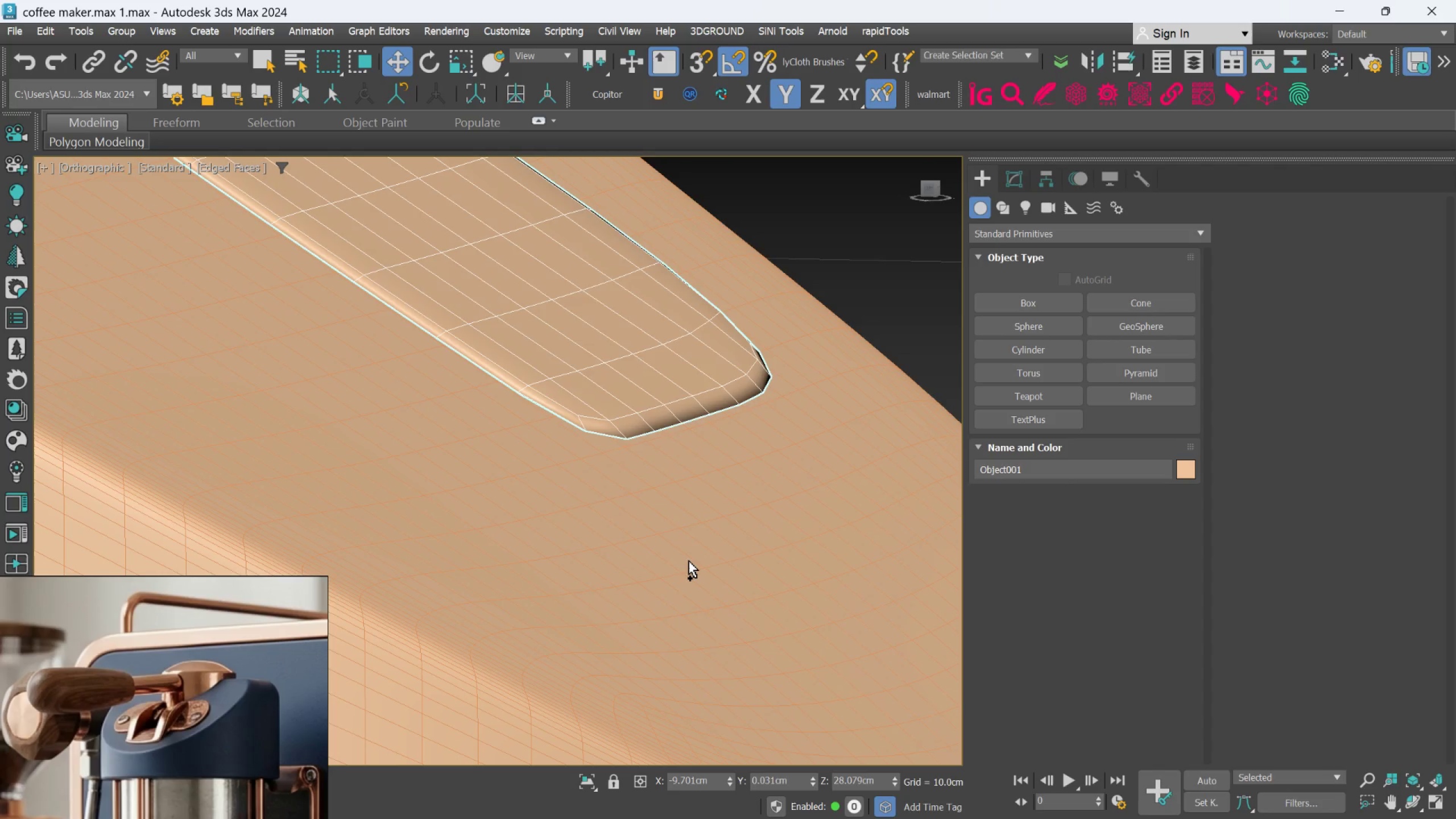 
key(Control+Z)
 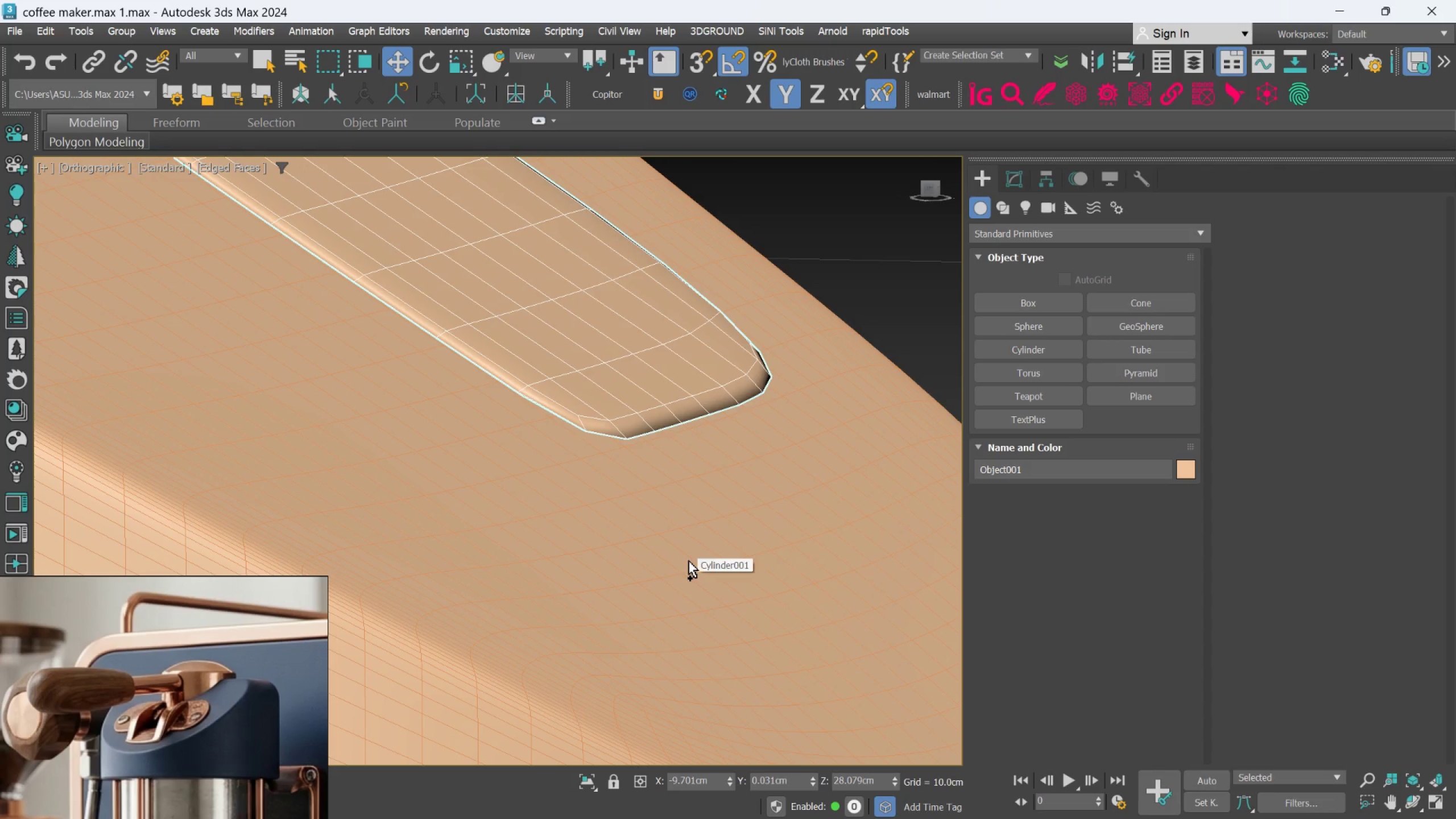 
key(Control+Z)
 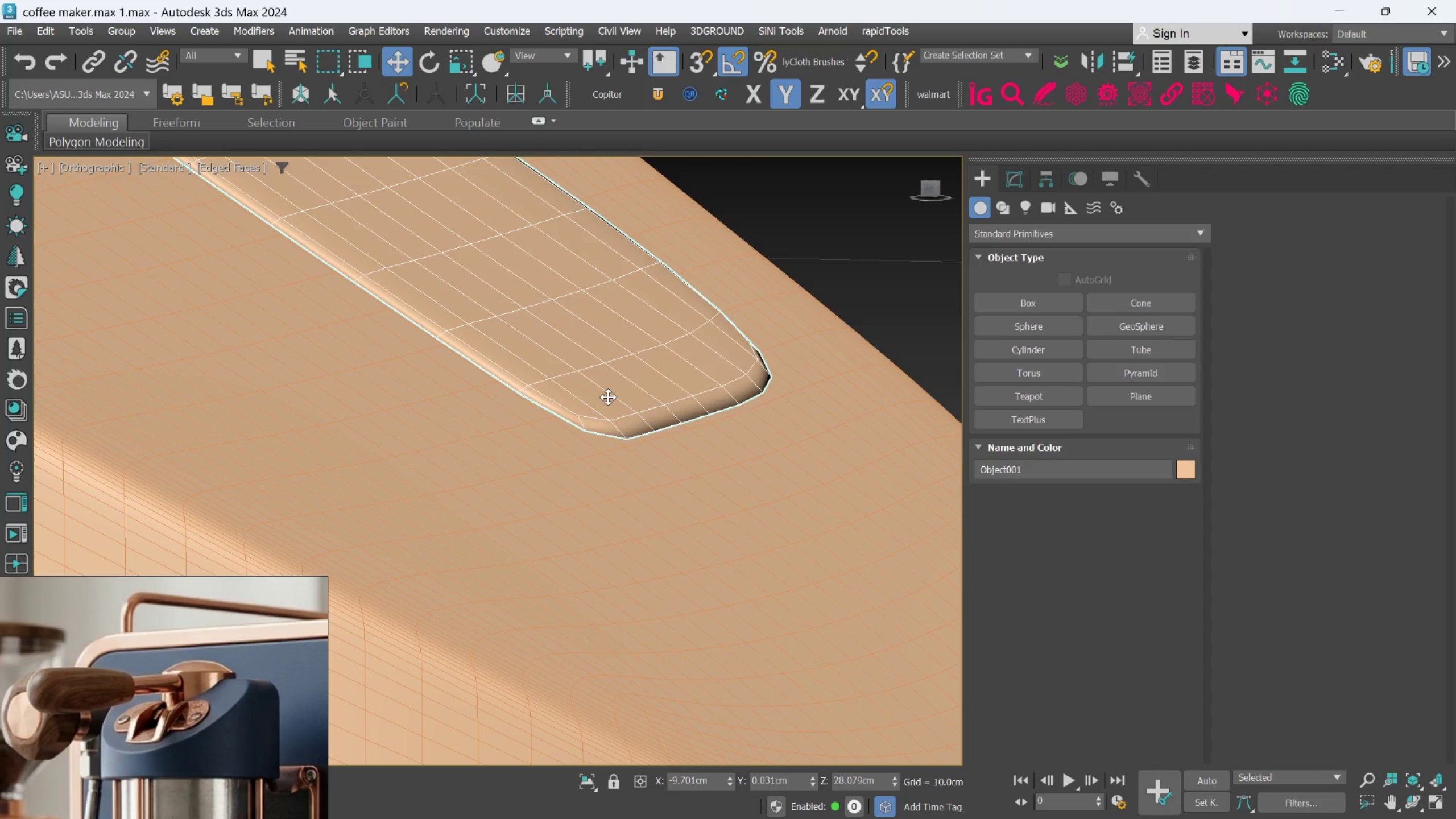 
scroll: coordinate [612, 411], scroll_direction: down, amount: 3.0
 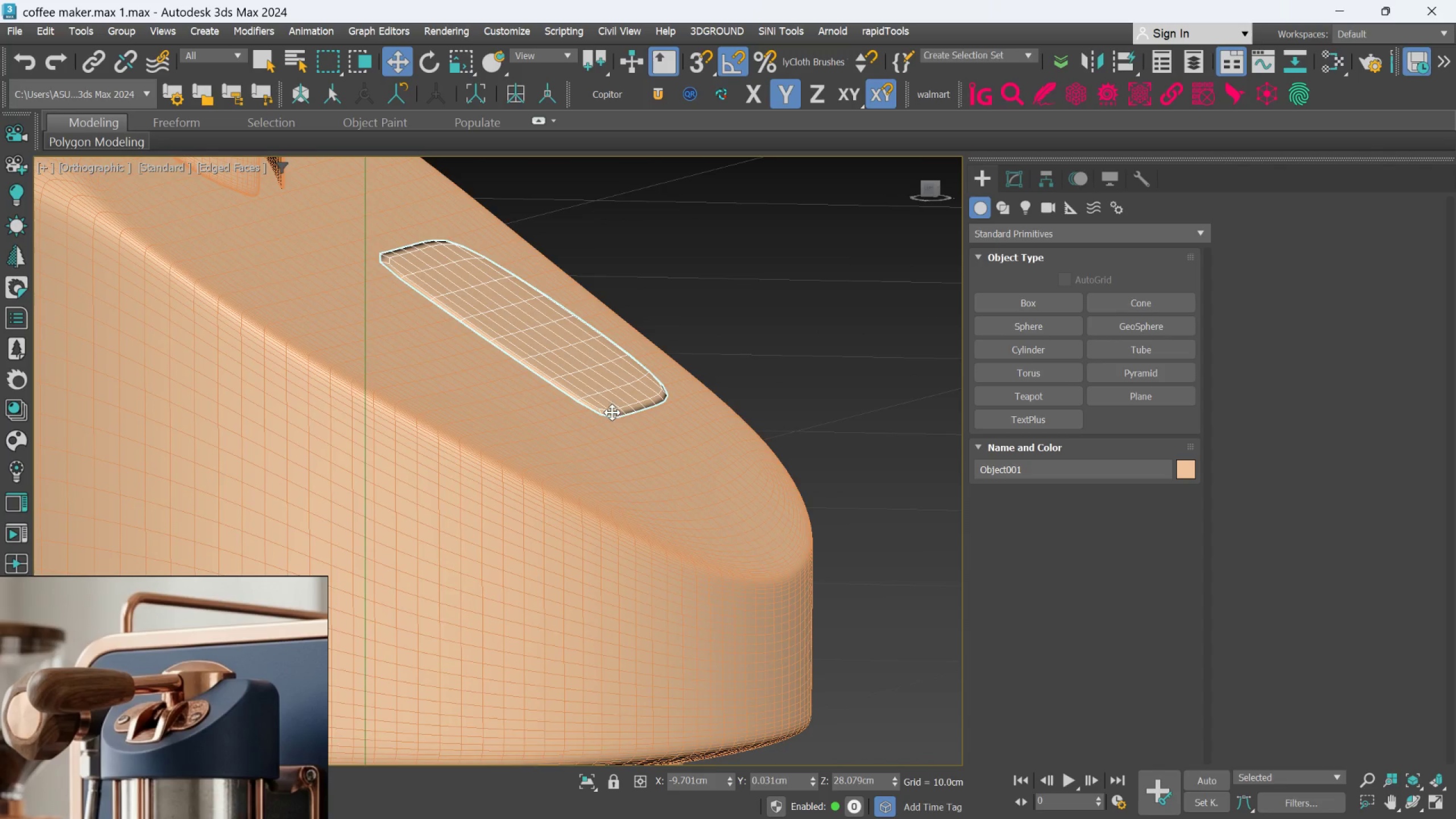 
hold_key(key=AltLeft, duration=0.64)
 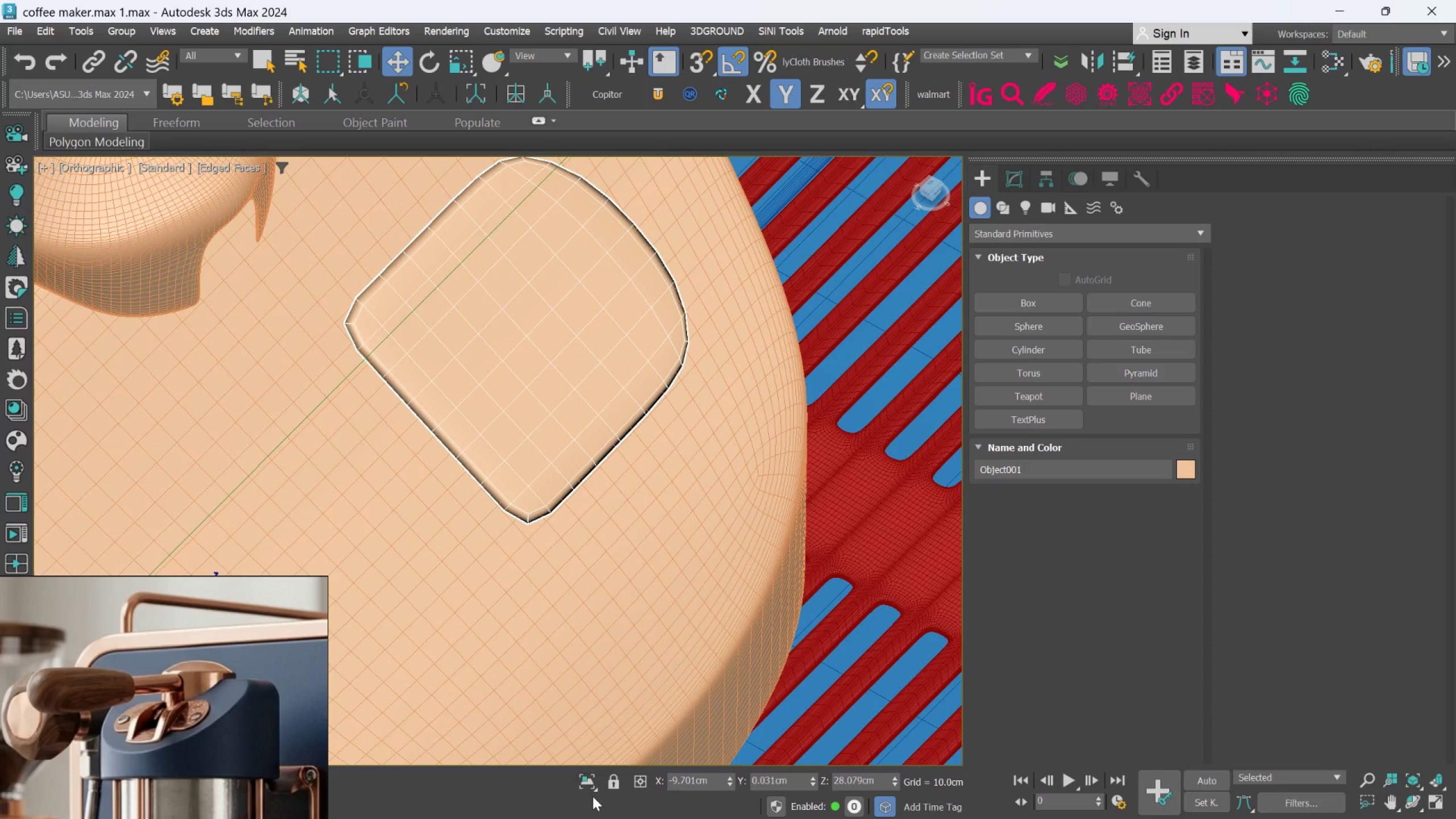 
left_click([586, 774])
 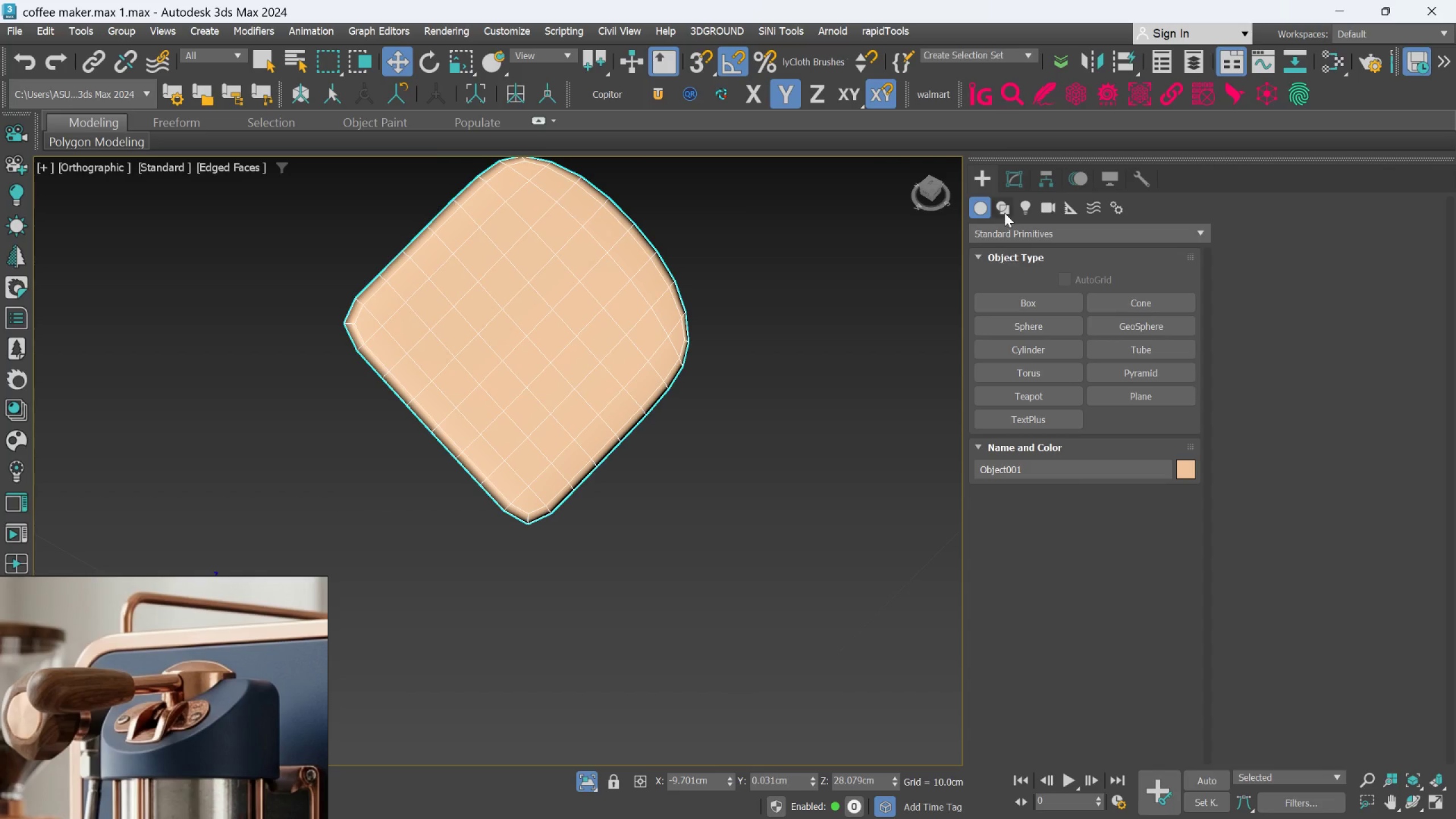 
left_click([1015, 181])
 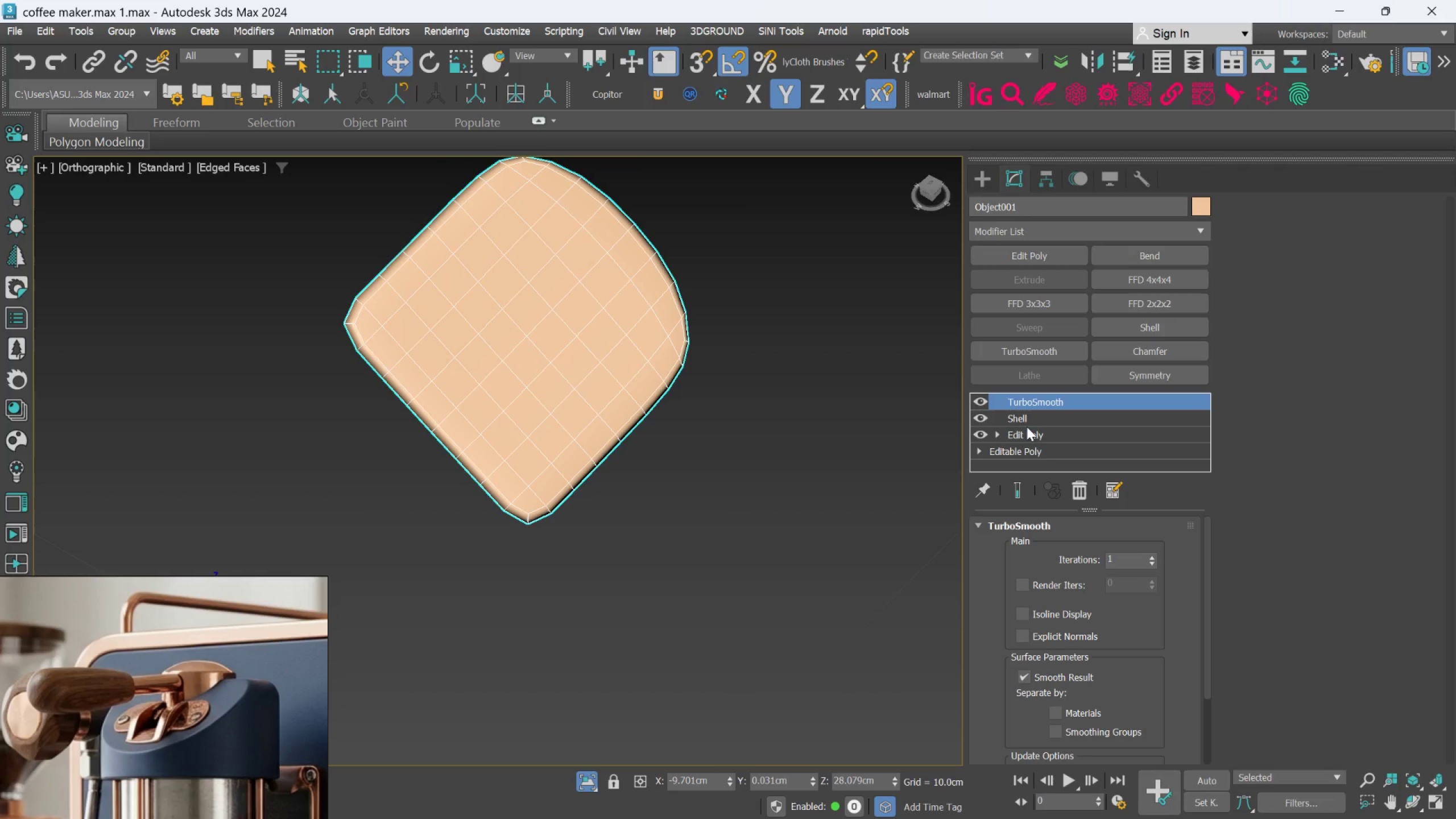 
left_click([1028, 433])
 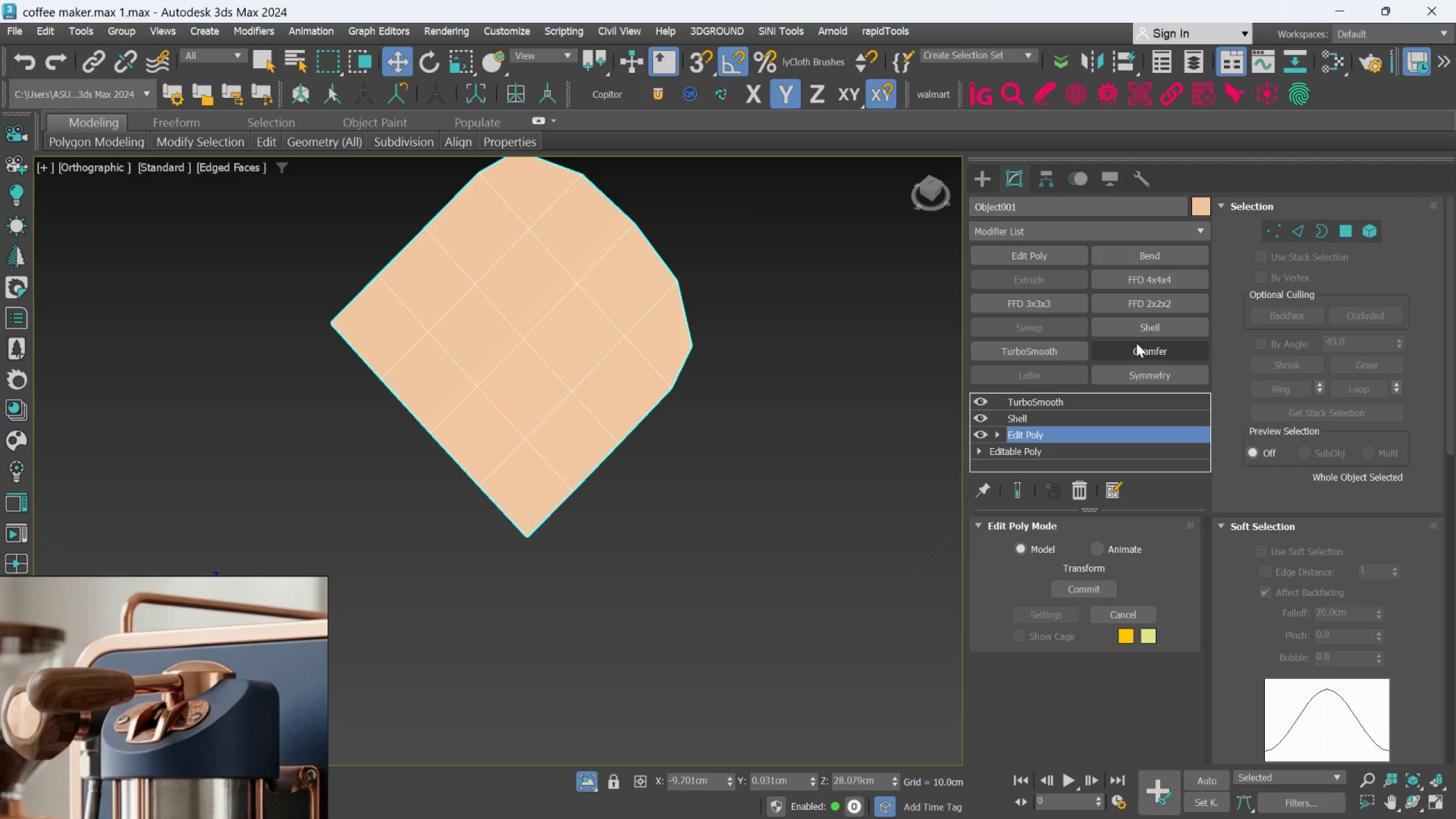 
hold_key(key=AltLeft, duration=0.55)
 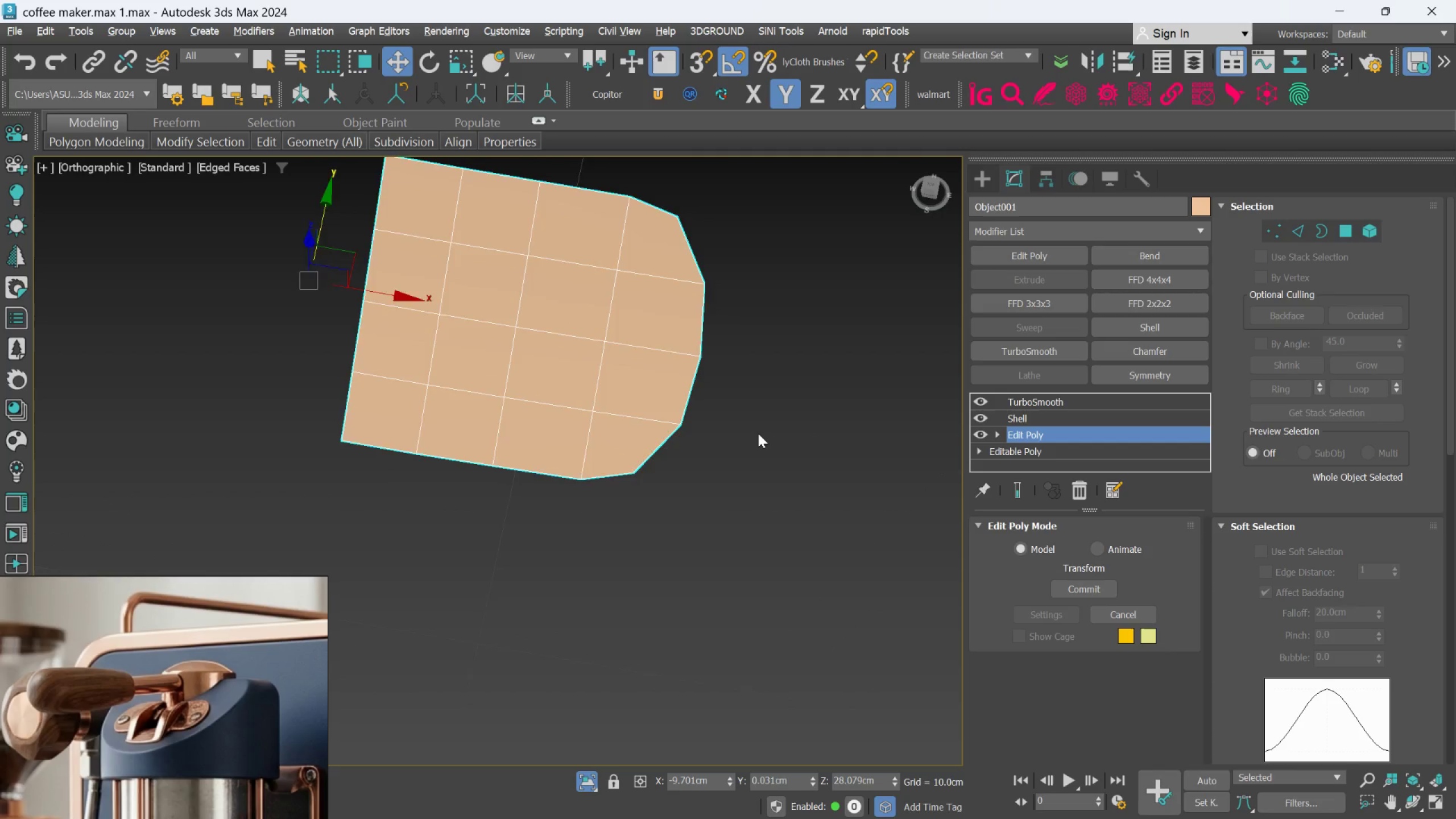 
hold_key(key=AltLeft, duration=0.77)
 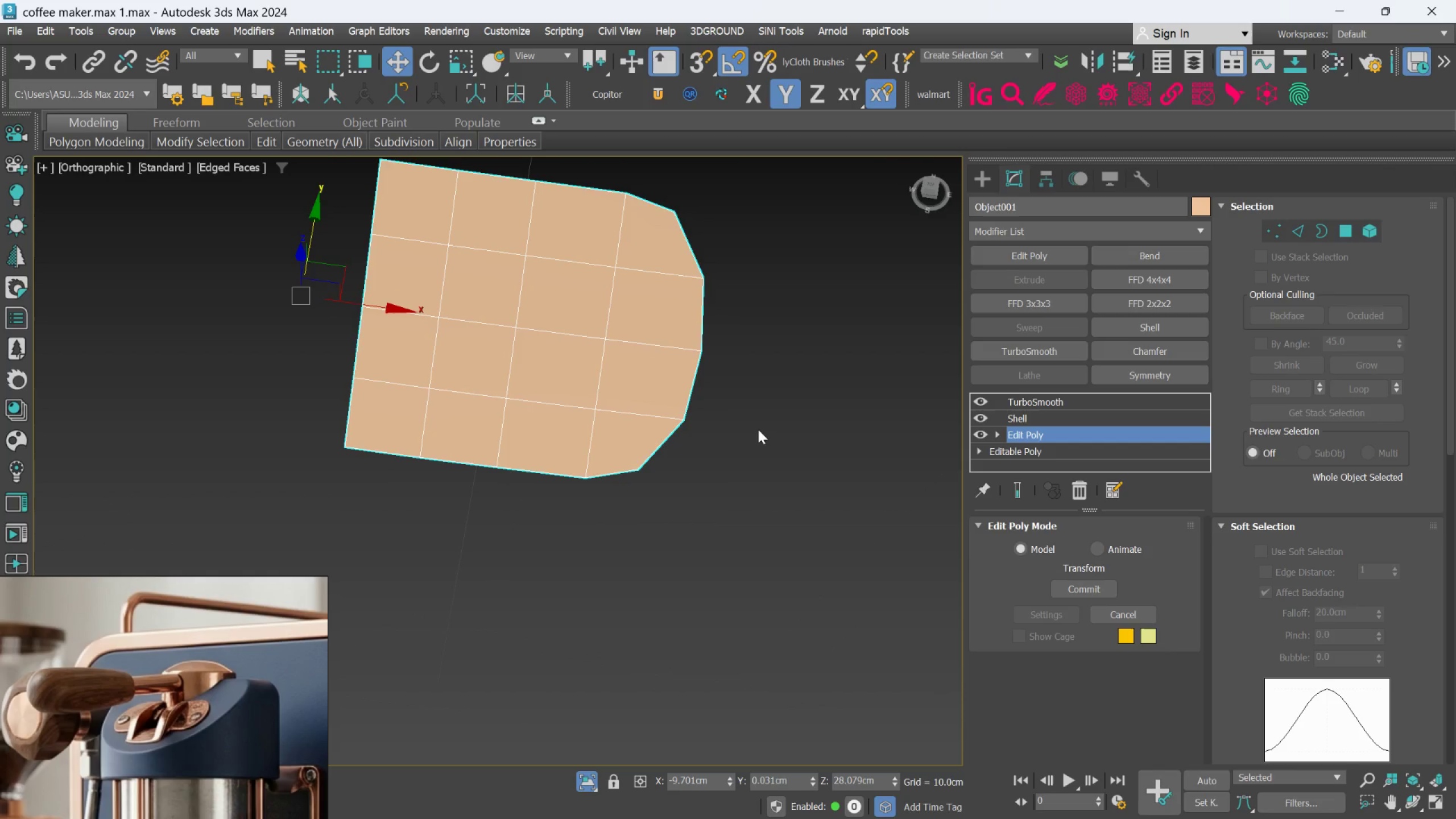 
key(Control+Y)
 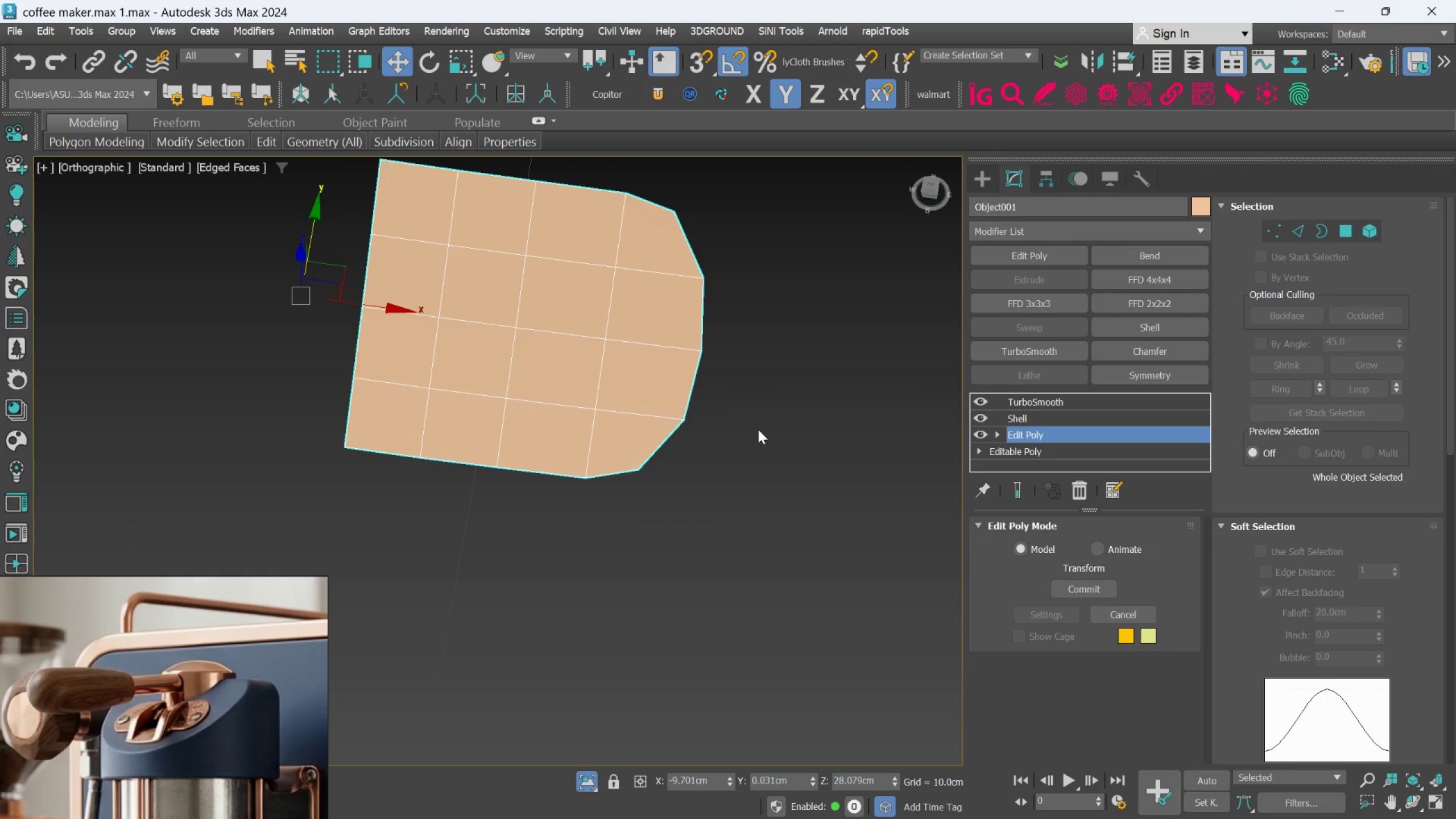 
key(Control+Y)
 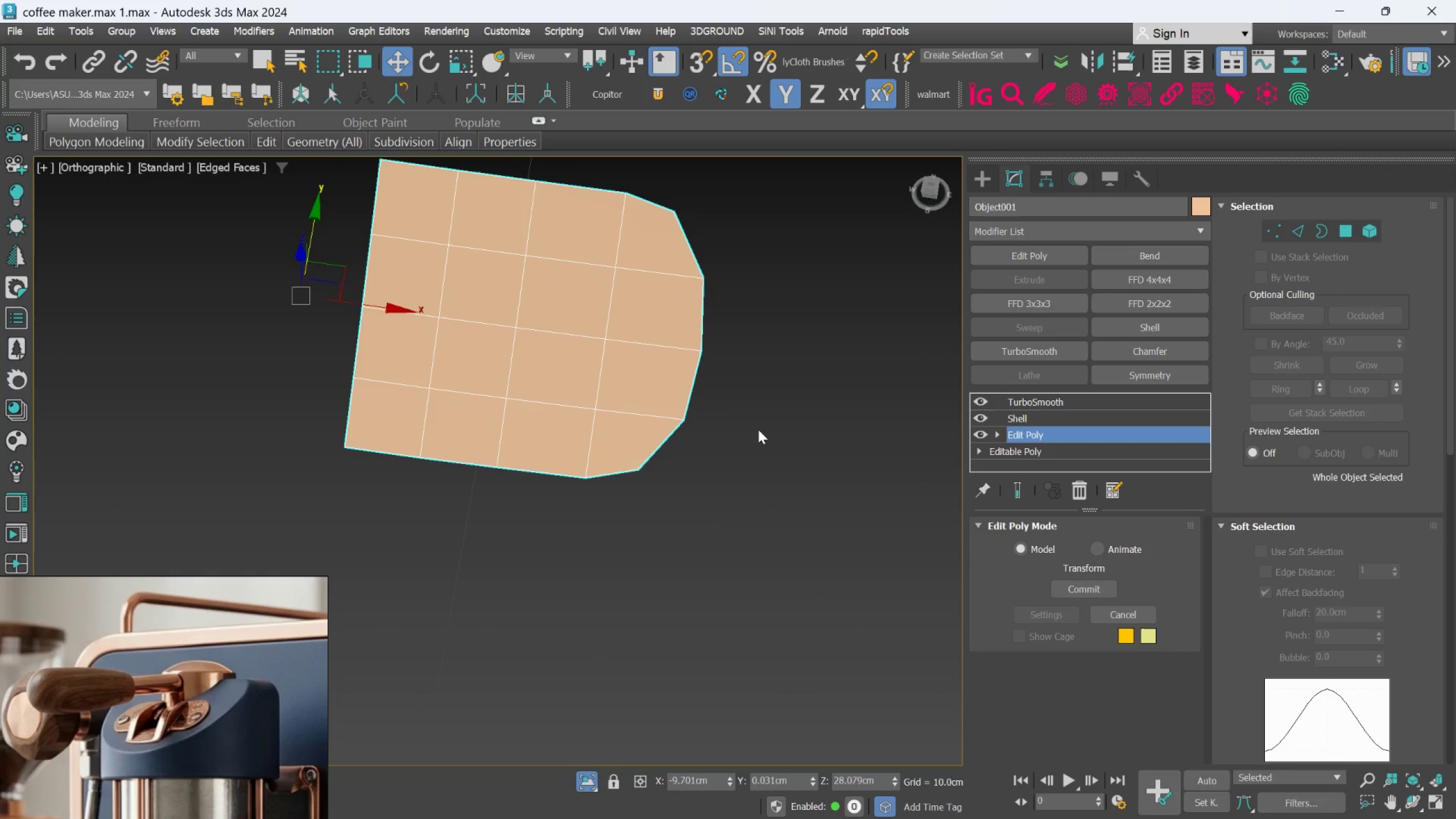 
key(Control+Y)
 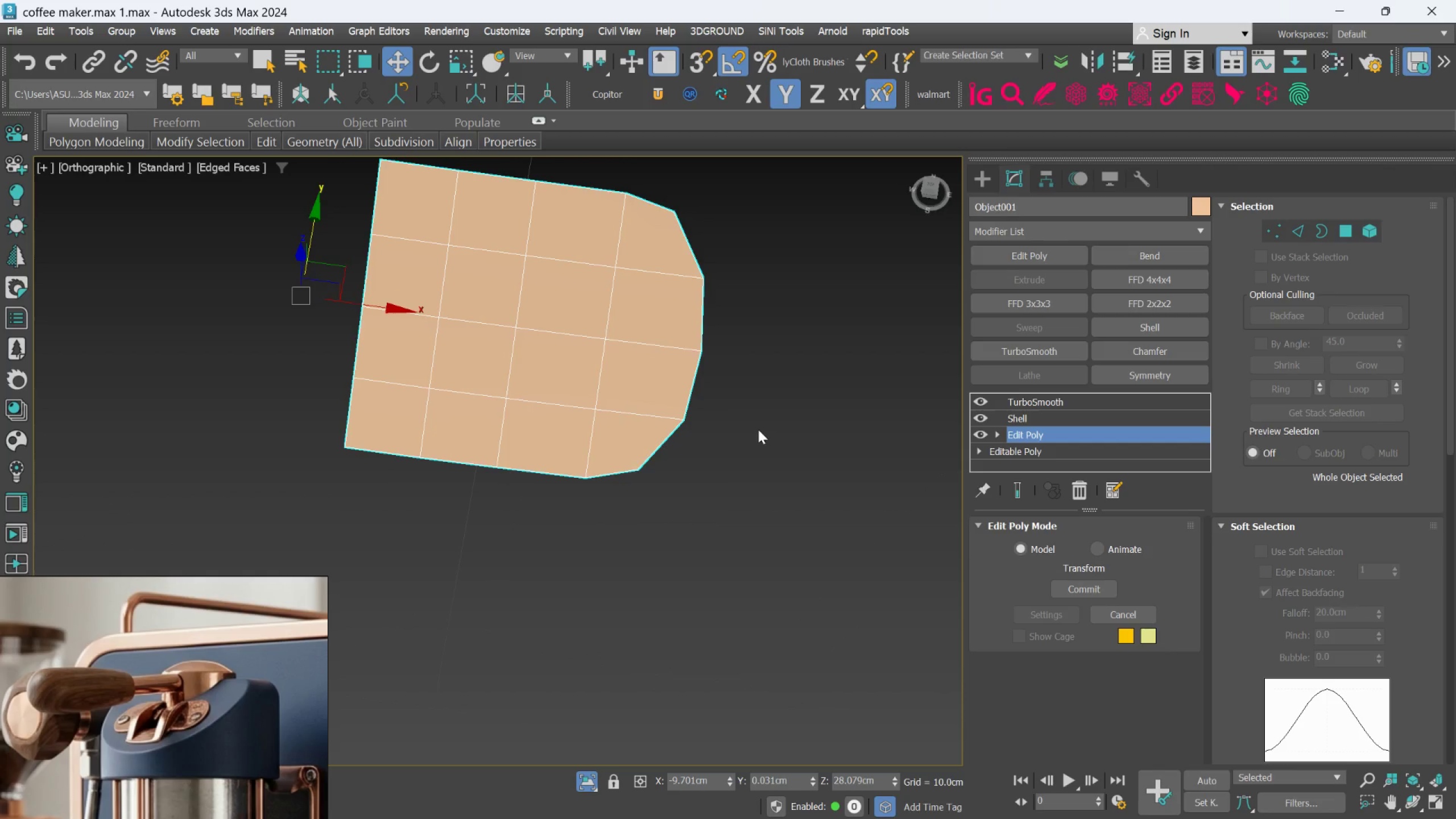 
key(Control+Y)
 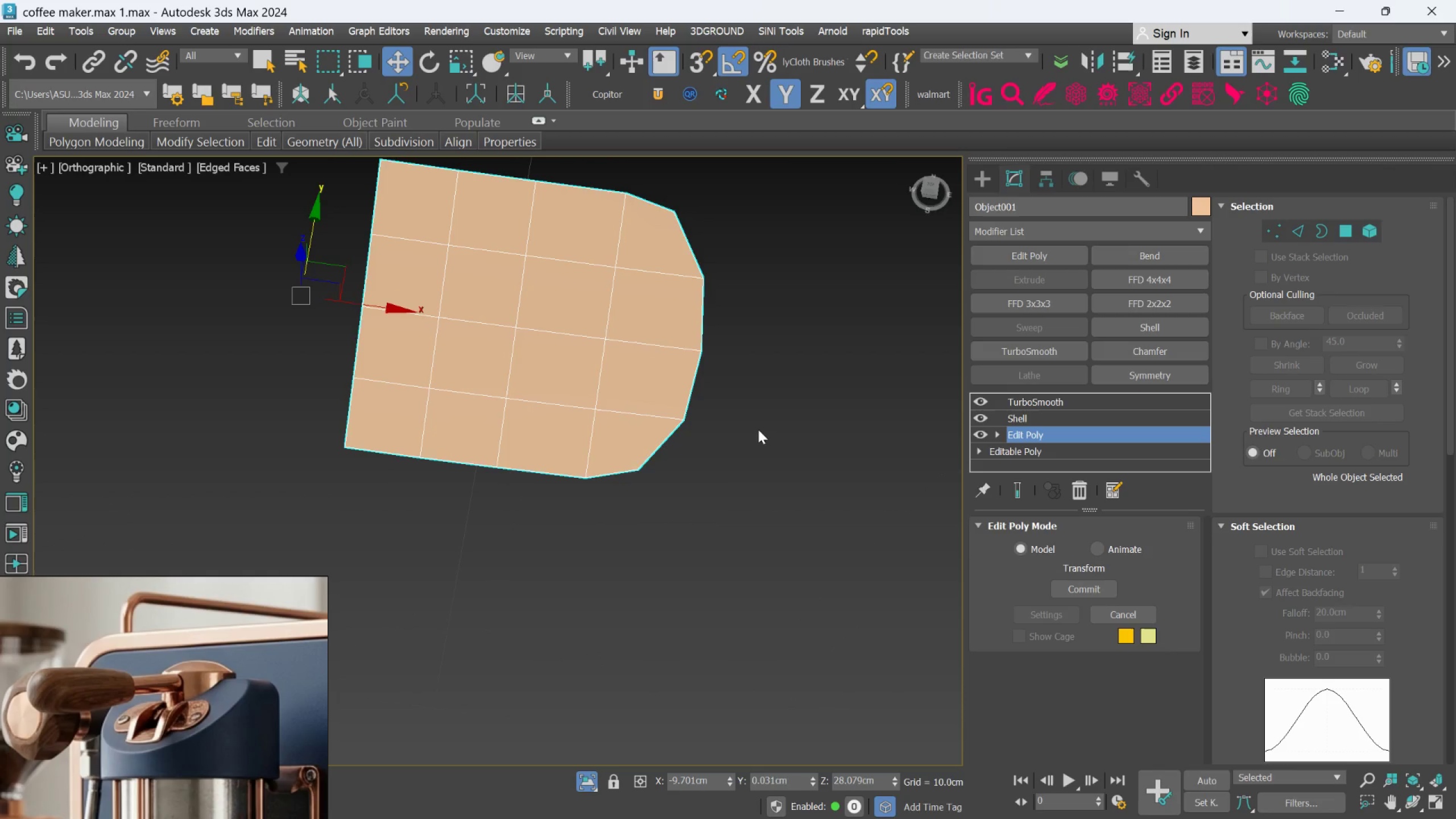 
hold_key(key=AltLeft, duration=0.91)
 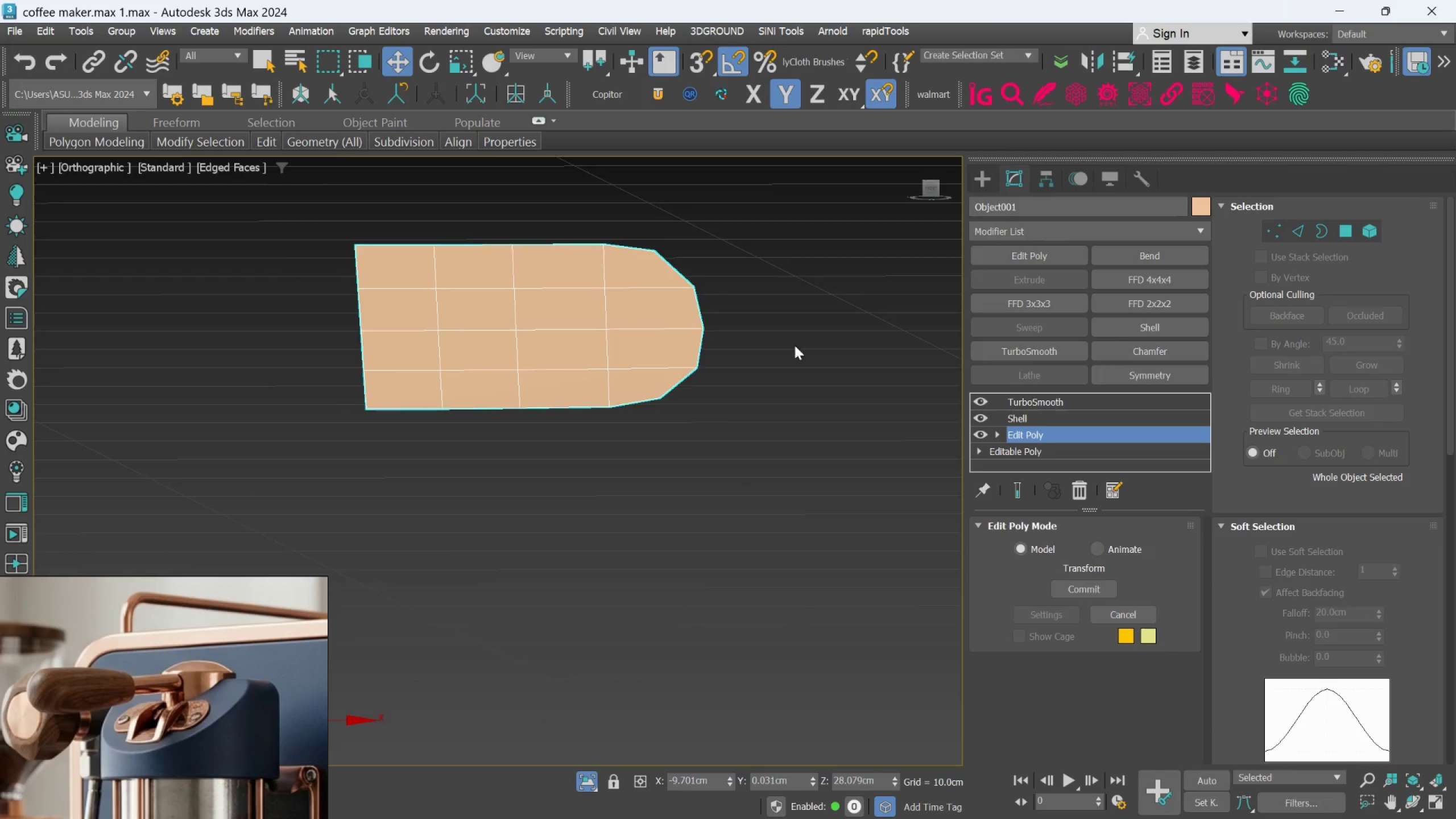 
hold_key(key=AltLeft, duration=0.42)
 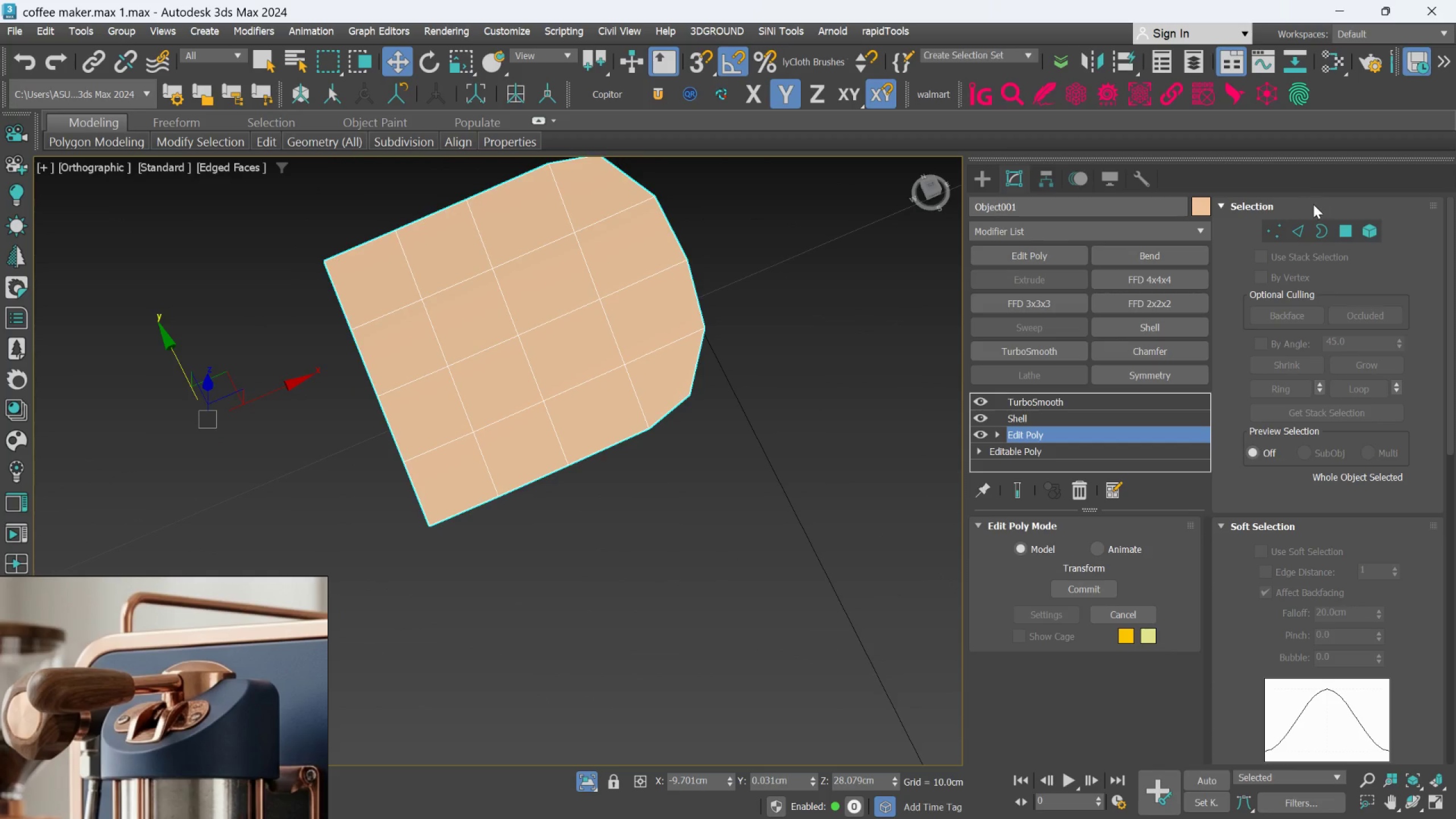 
left_click([1306, 221])
 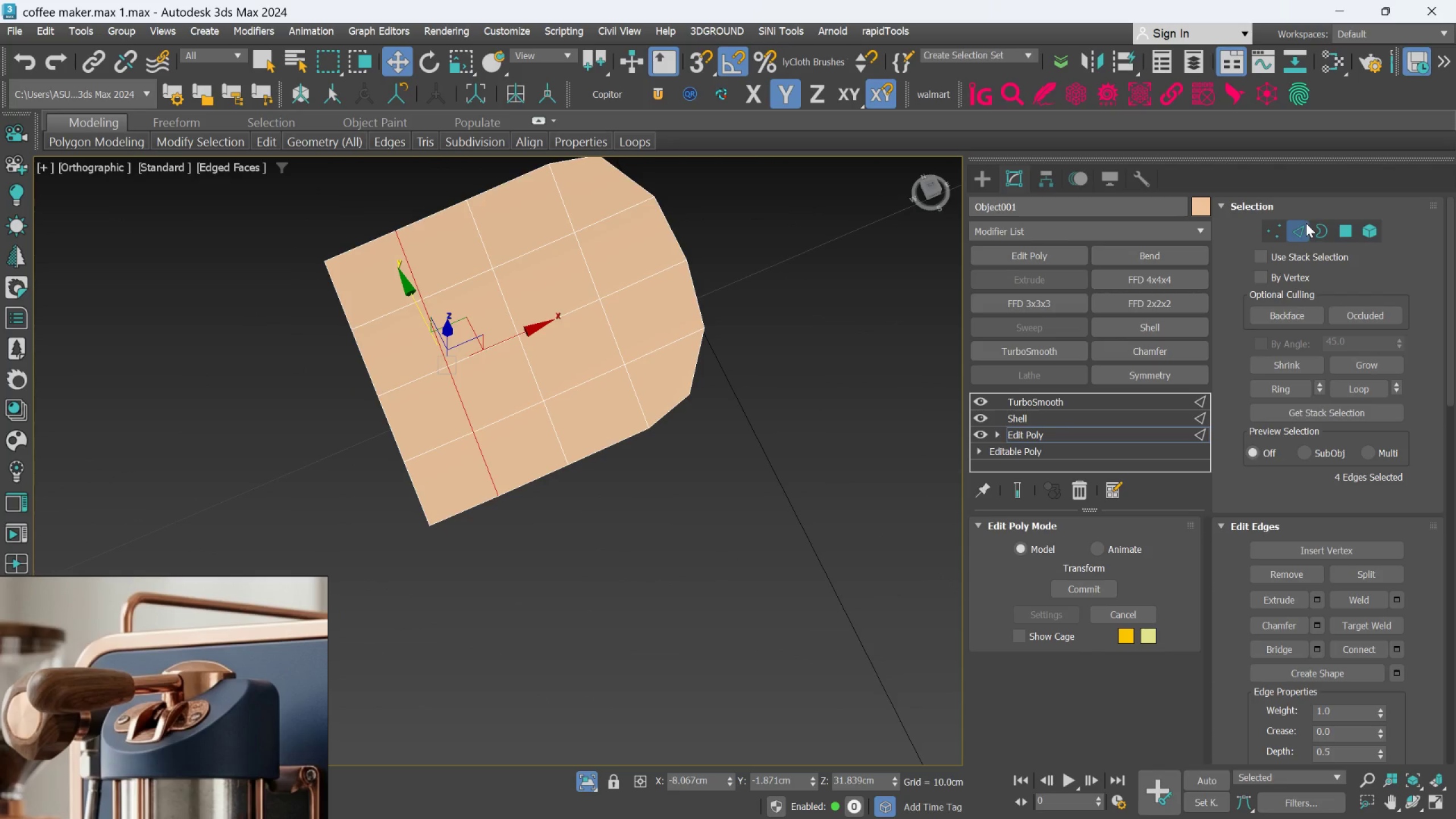 
key(Control+Y)
 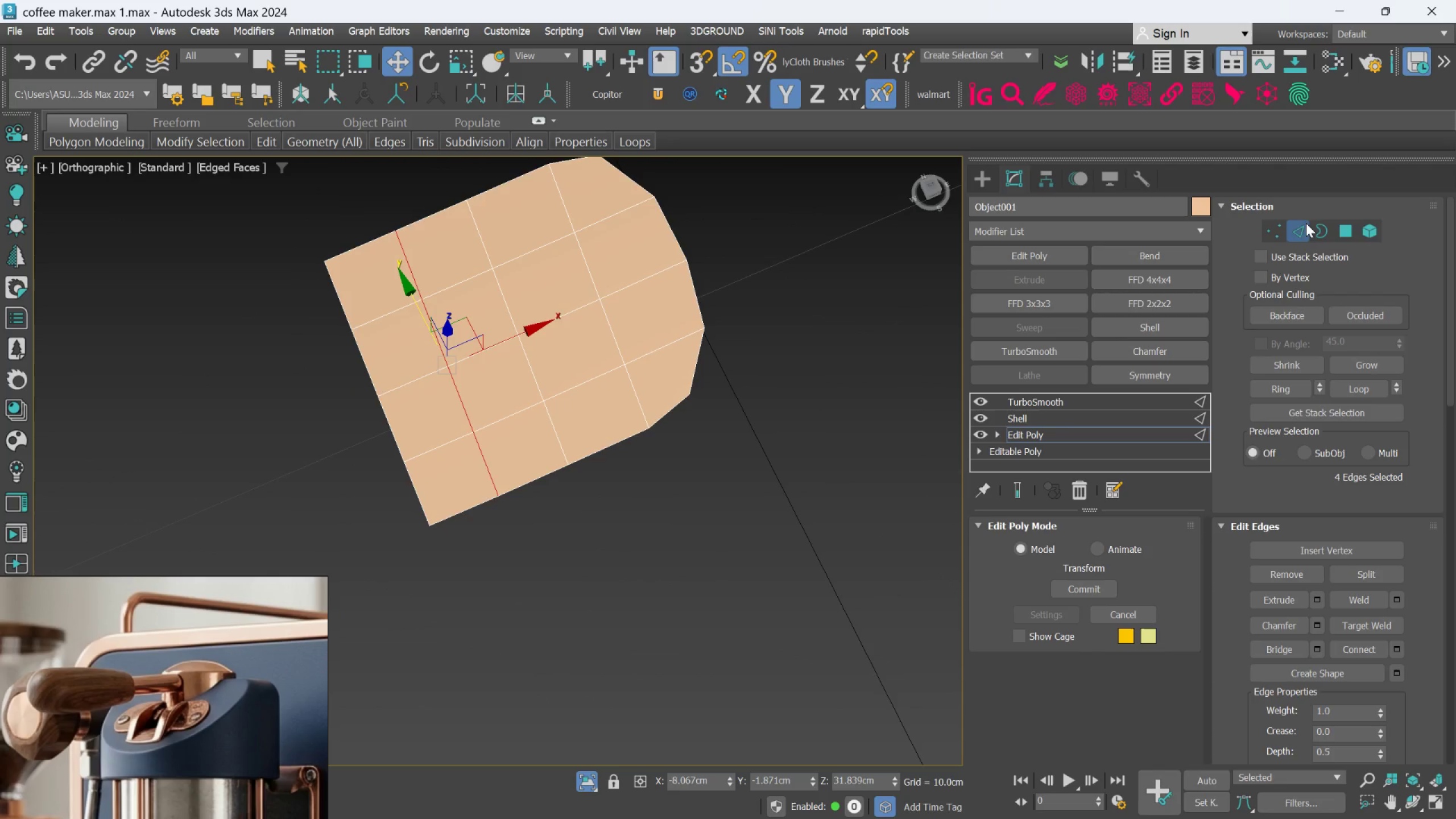 
key(Control+Y)
 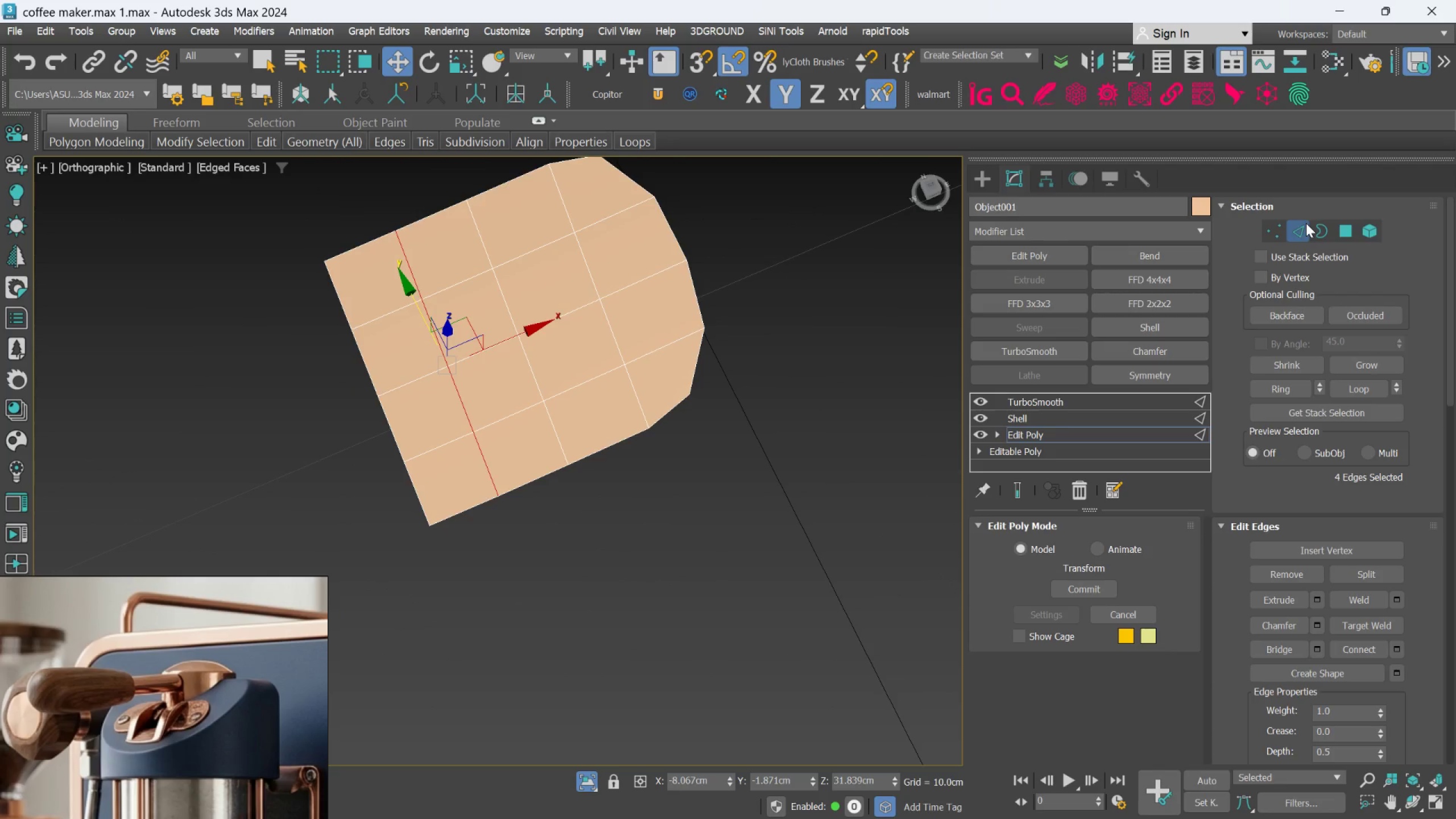 
key(Control+Y)
 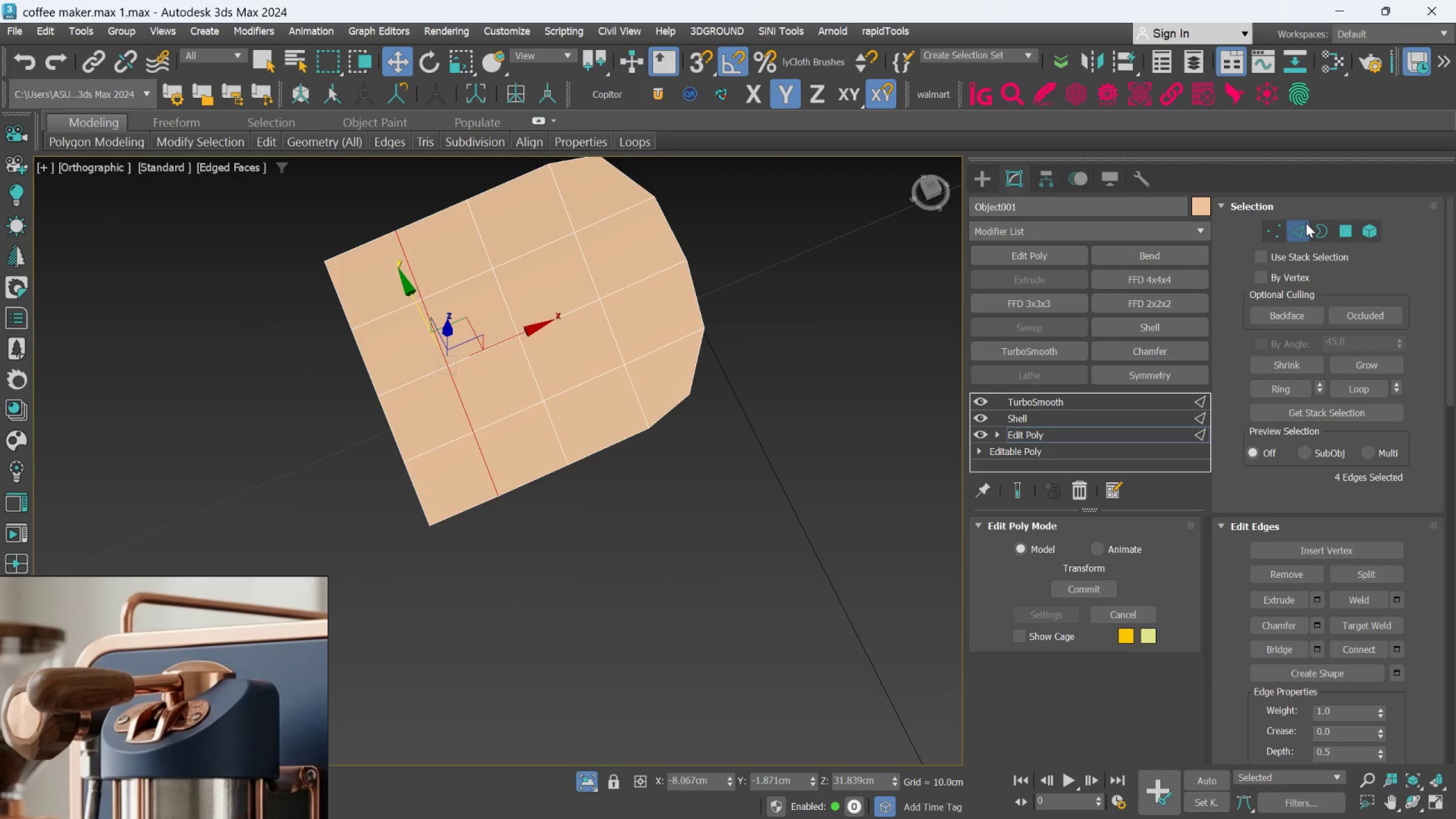 
key(Control+Y)
 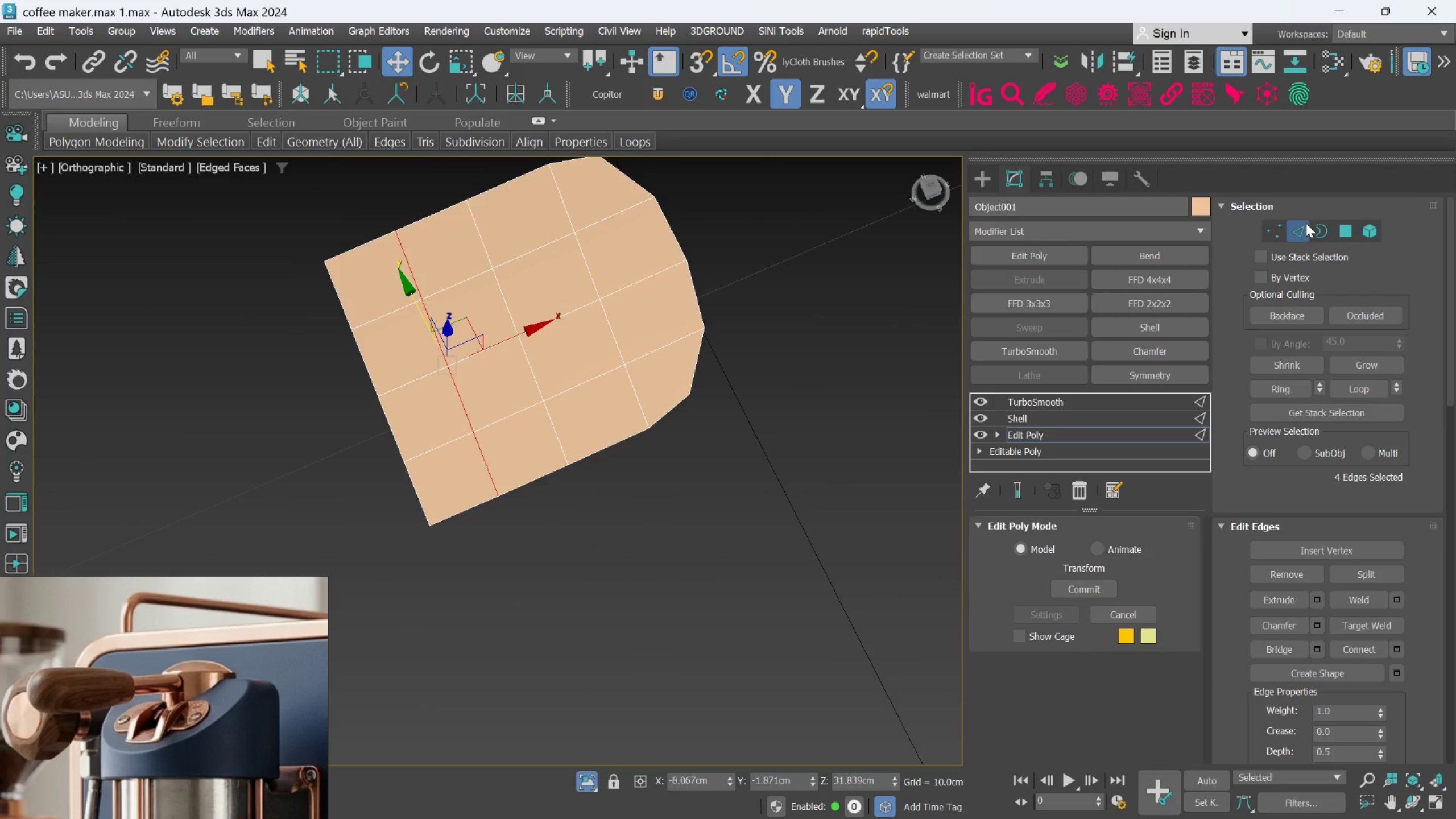 
key(Control+Y)
 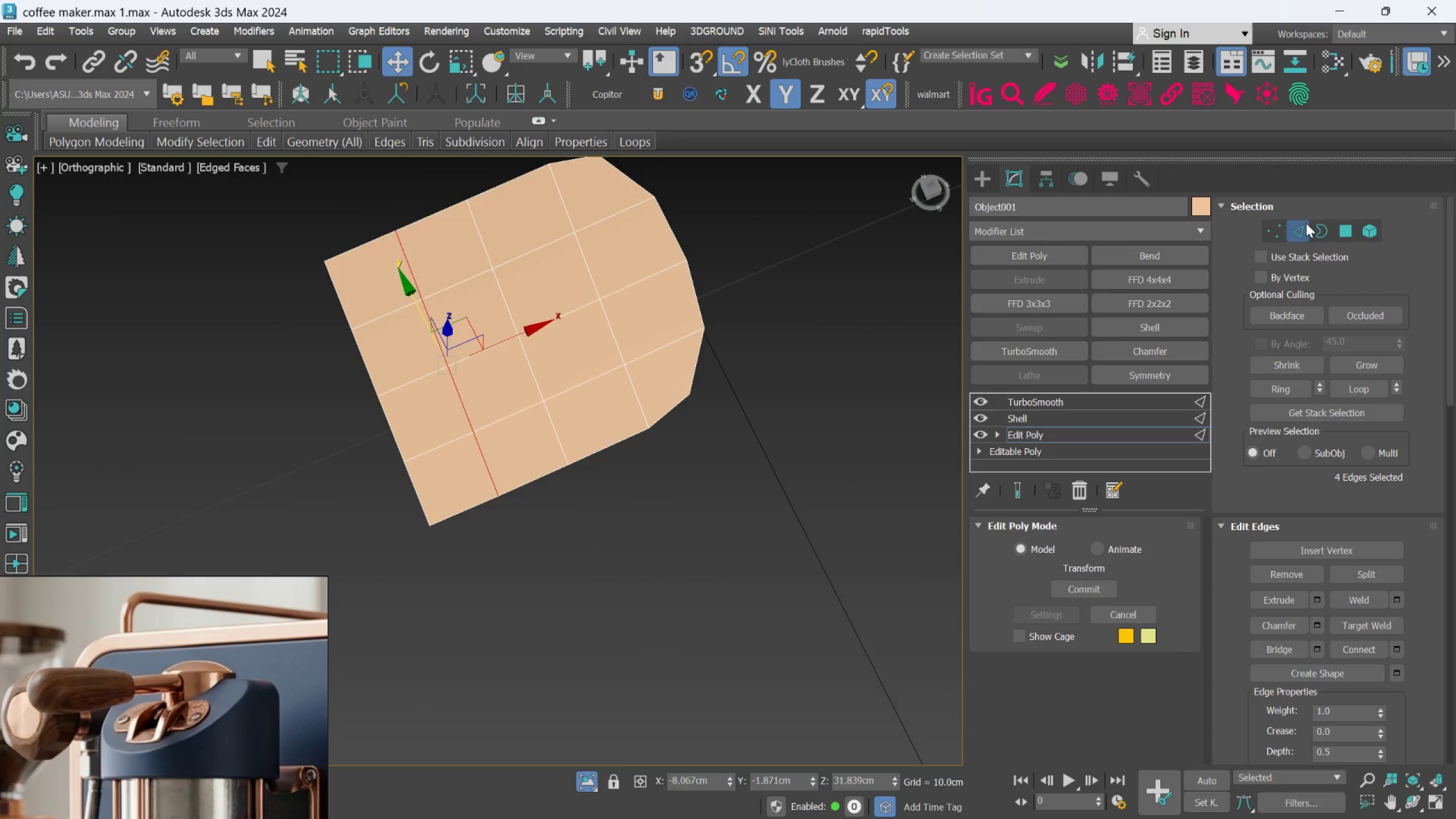 
key(Control+Y)
 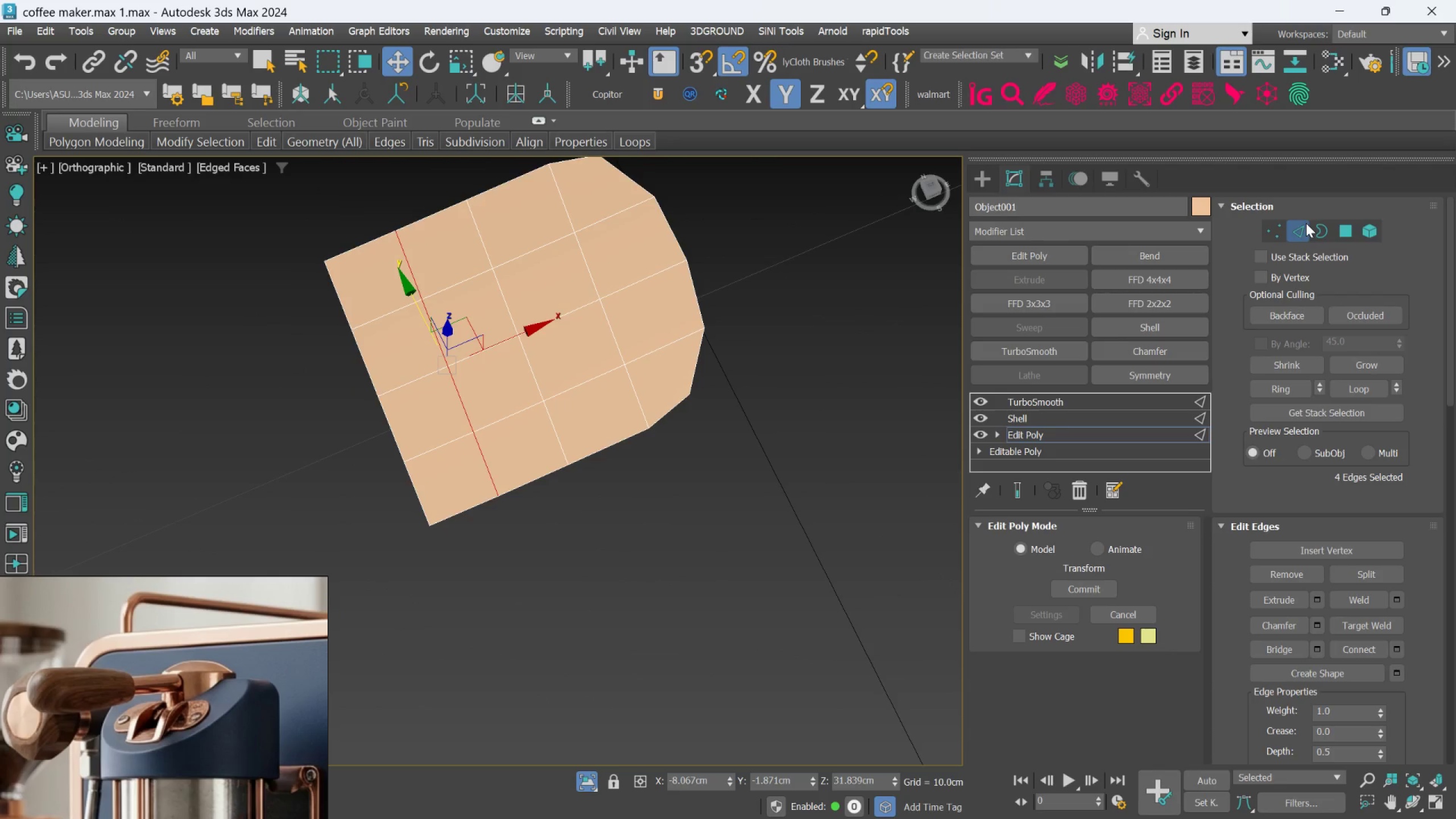 
key(Control+Y)
 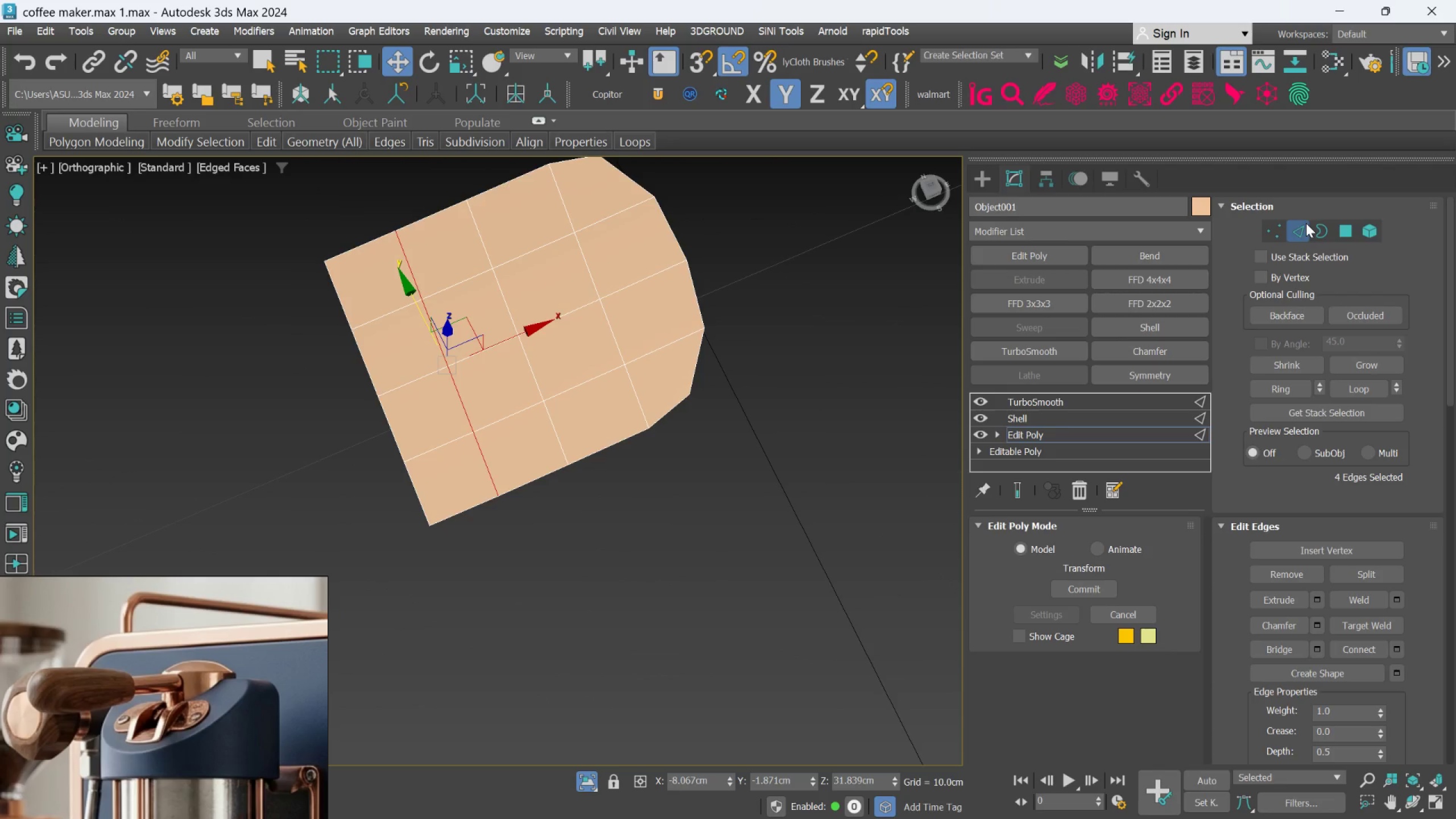 
key(Control+Y)
 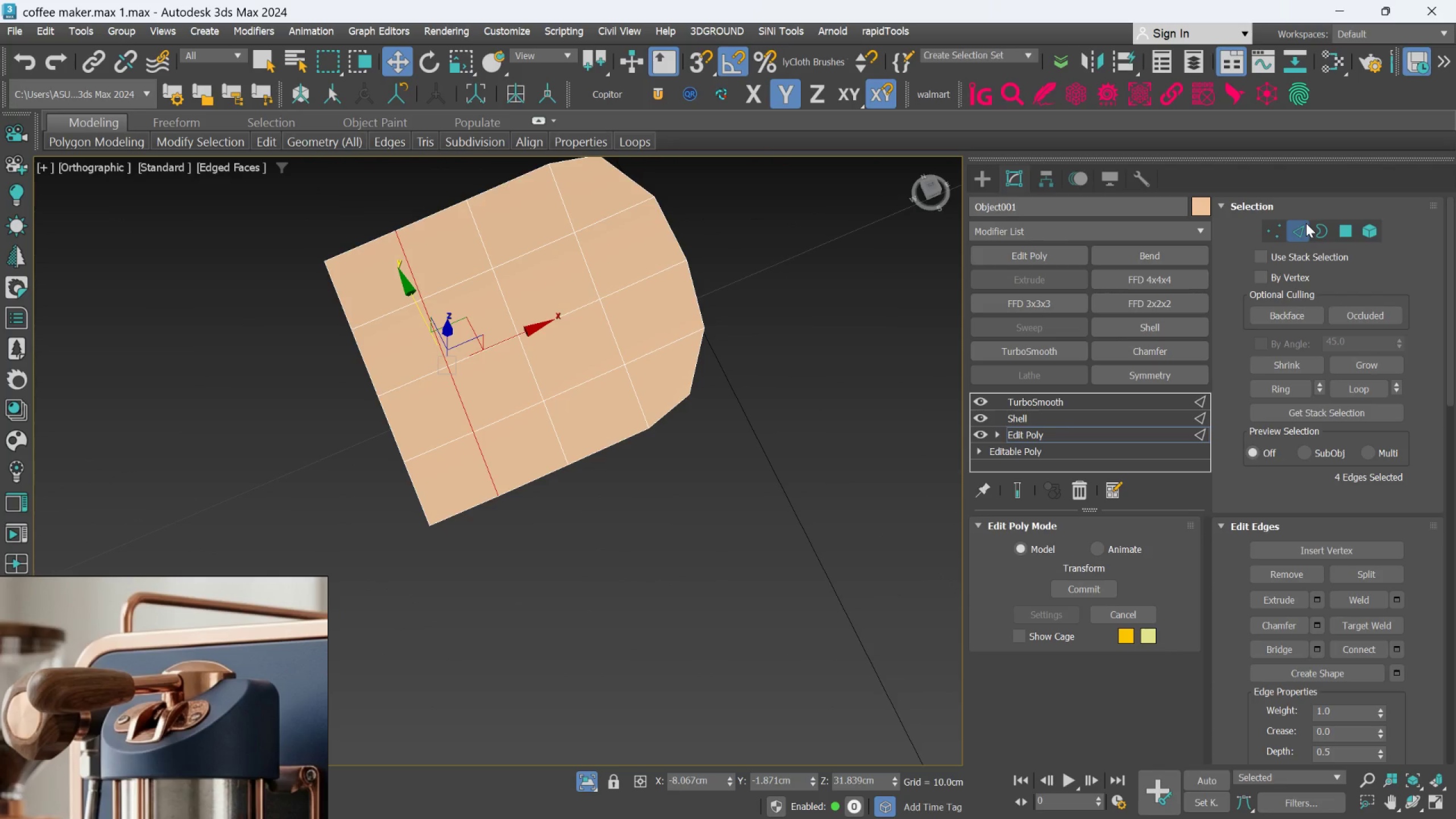 
key(Control+Y)
 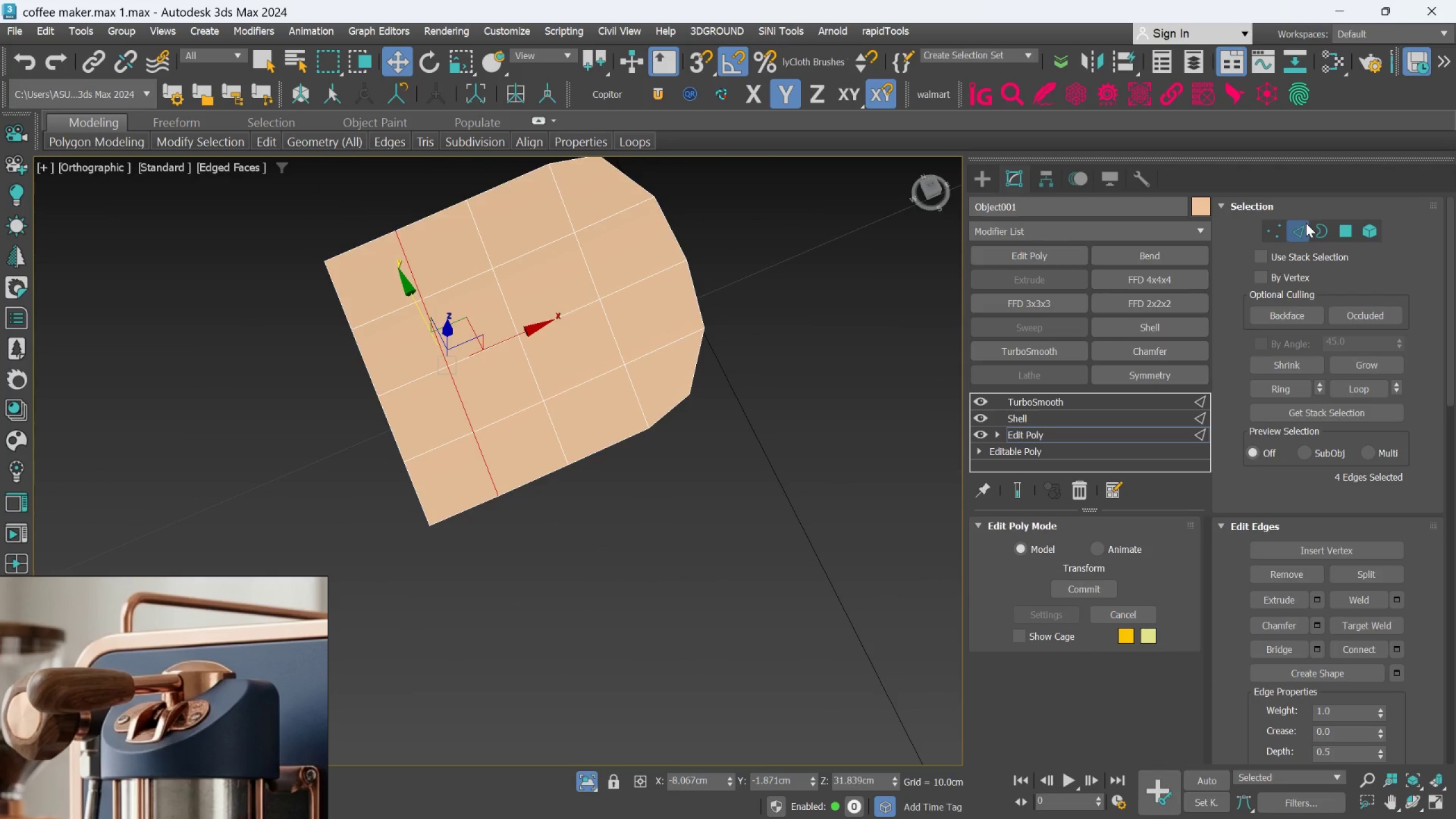 
key(Control+Y)
 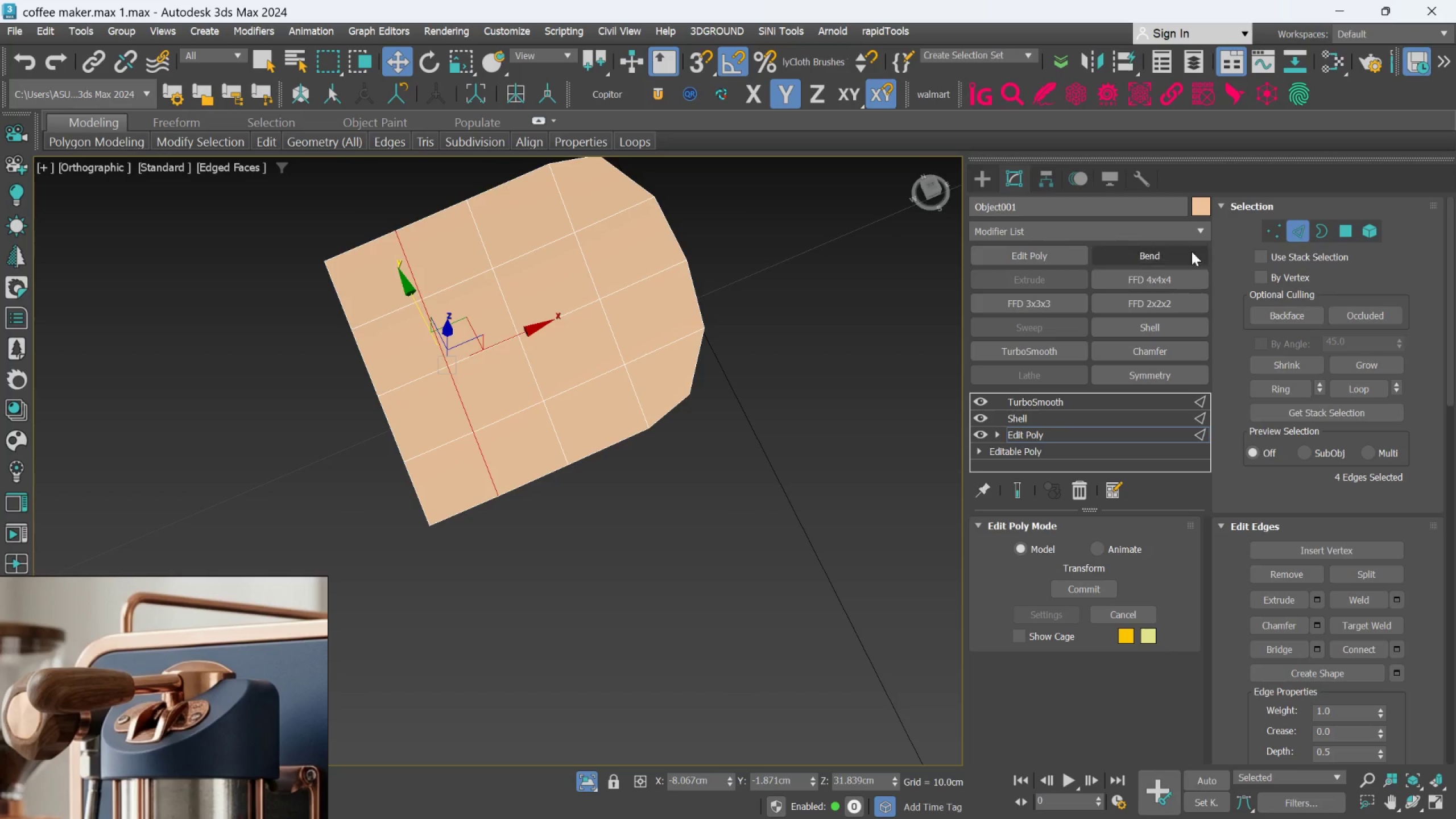 
hold_key(key=AltLeft, duration=0.52)
 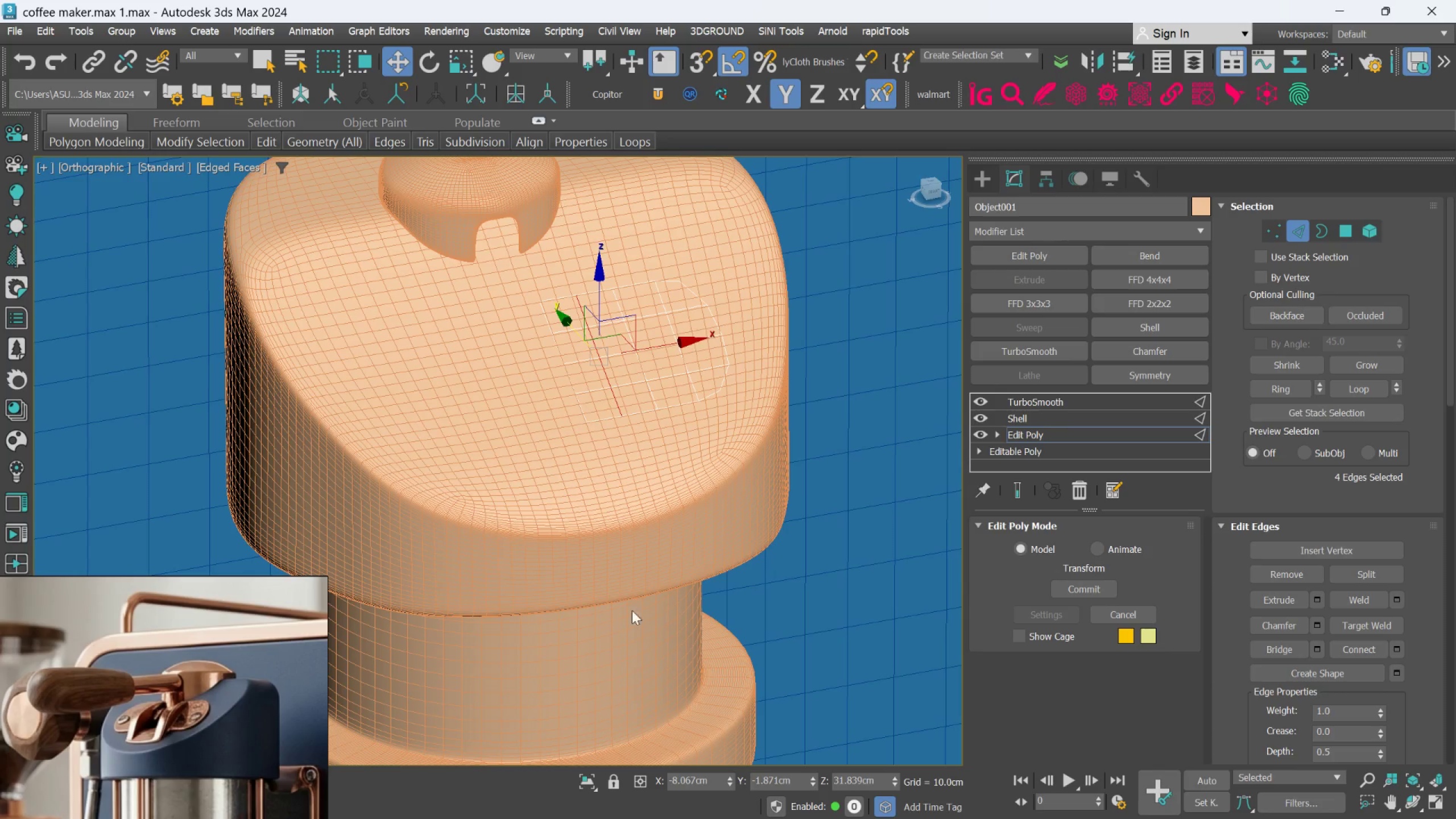 
scroll: coordinate [751, 348], scroll_direction: down, amount: 2.0
 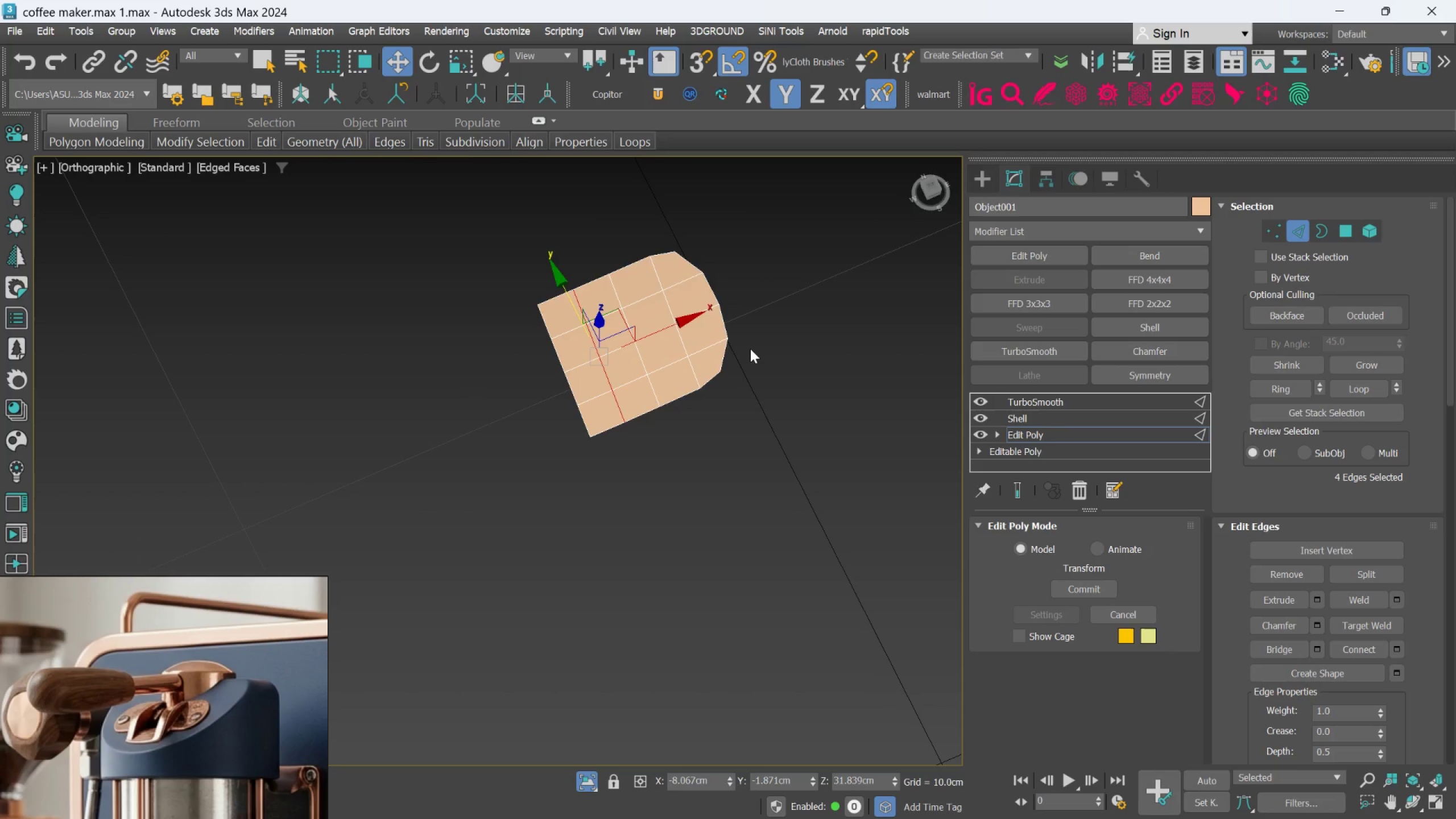 
middle_click([641, 427])
 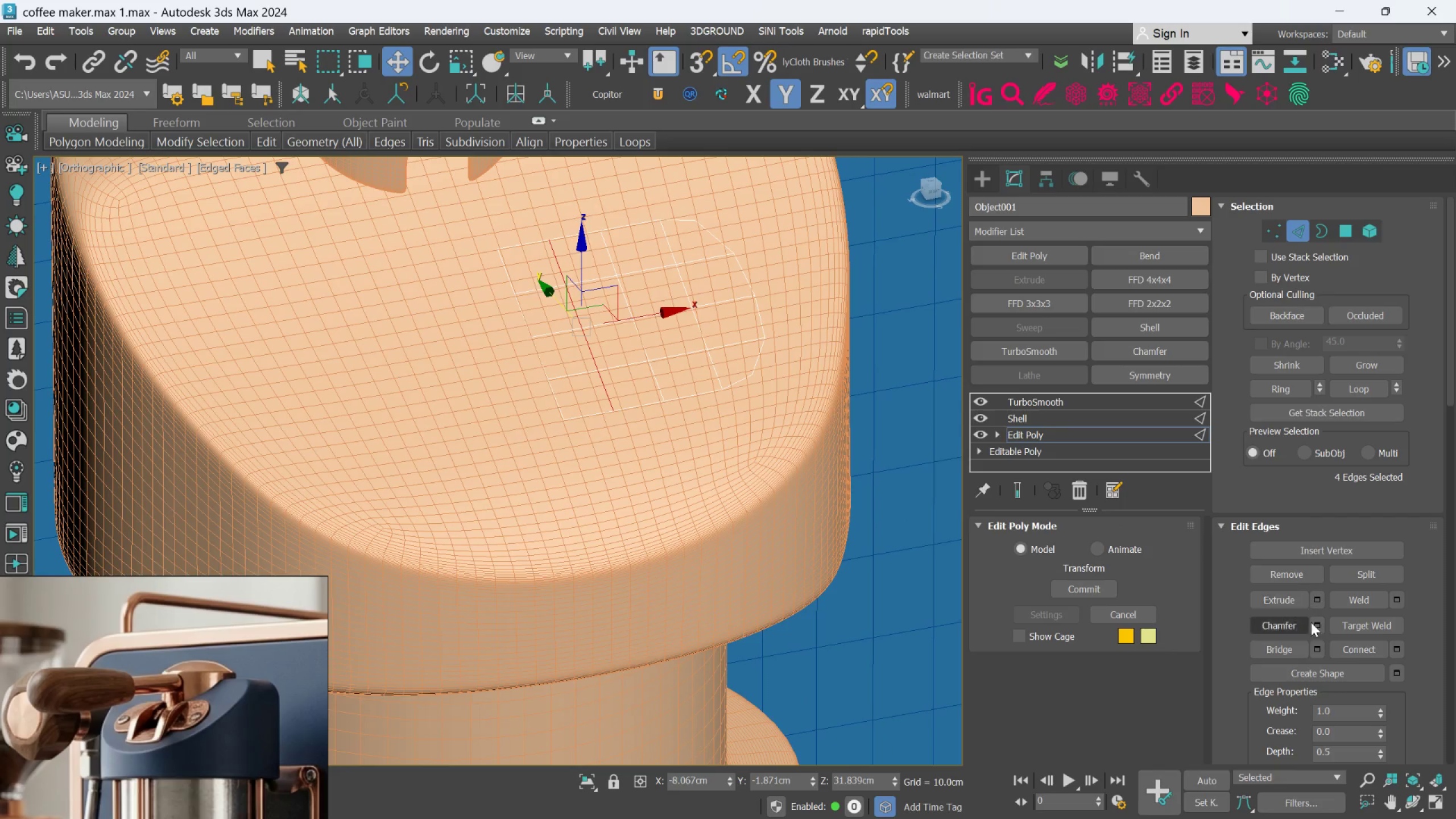 
scroll: coordinate [642, 428], scroll_direction: up, amount: 1.0
 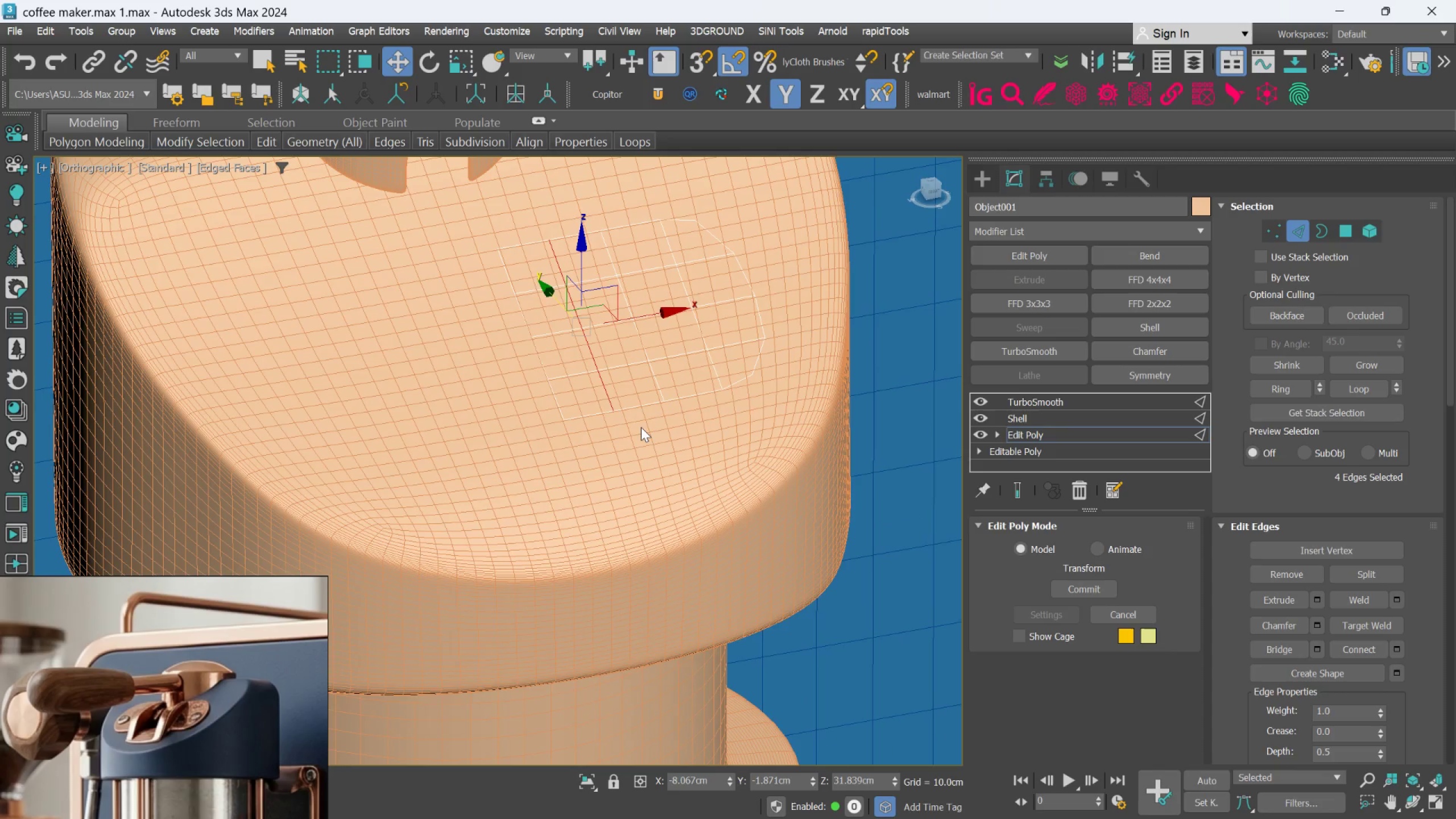 
scroll: coordinate [1335, 685], scroll_direction: down, amount: 18.0
 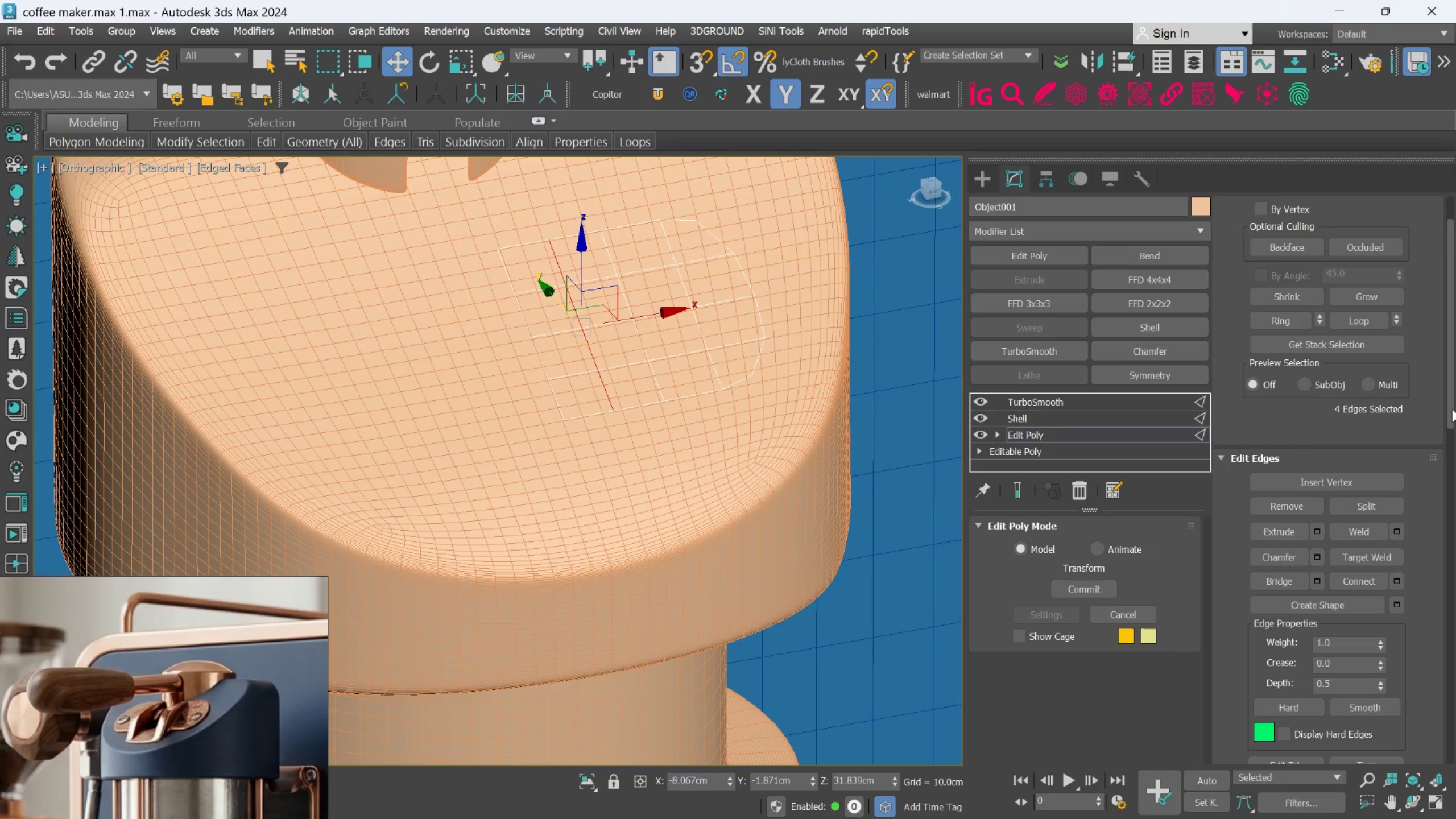 
left_click_drag(start_coordinate=[1452, 409], to_coordinate=[1455, 651])
 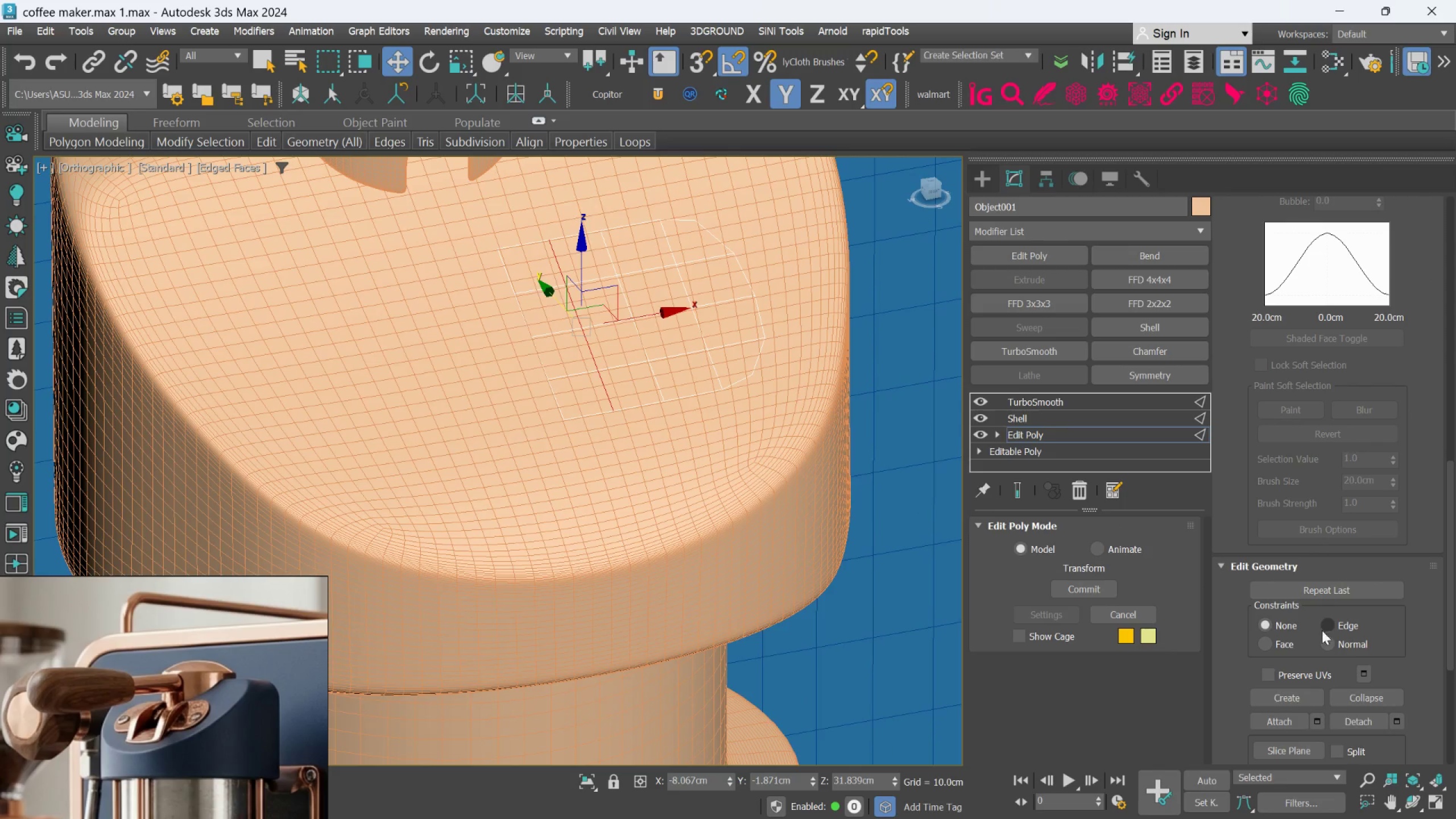 
left_click([1334, 626])
 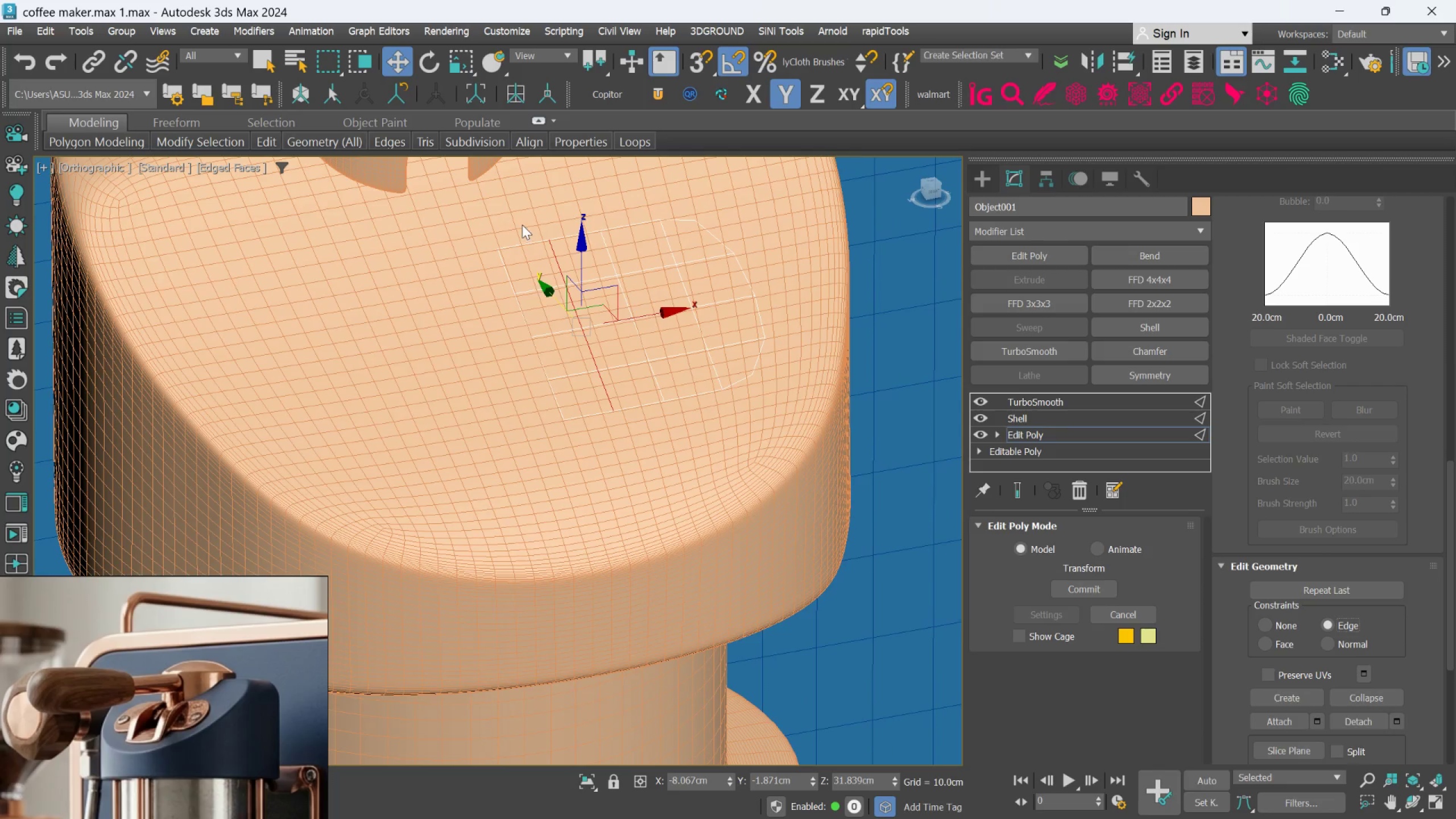 
hold_key(key=AltLeft, duration=0.58)
 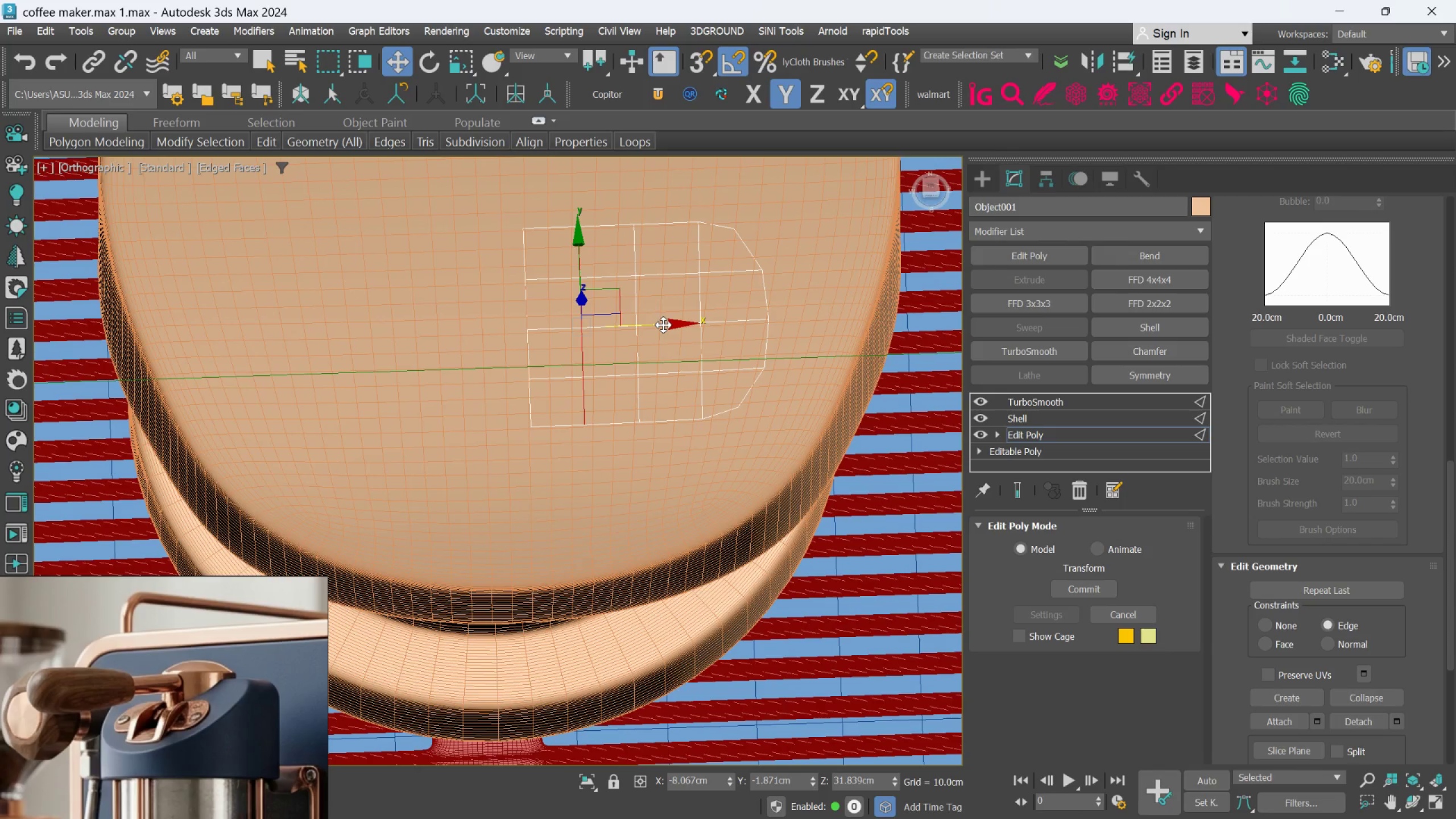 
left_click_drag(start_coordinate=[663, 325], to_coordinate=[632, 342])
 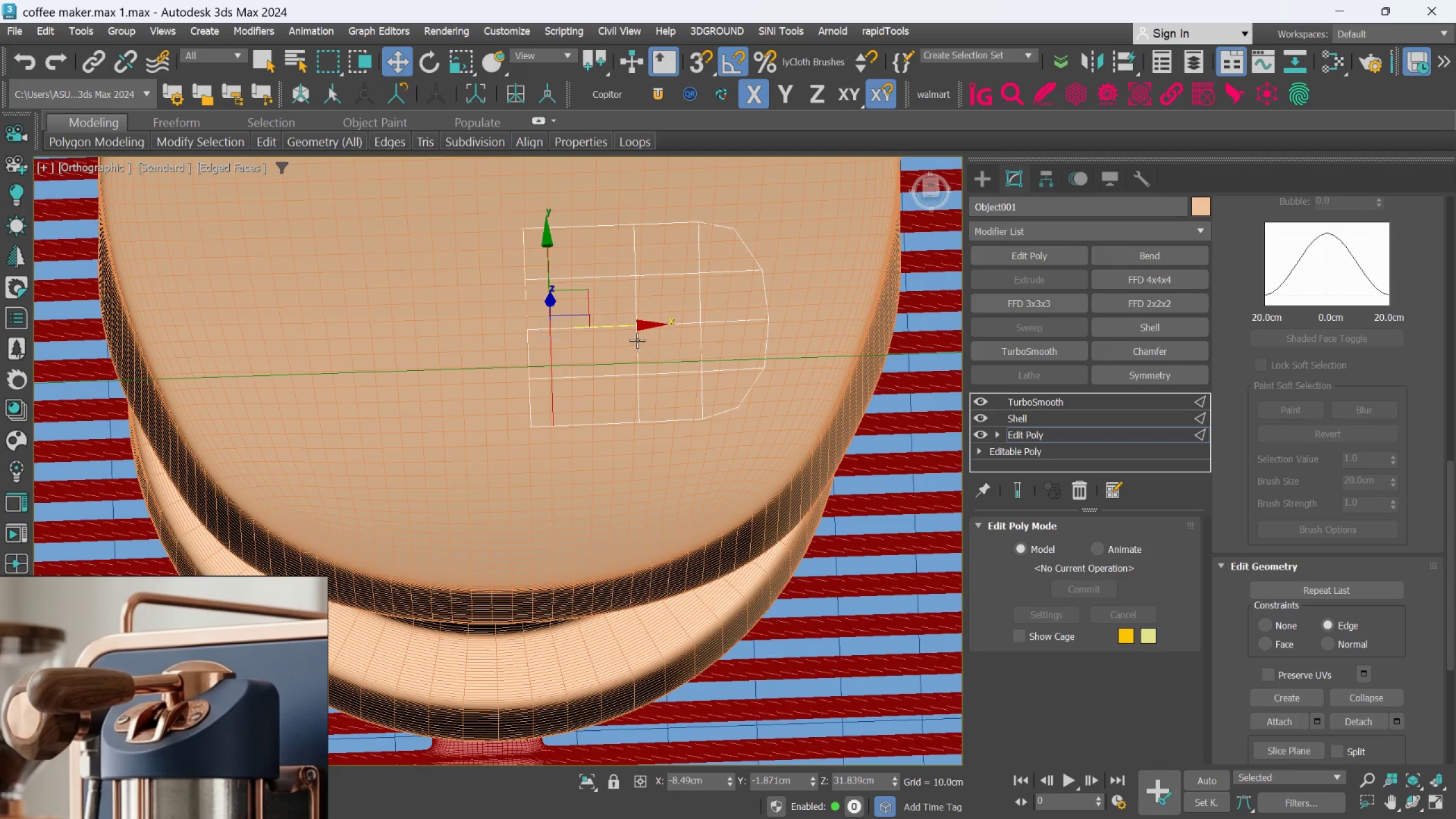 
hold_key(key=AltLeft, duration=0.52)
 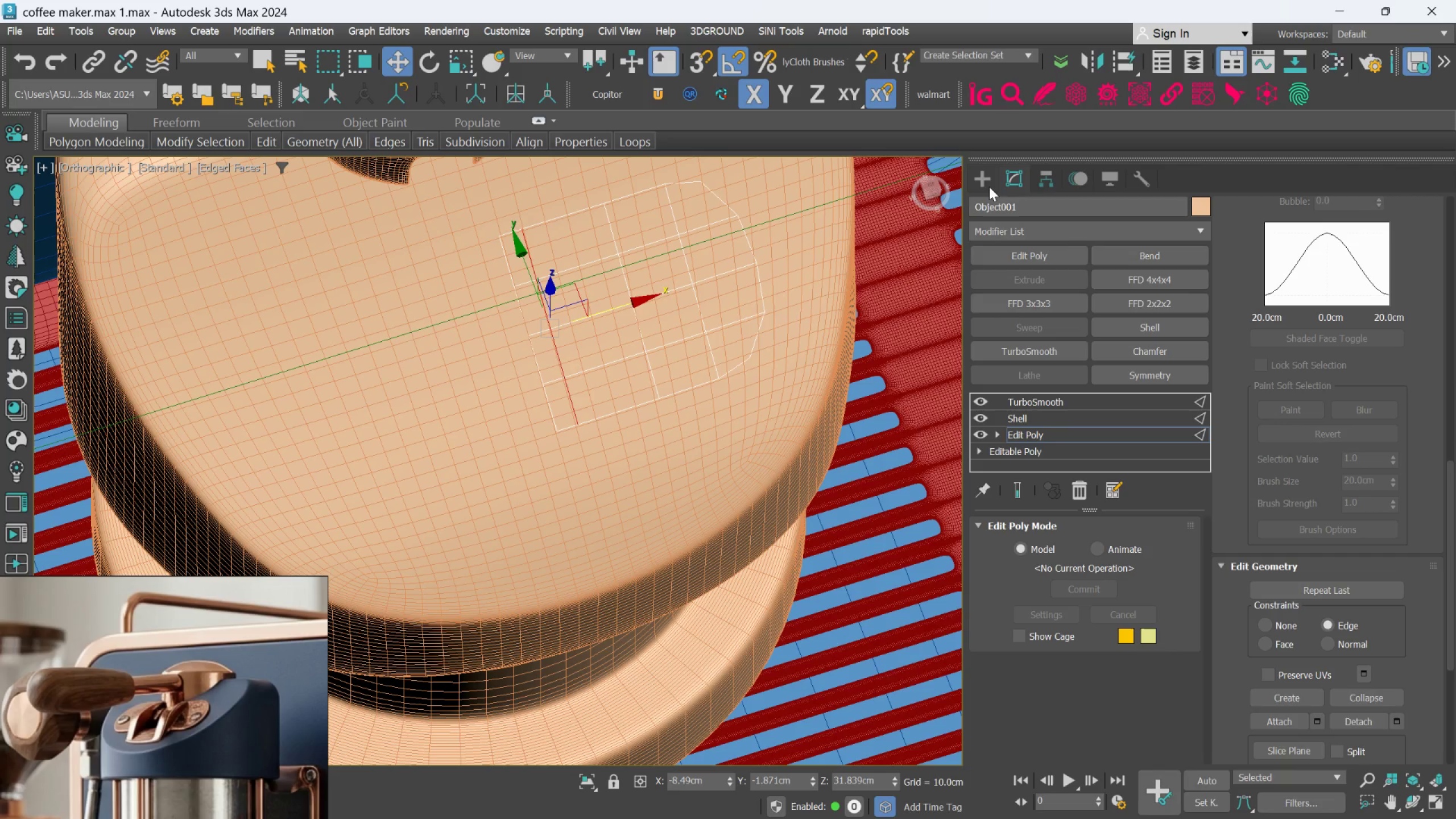 
left_click([593, 785])
 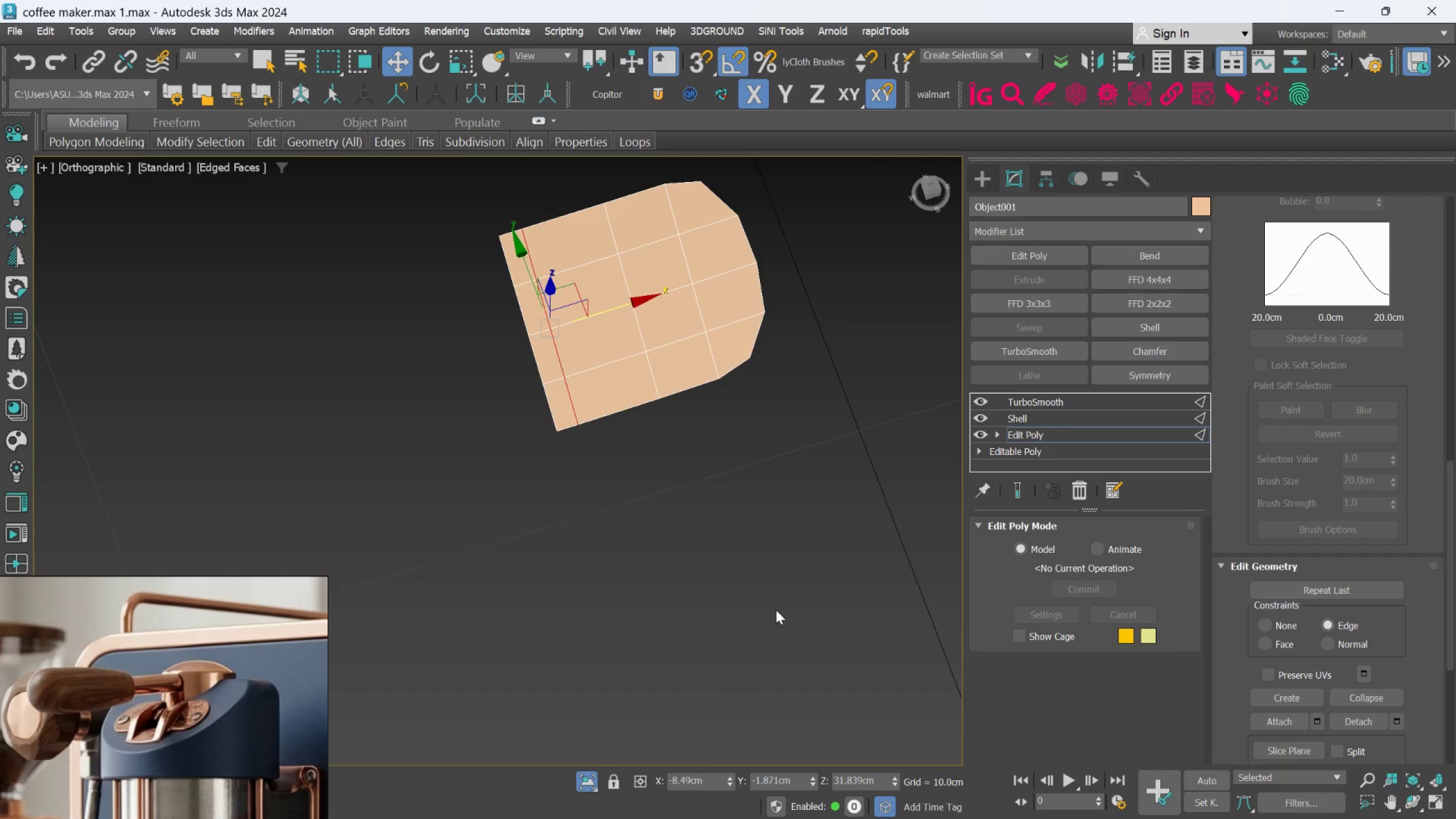 
left_click([776, 610])
 